 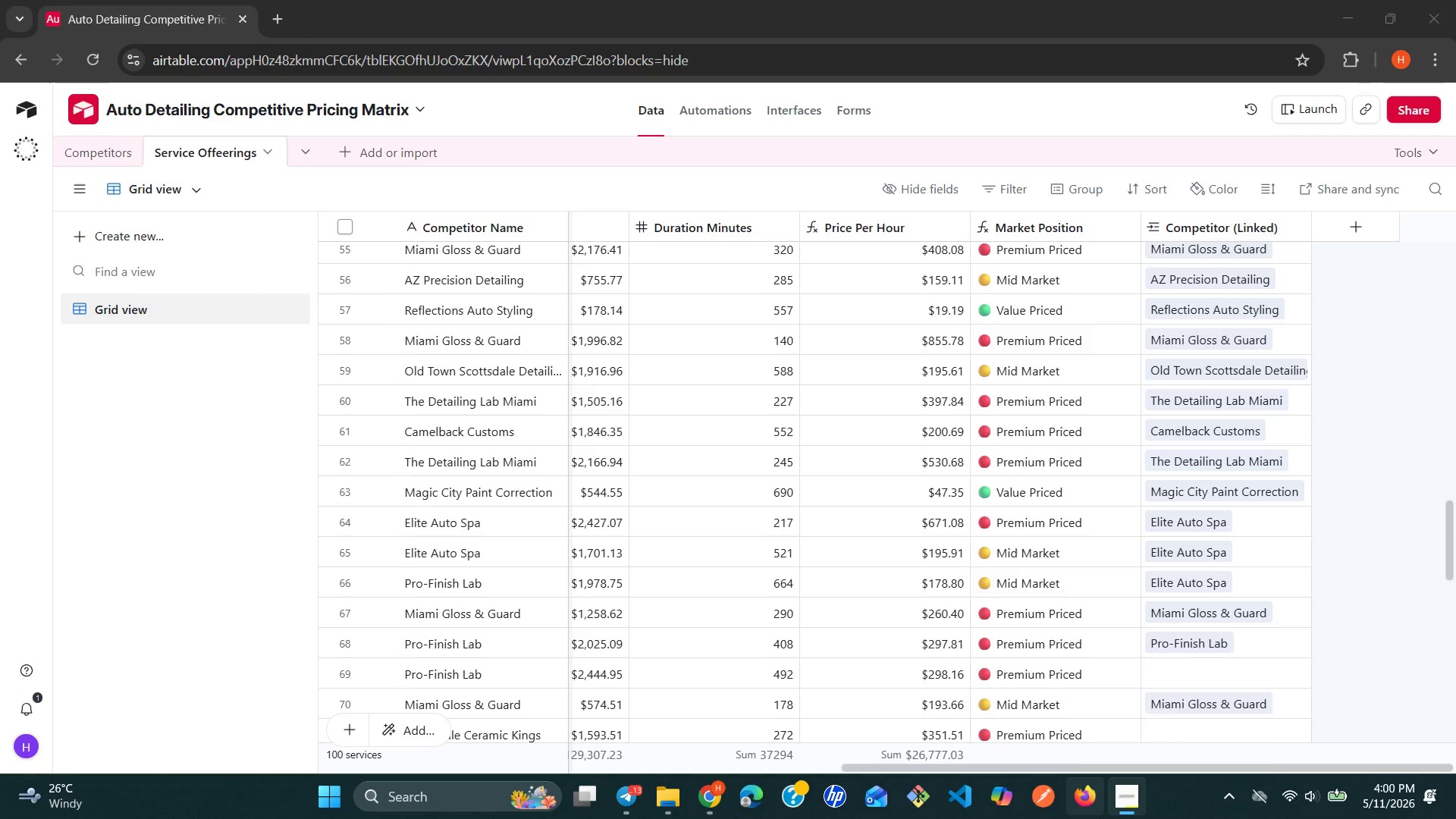 
left_click([1329, 652])
 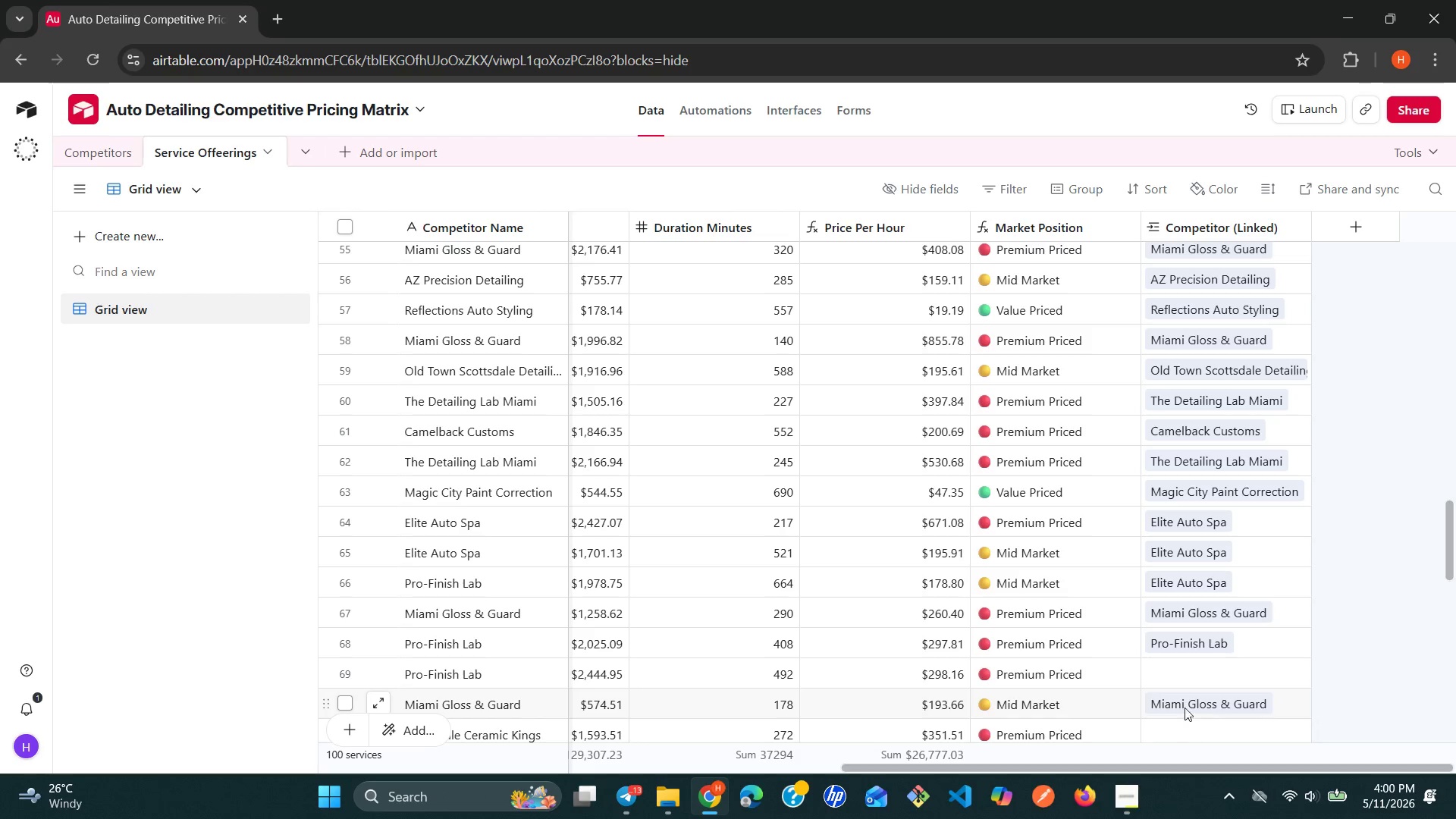 
left_click([1186, 683])
 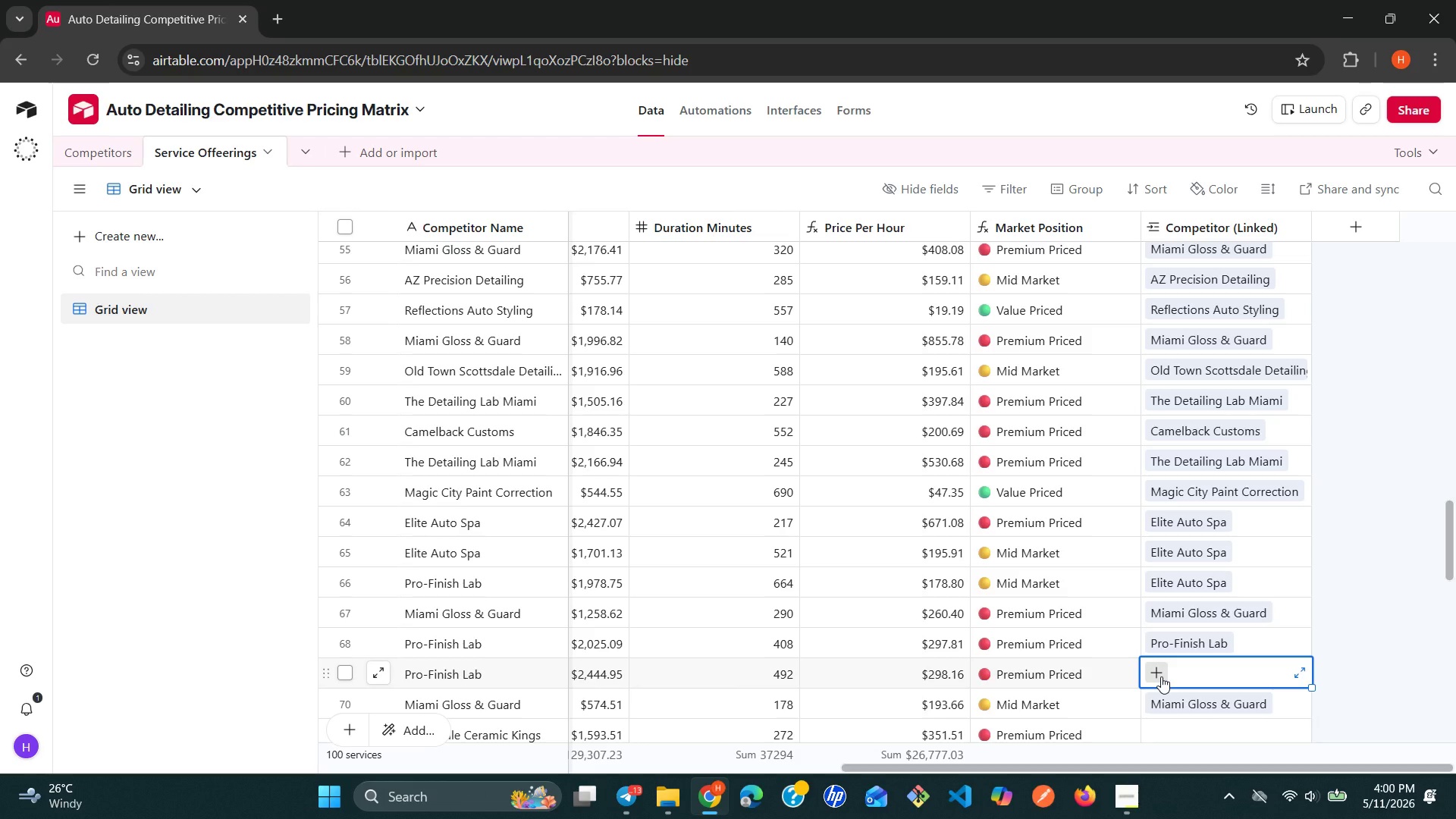 
left_click([1161, 676])
 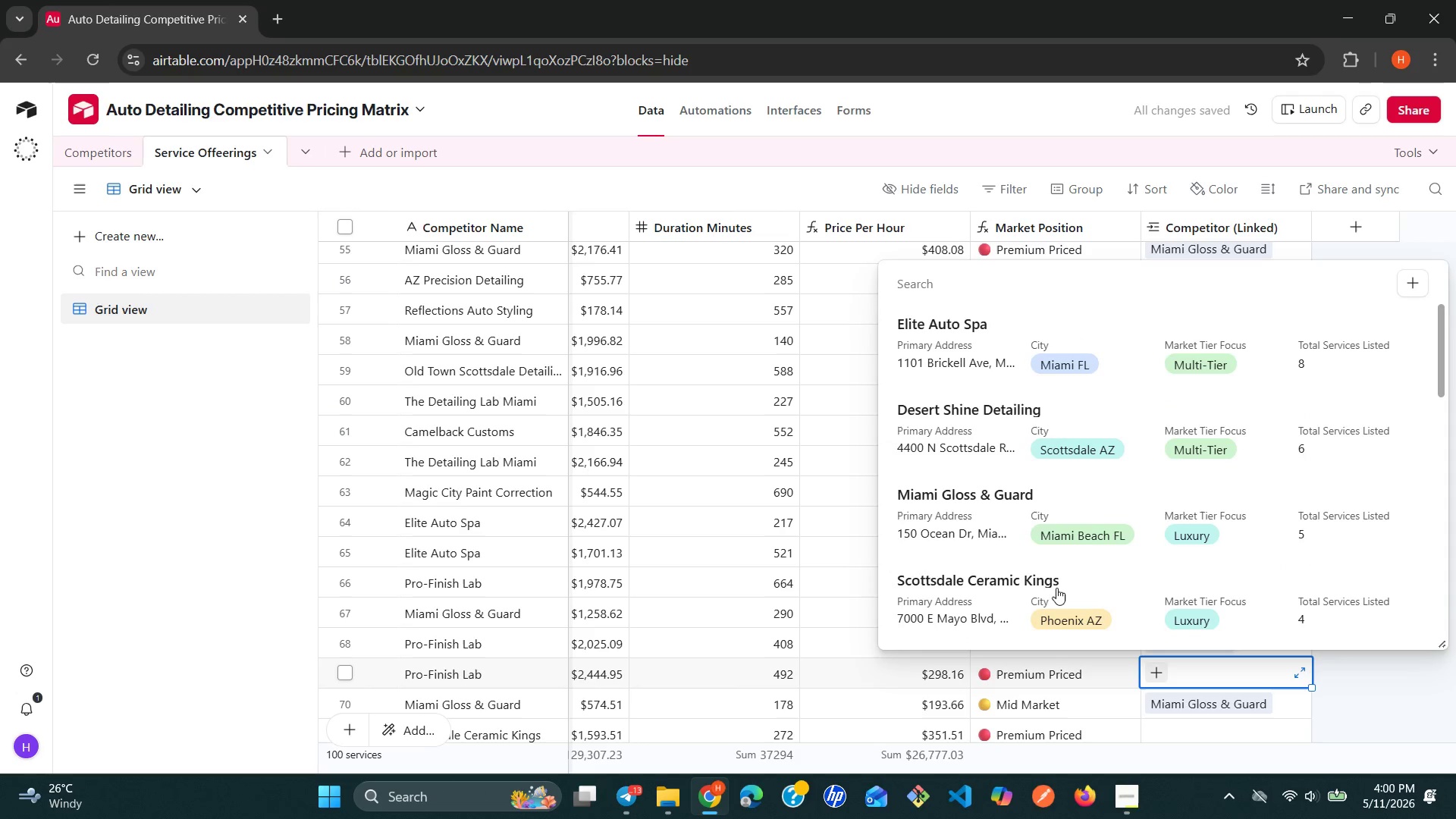 
scroll: coordinate [1009, 535], scroll_direction: down, amount: 1.0
 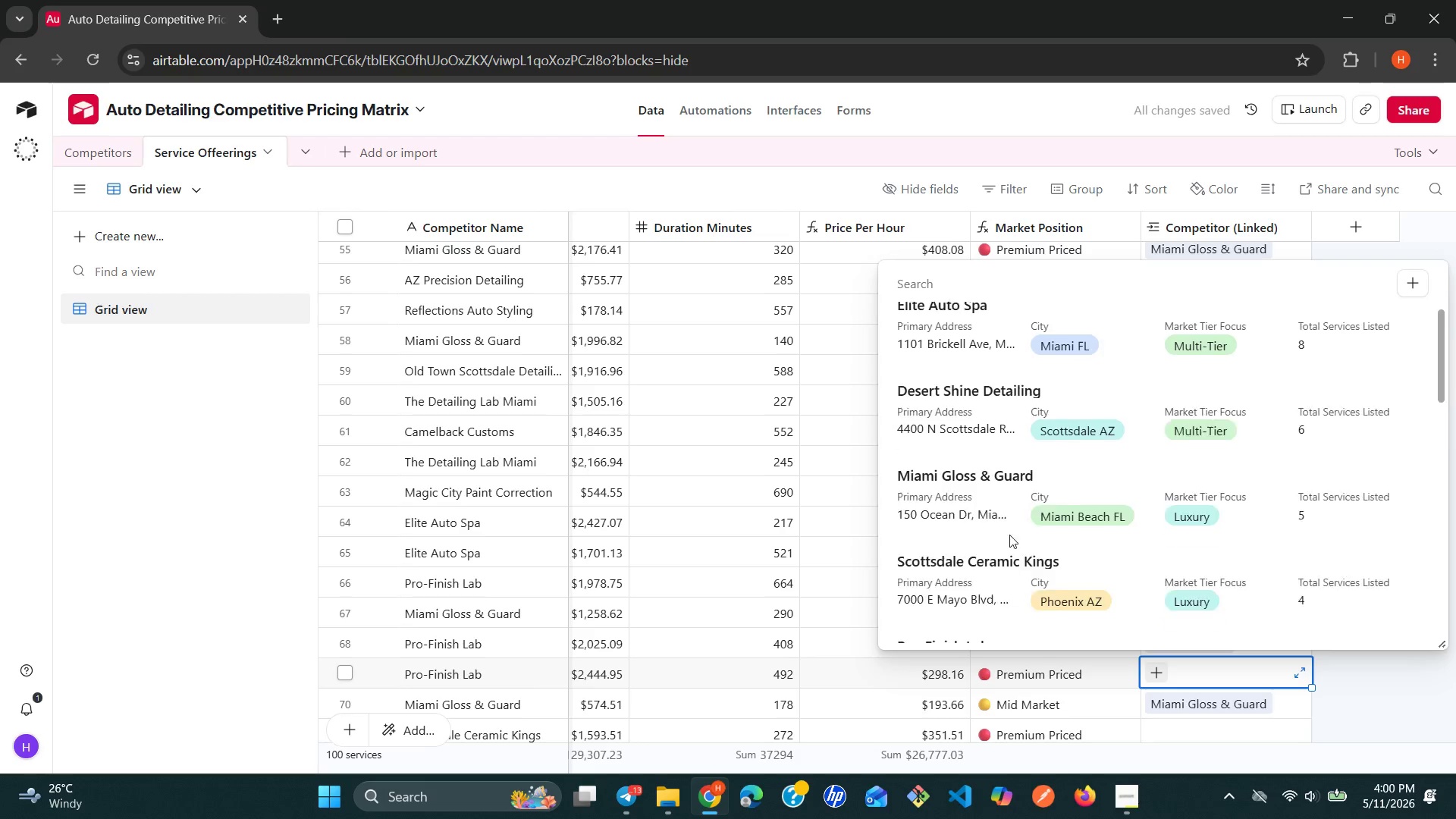 
mouse_move([1006, 551])
 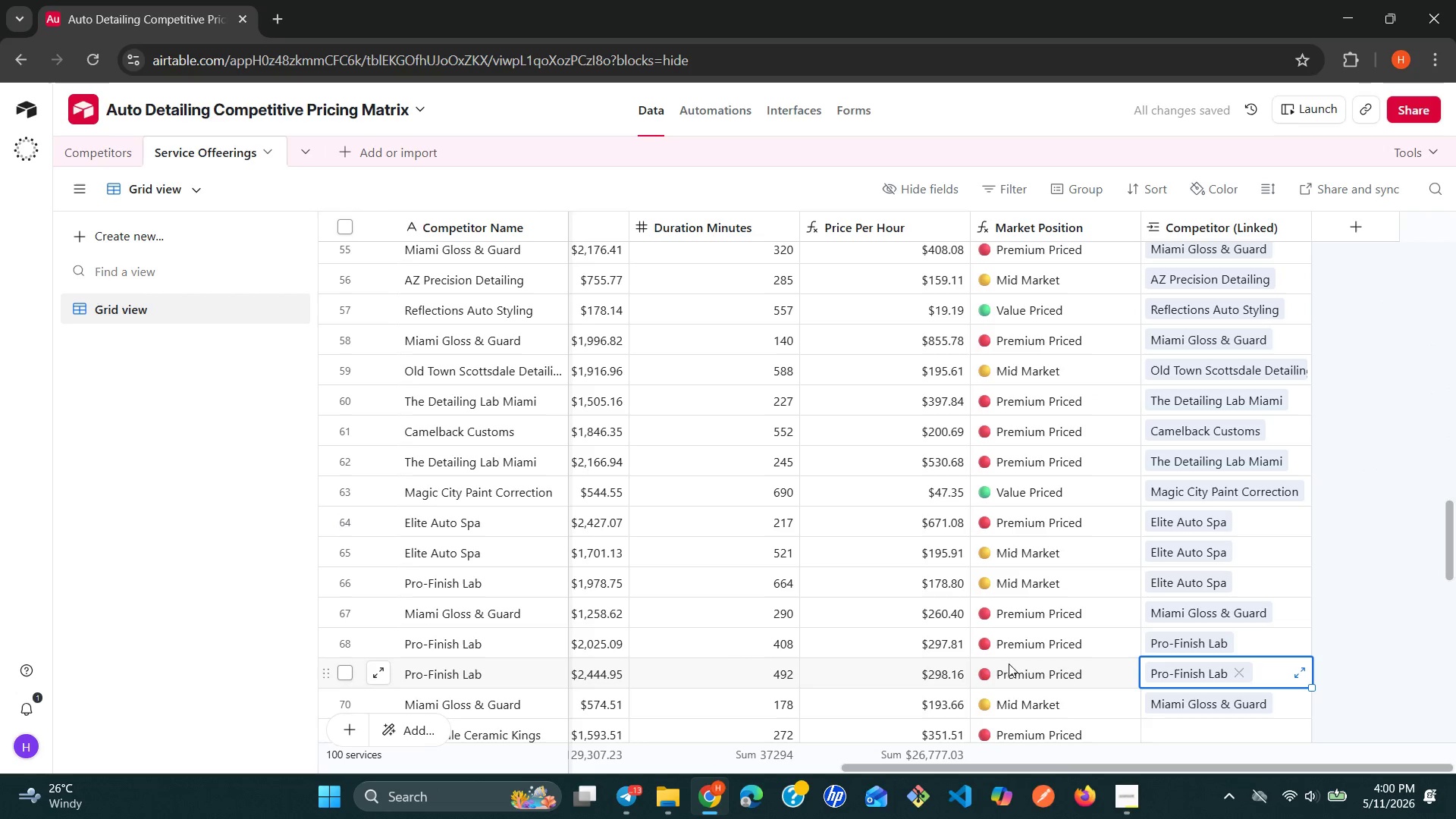 
mouse_move([1102, 802])
 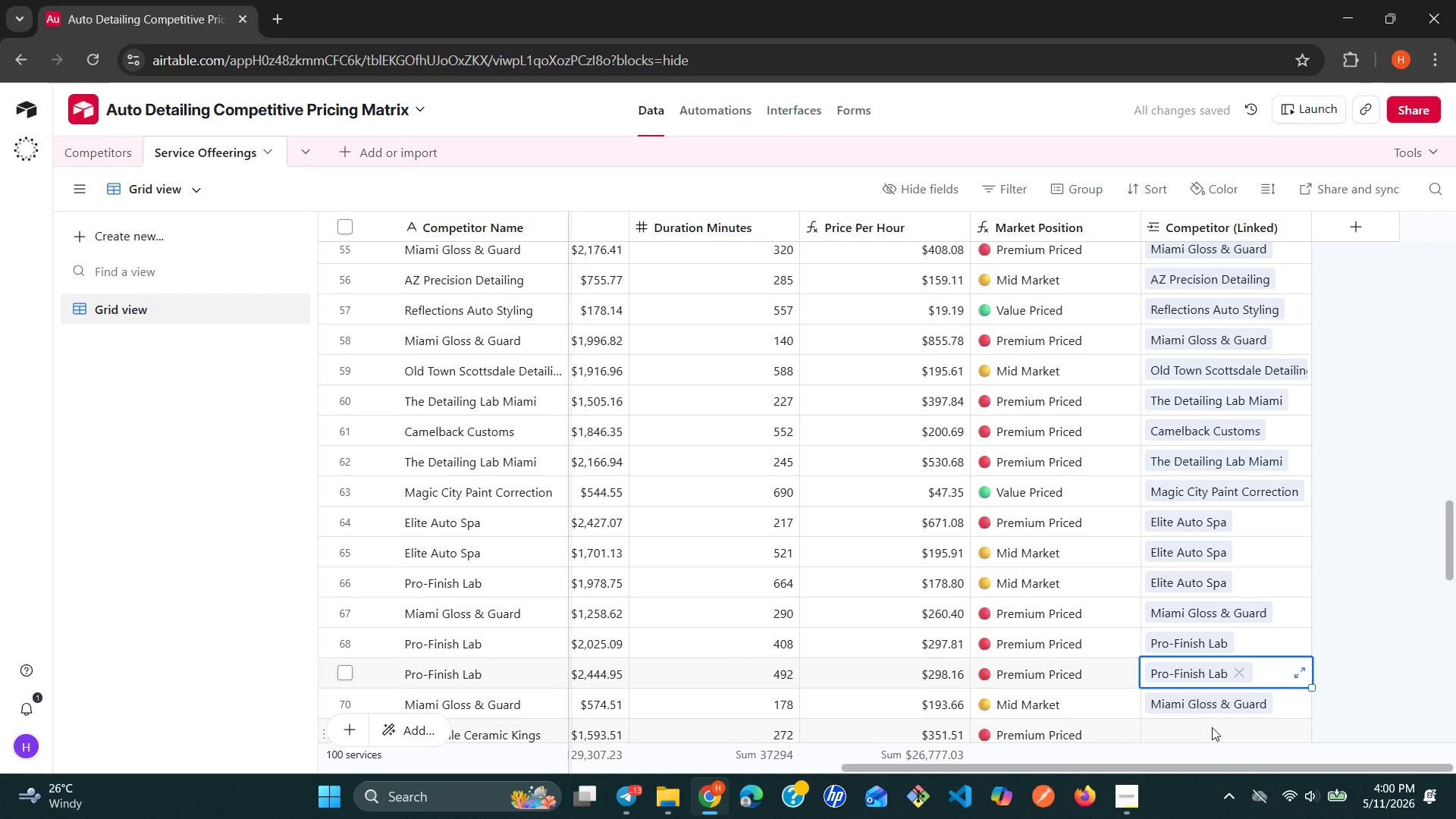 
scroll: coordinate [1212, 727], scroll_direction: down, amount: 1.0
 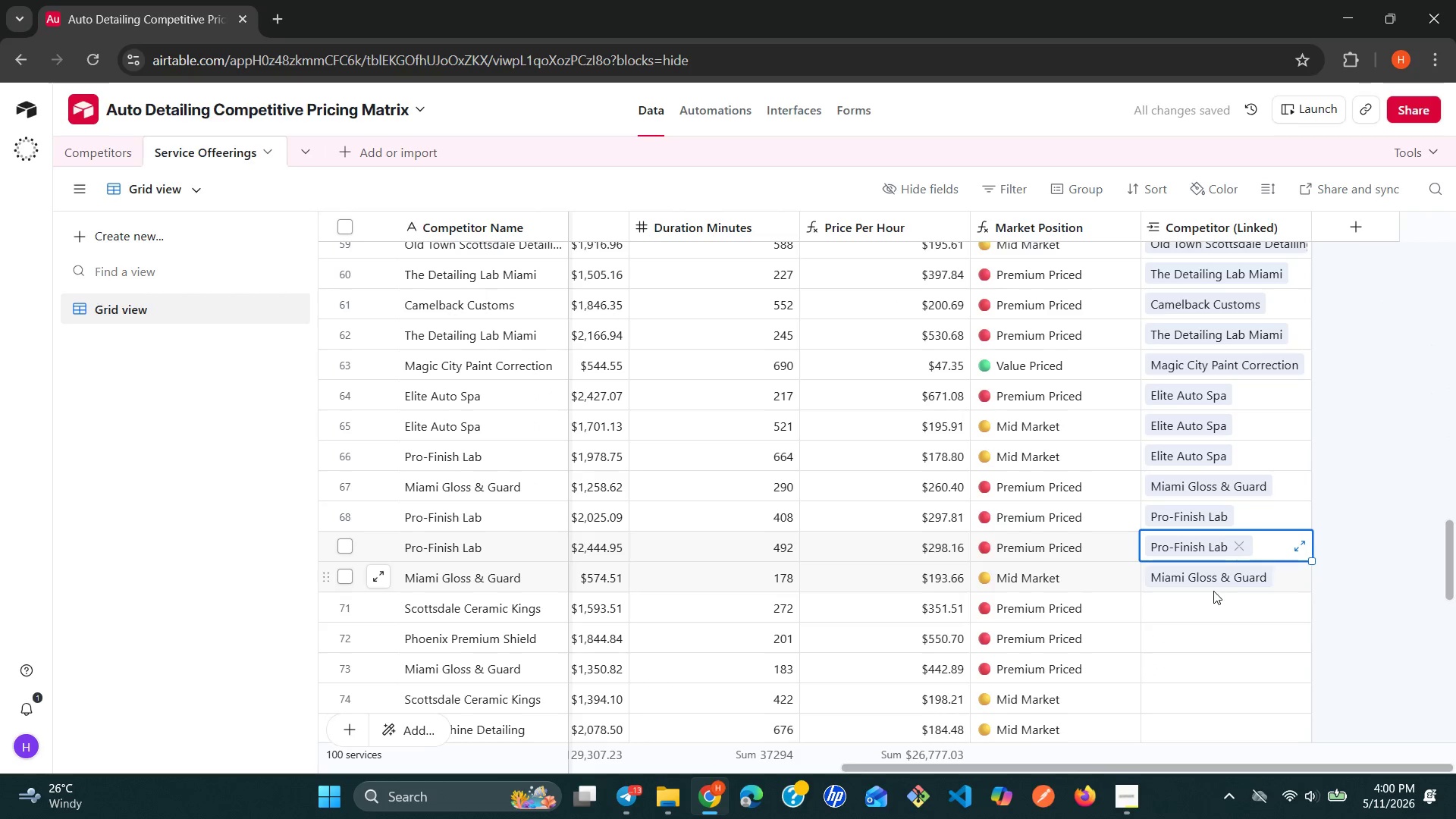 
left_click([1193, 601])
 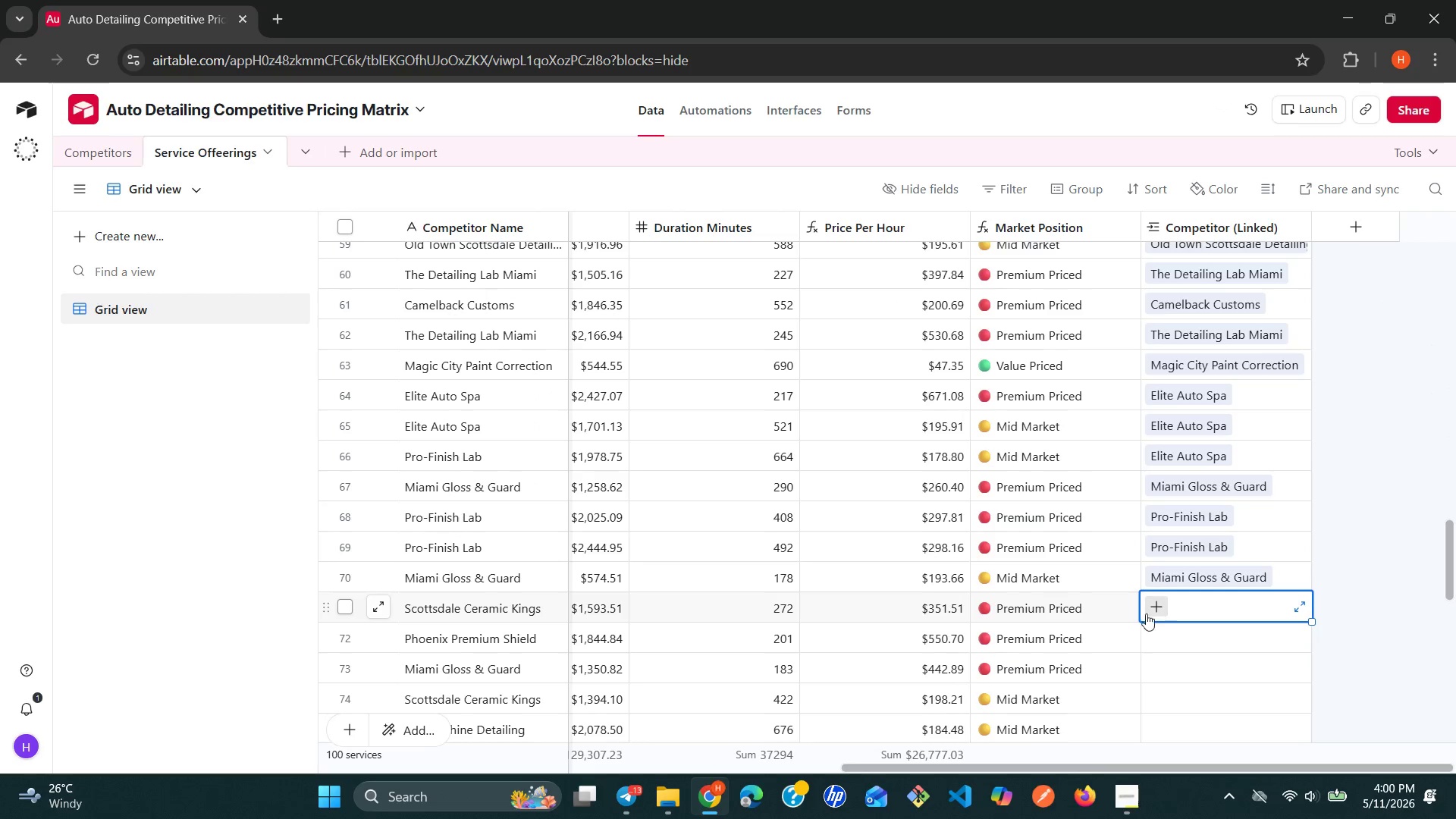 
left_click([1155, 613])
 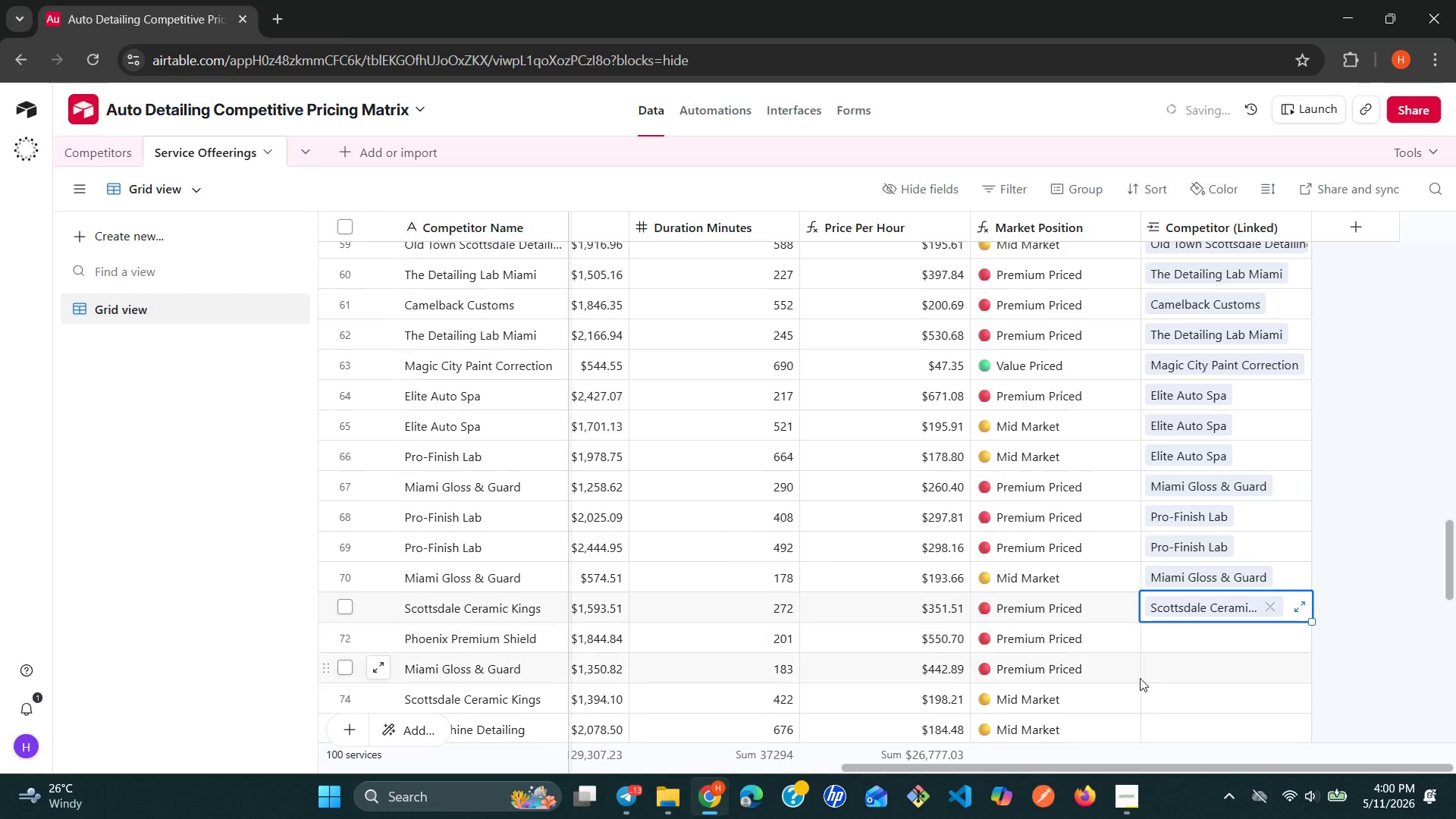 
left_click([1179, 645])
 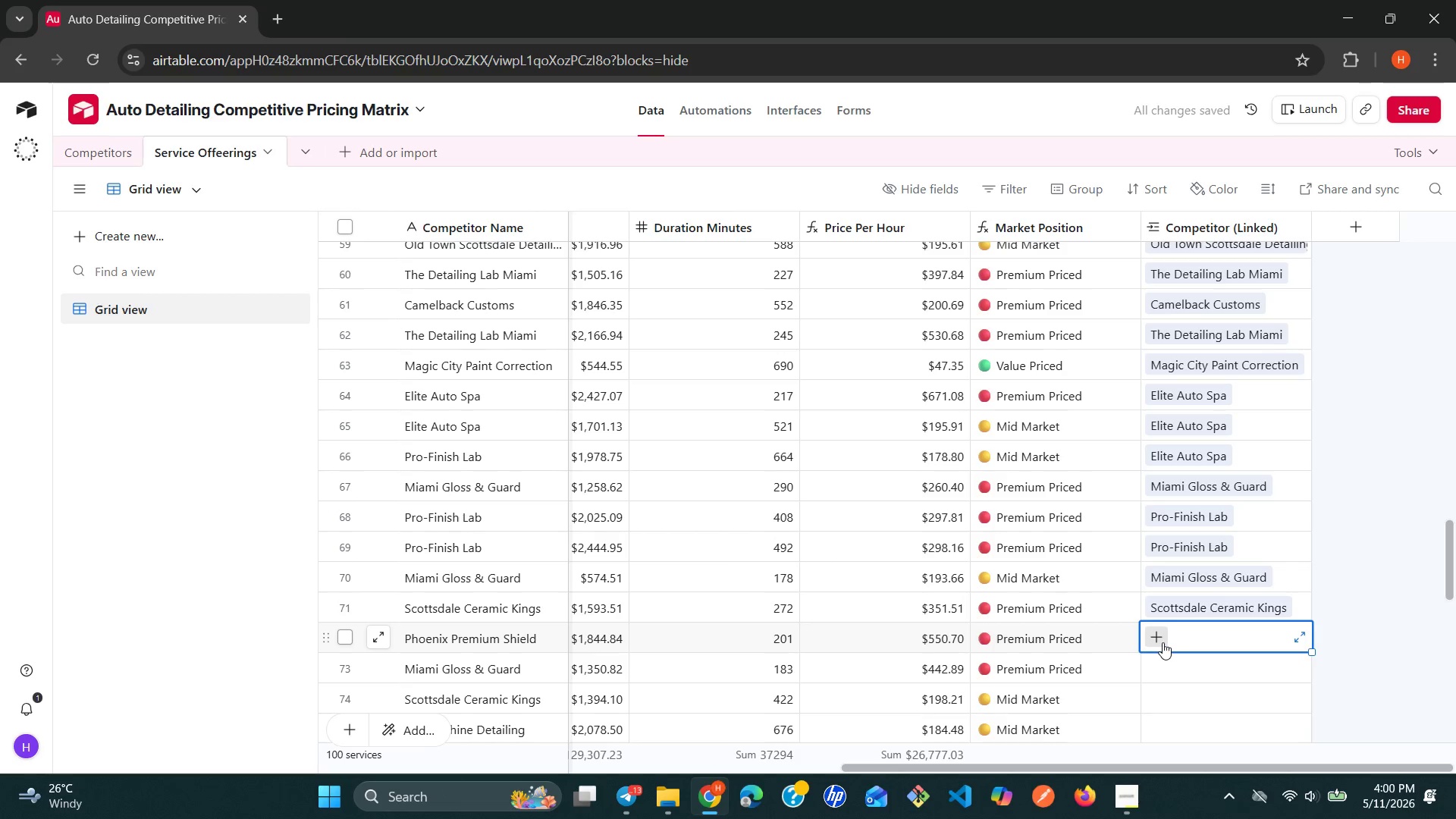 
left_click([1160, 642])
 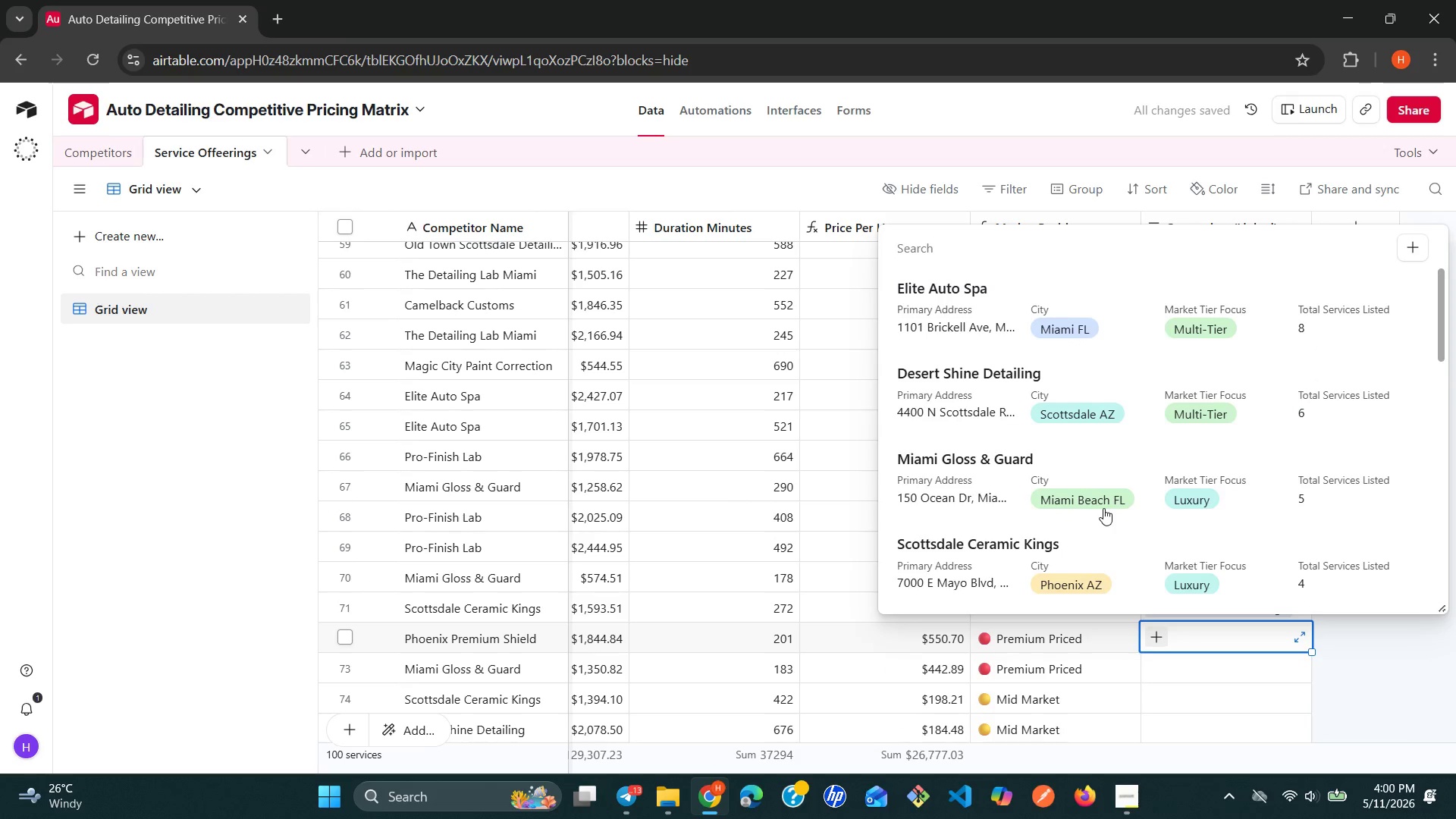 
scroll: coordinate [1093, 539], scroll_direction: down, amount: 8.0
 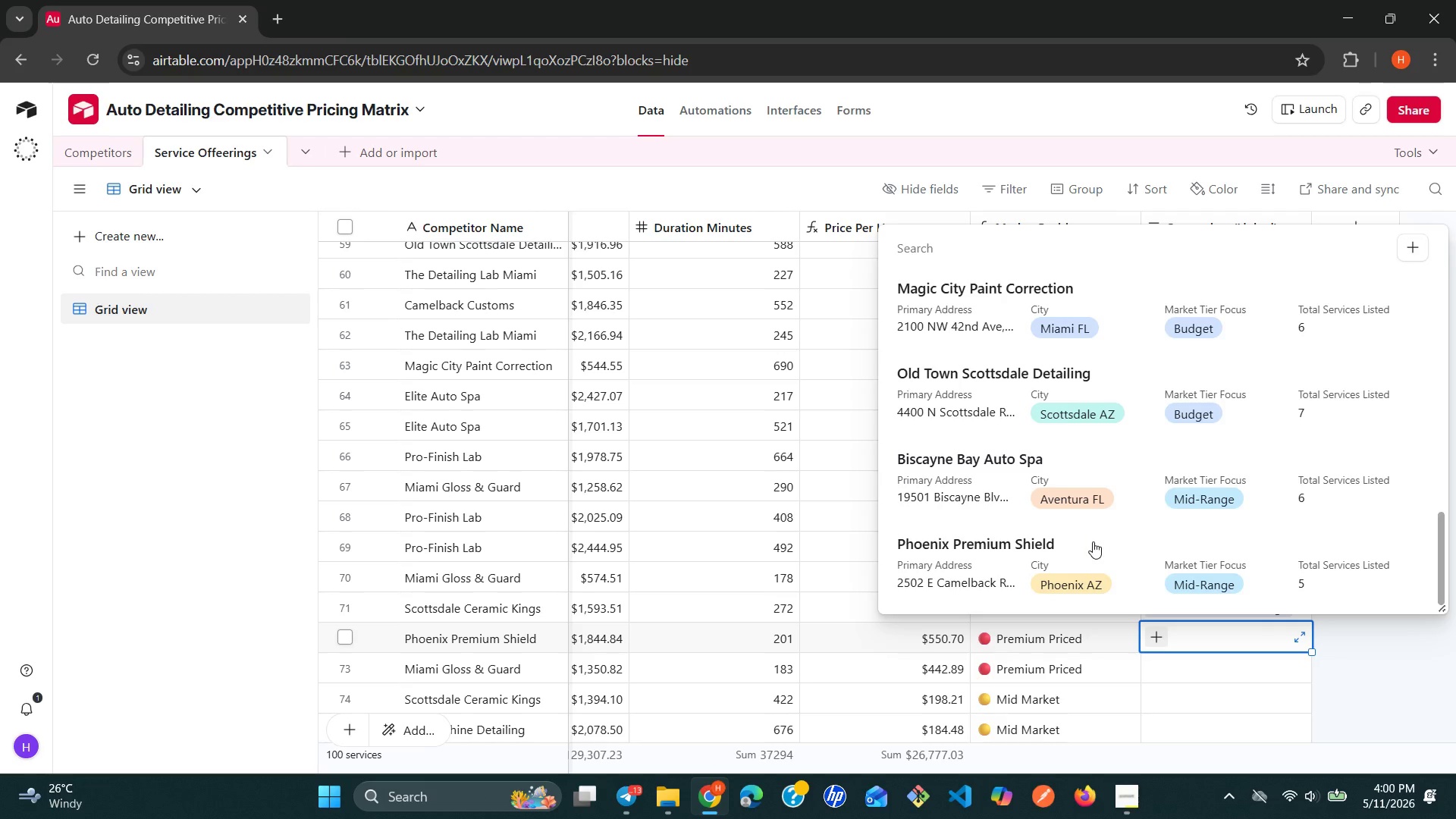 
left_click([1095, 542])
 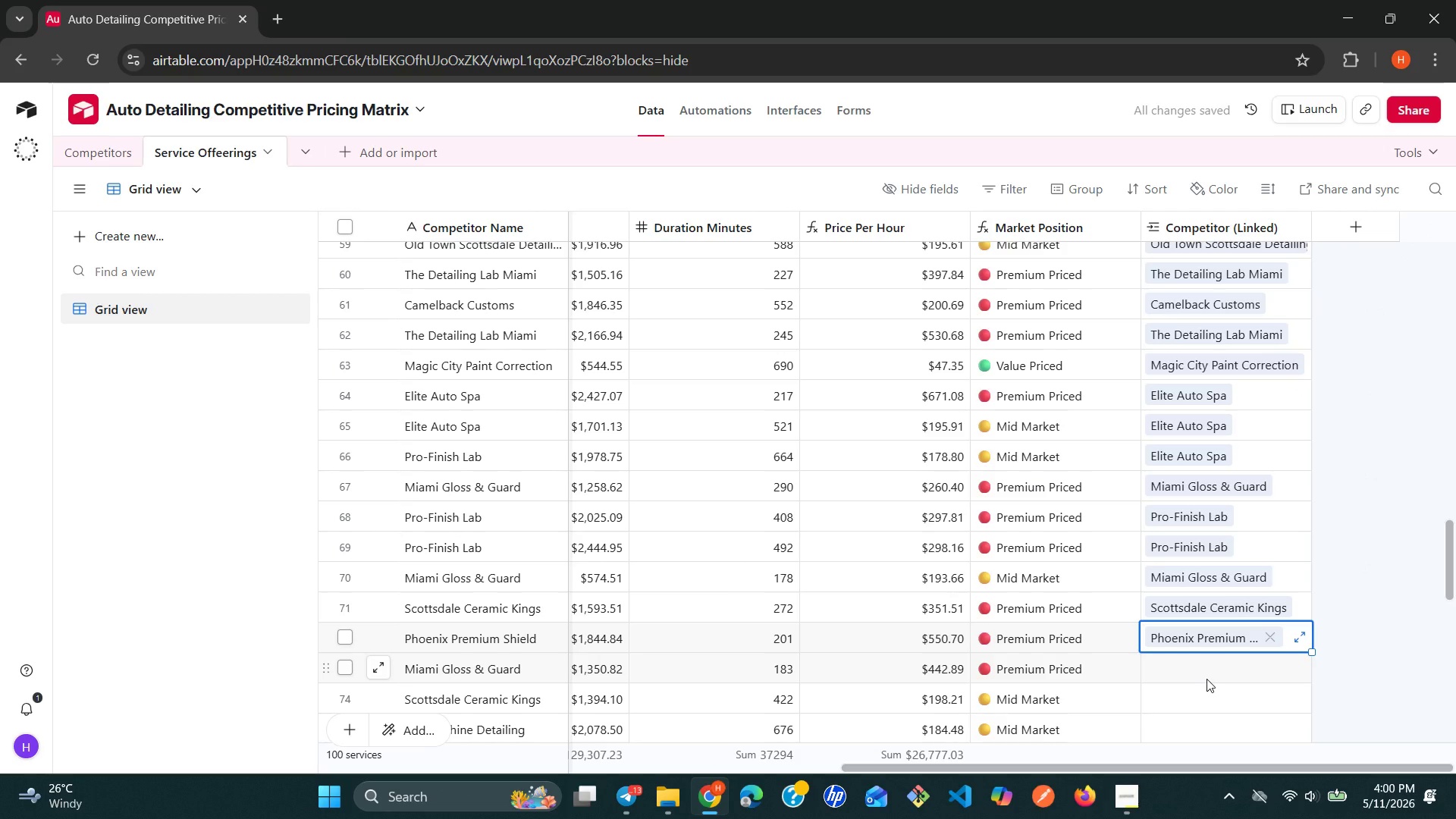 
mouse_move([1190, 667])
 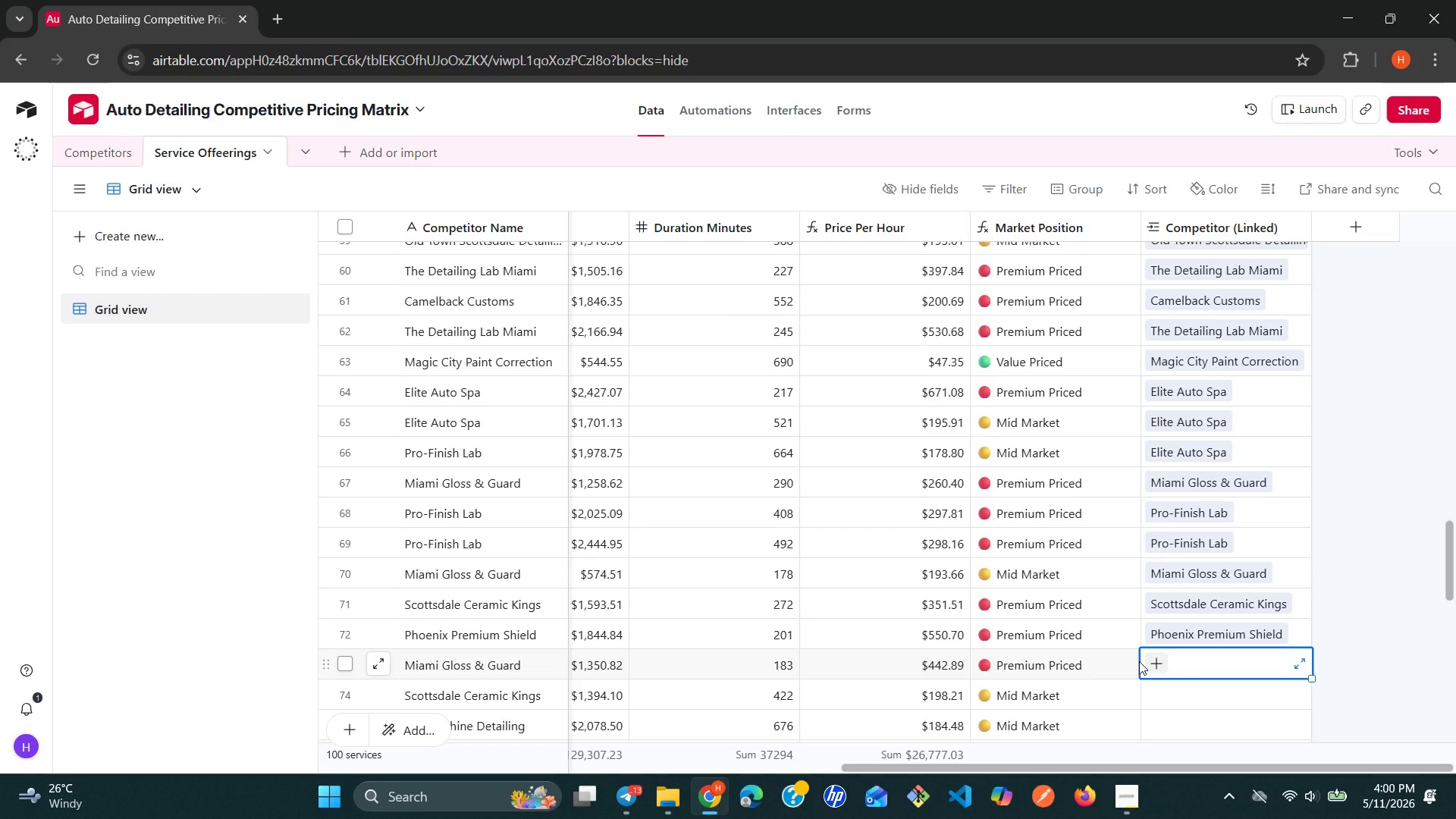 
left_click([1152, 661])
 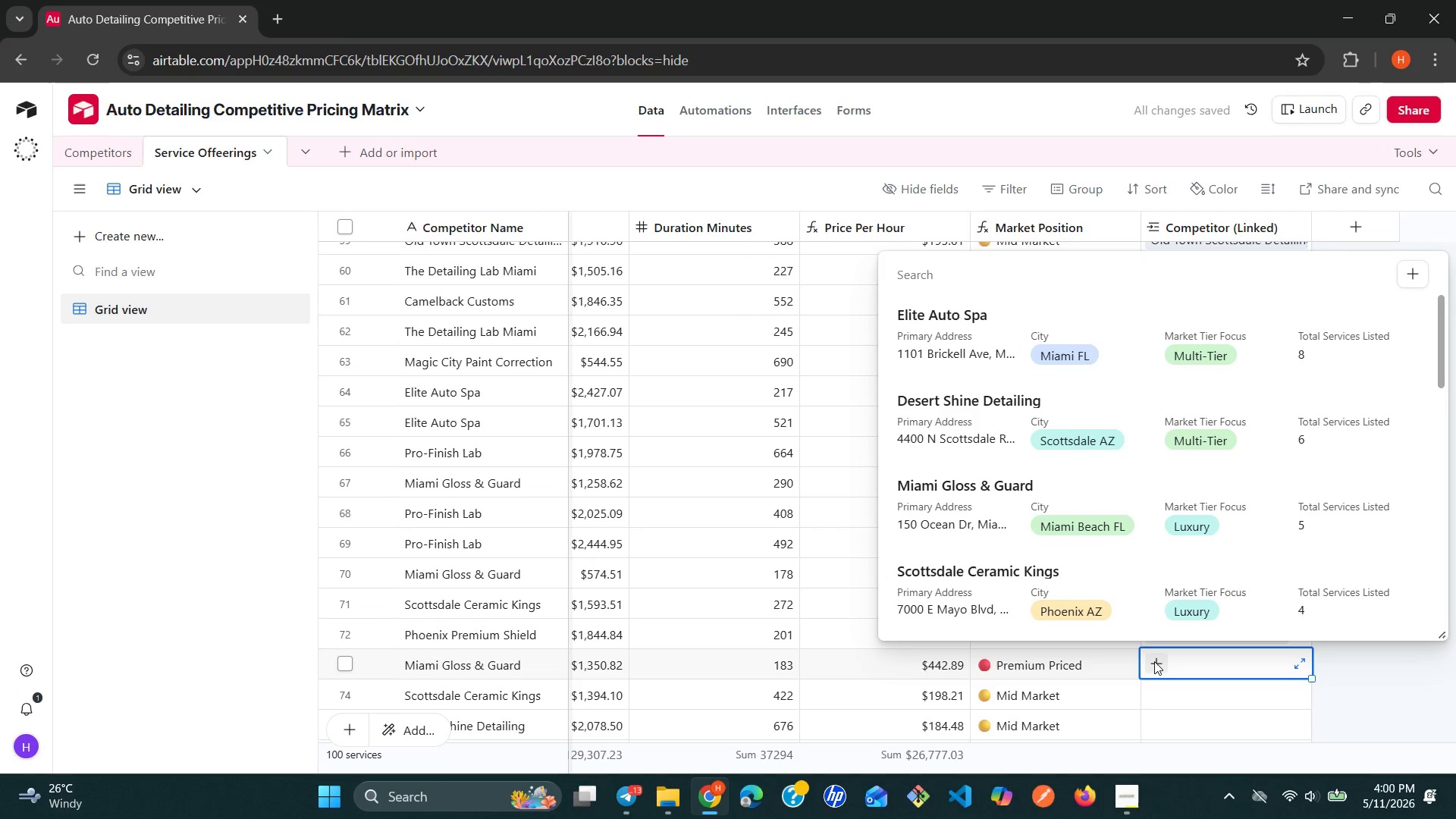 
scroll: coordinate [1154, 661], scroll_direction: down, amount: 1.0
 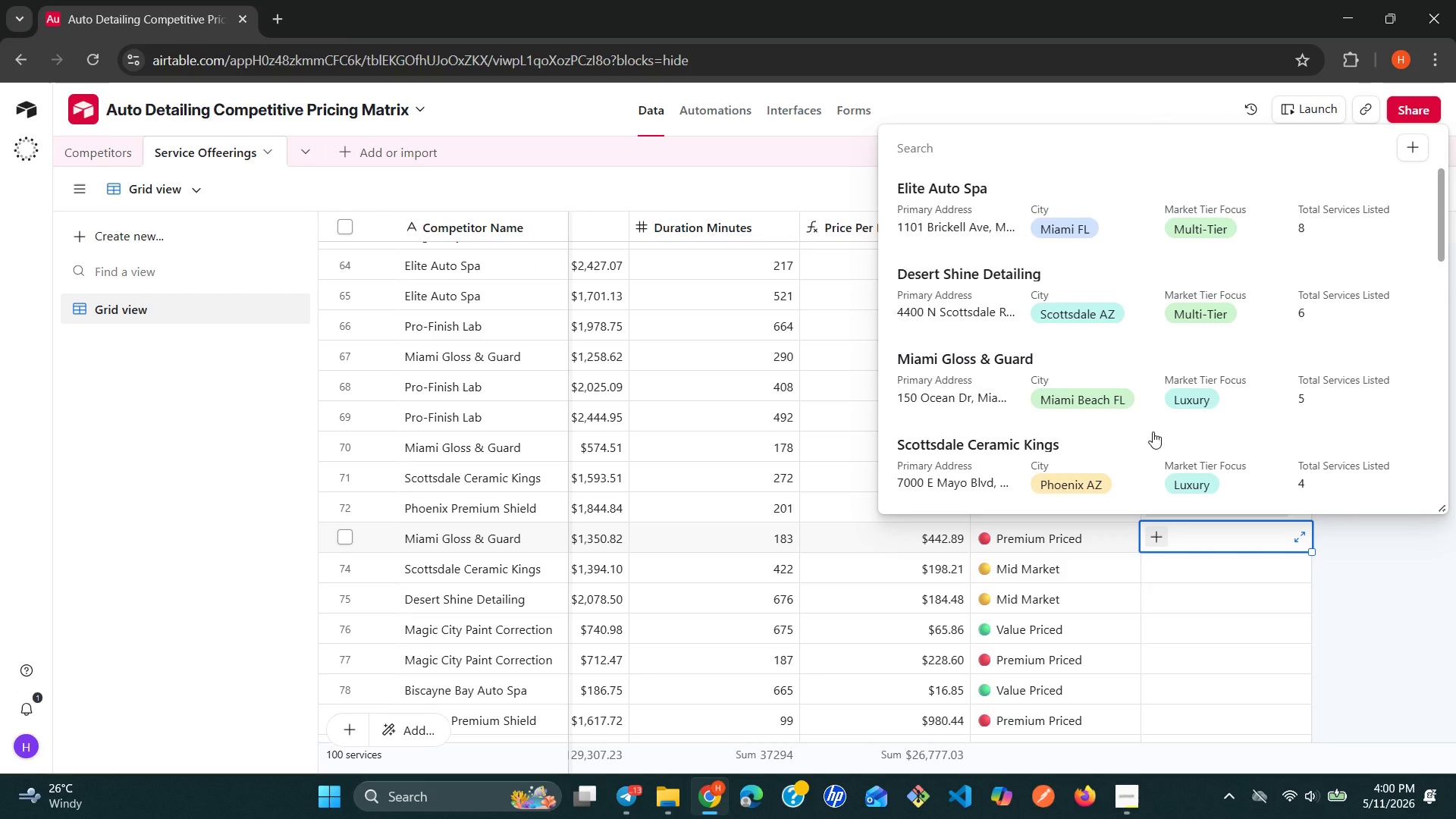 
left_click([1043, 414])
 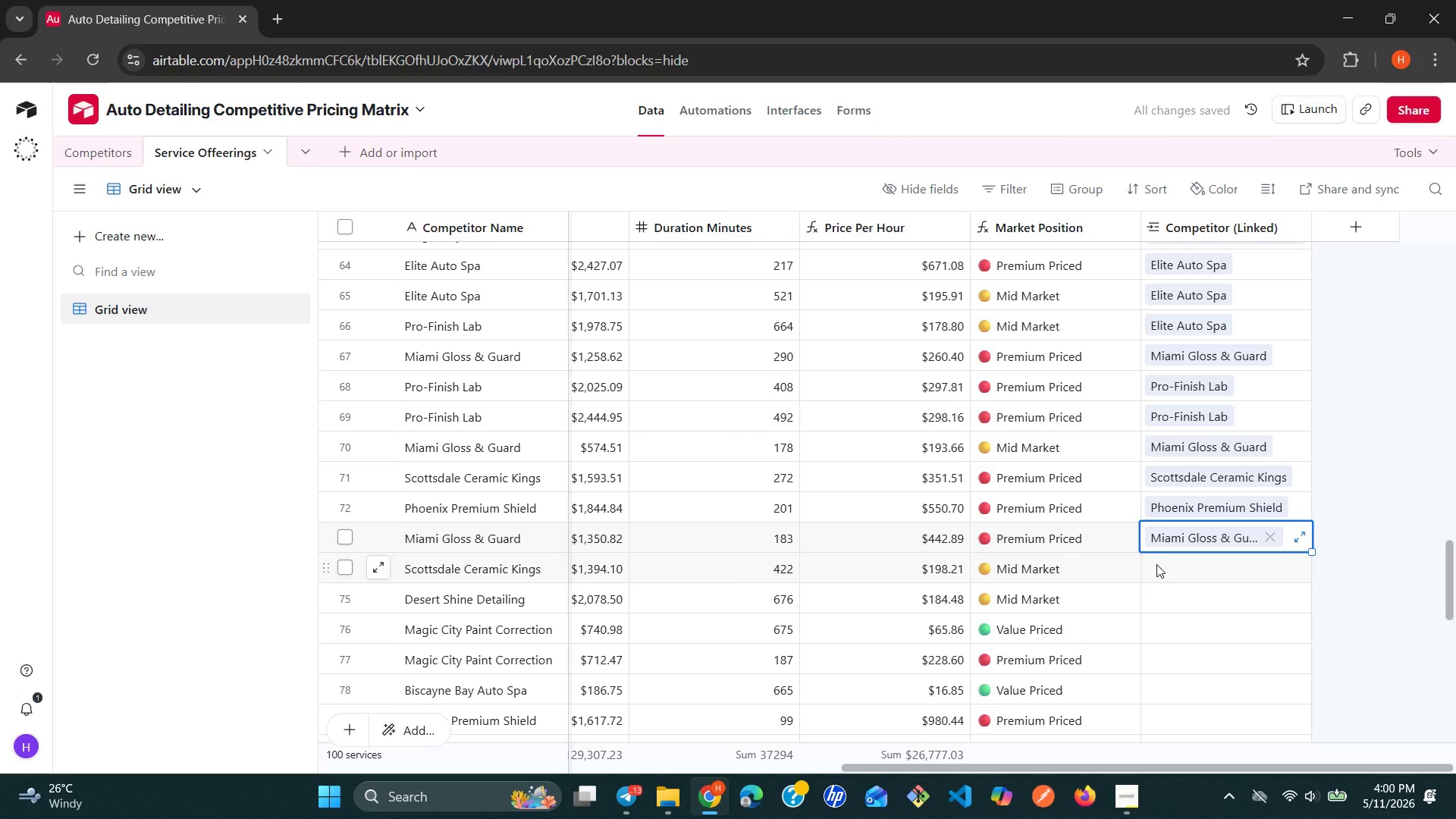 
left_click([1156, 564])
 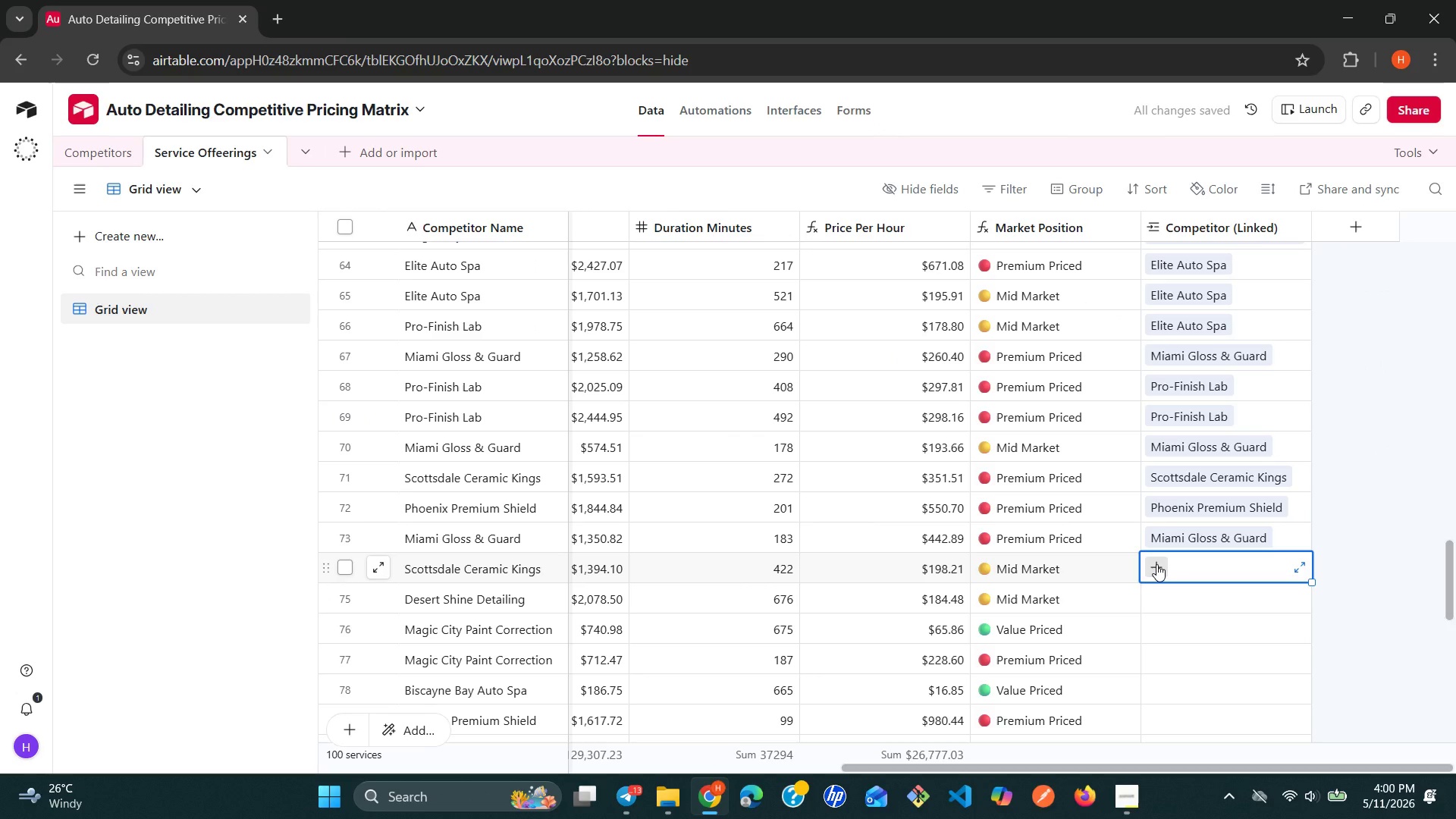 
left_click([1156, 564])
 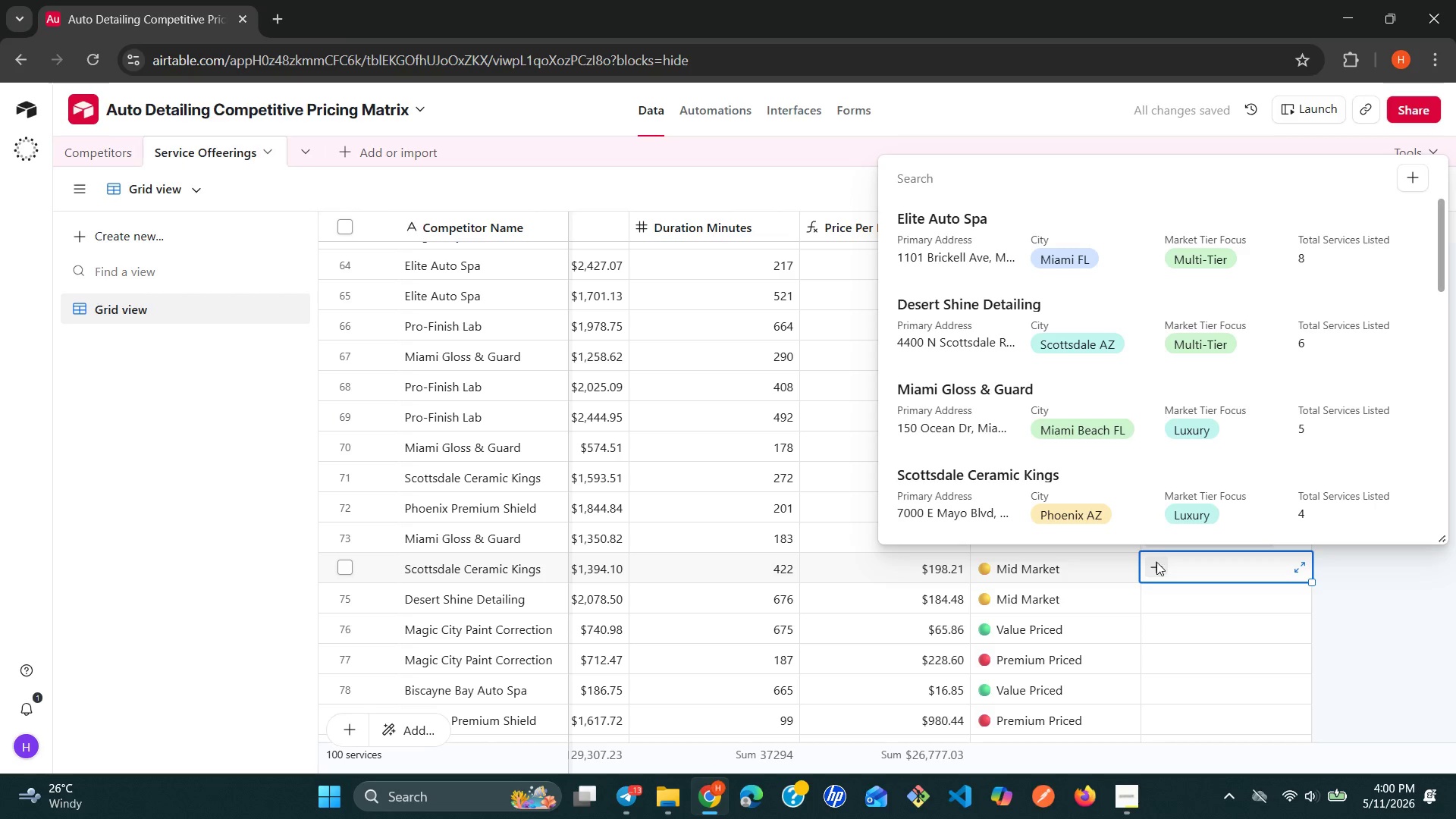 
left_click([1076, 477])
 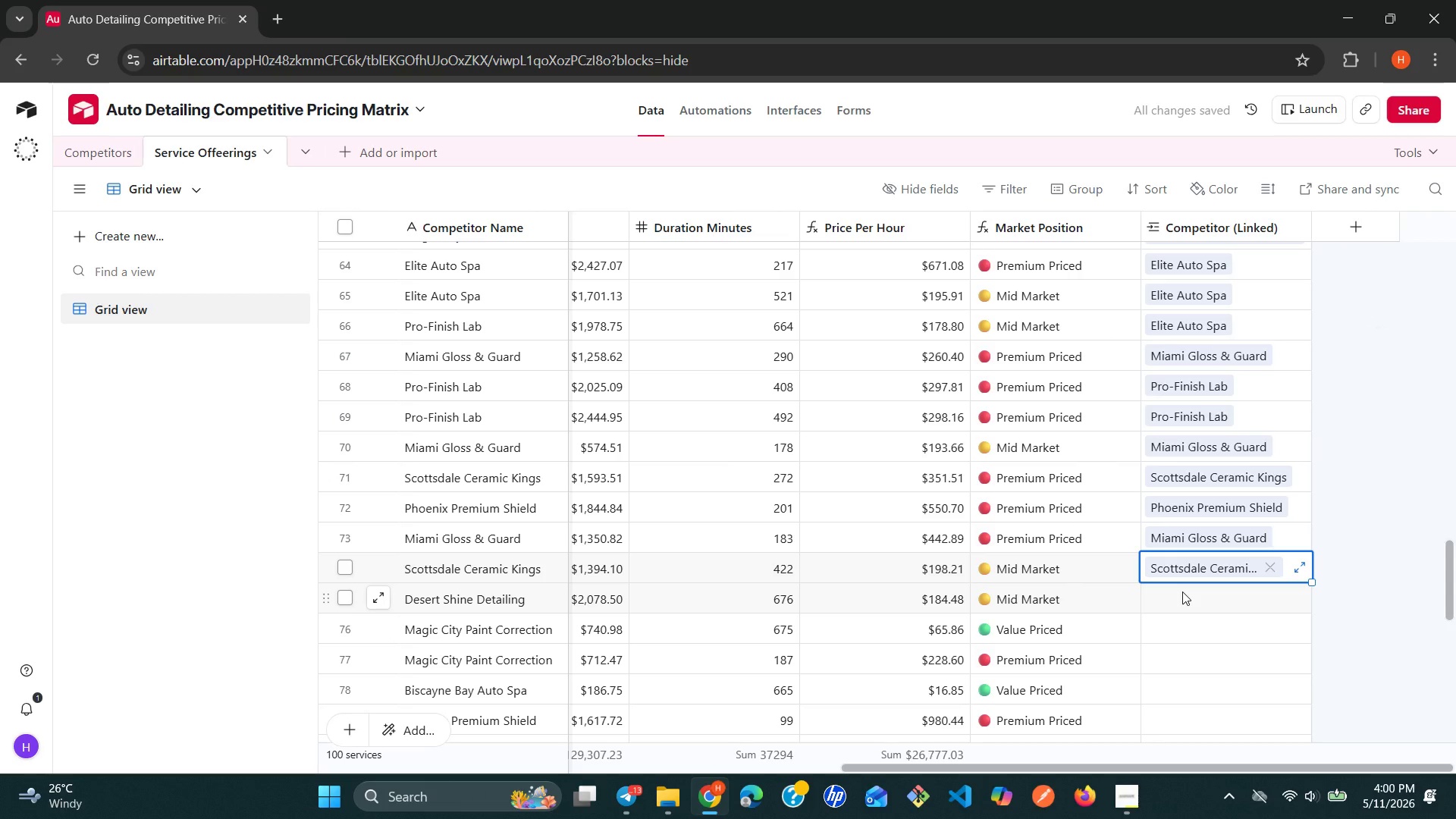 
left_click([1182, 592])
 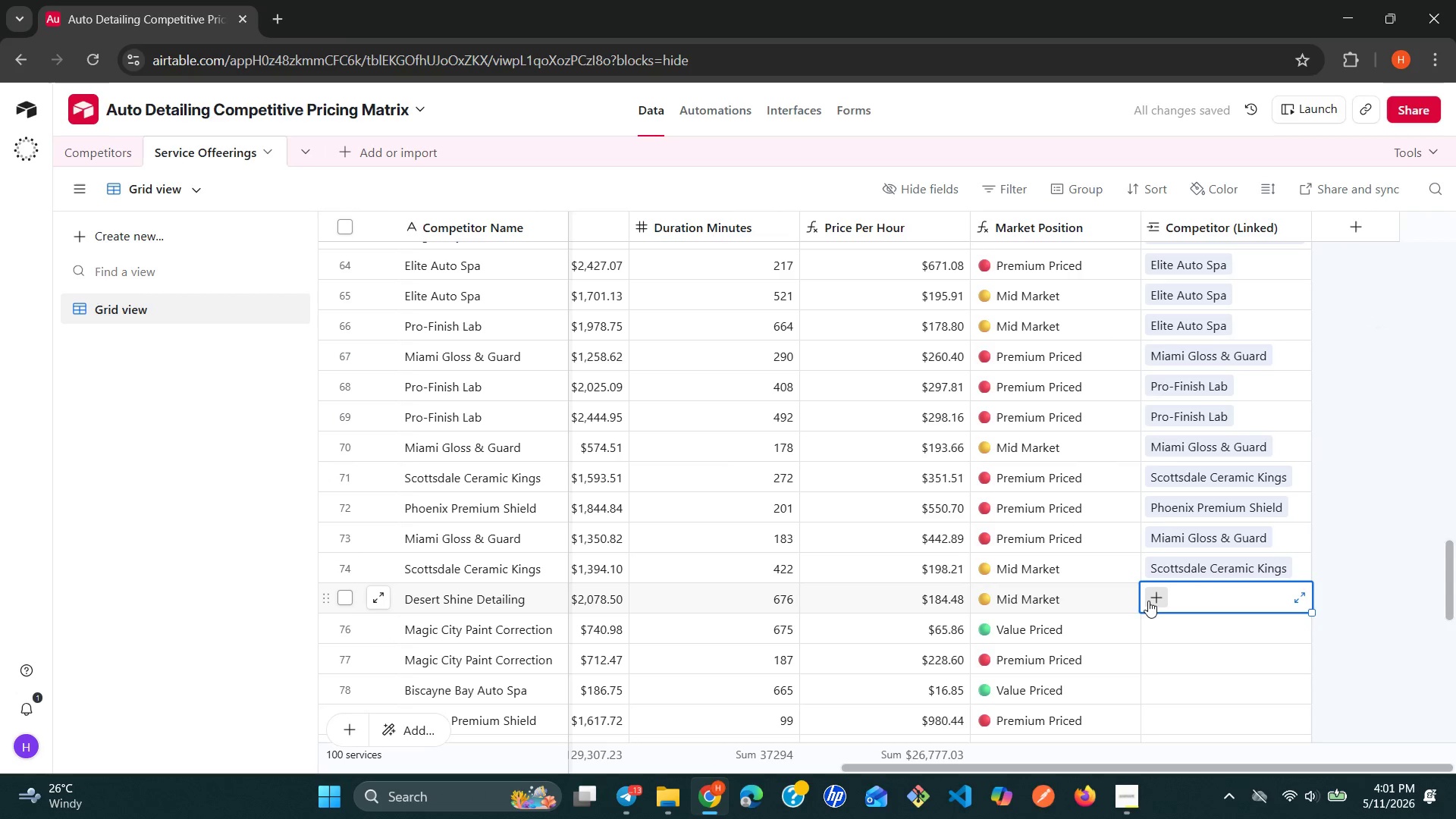 
left_click([1148, 601])
 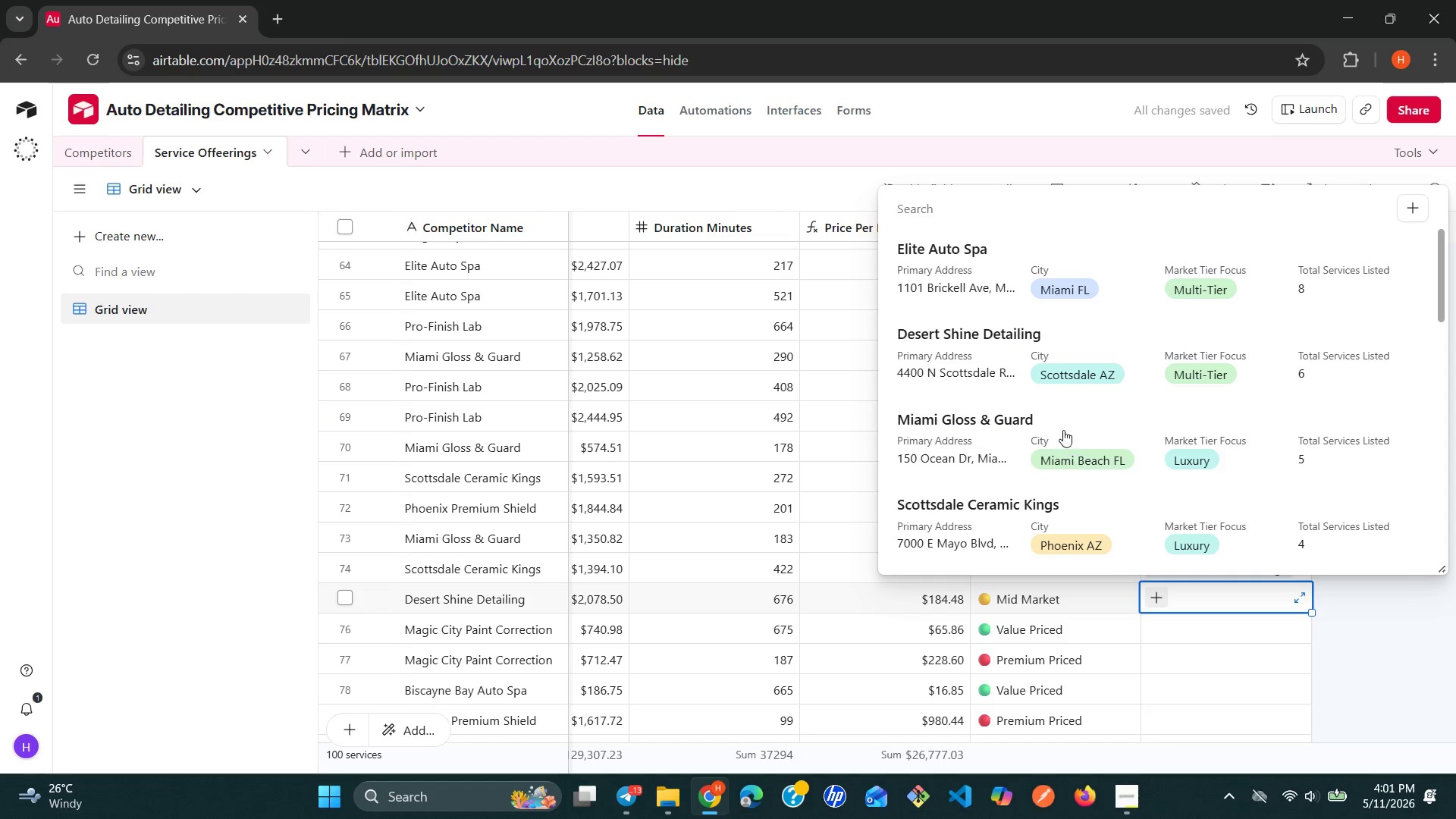 
wait(5.64)
 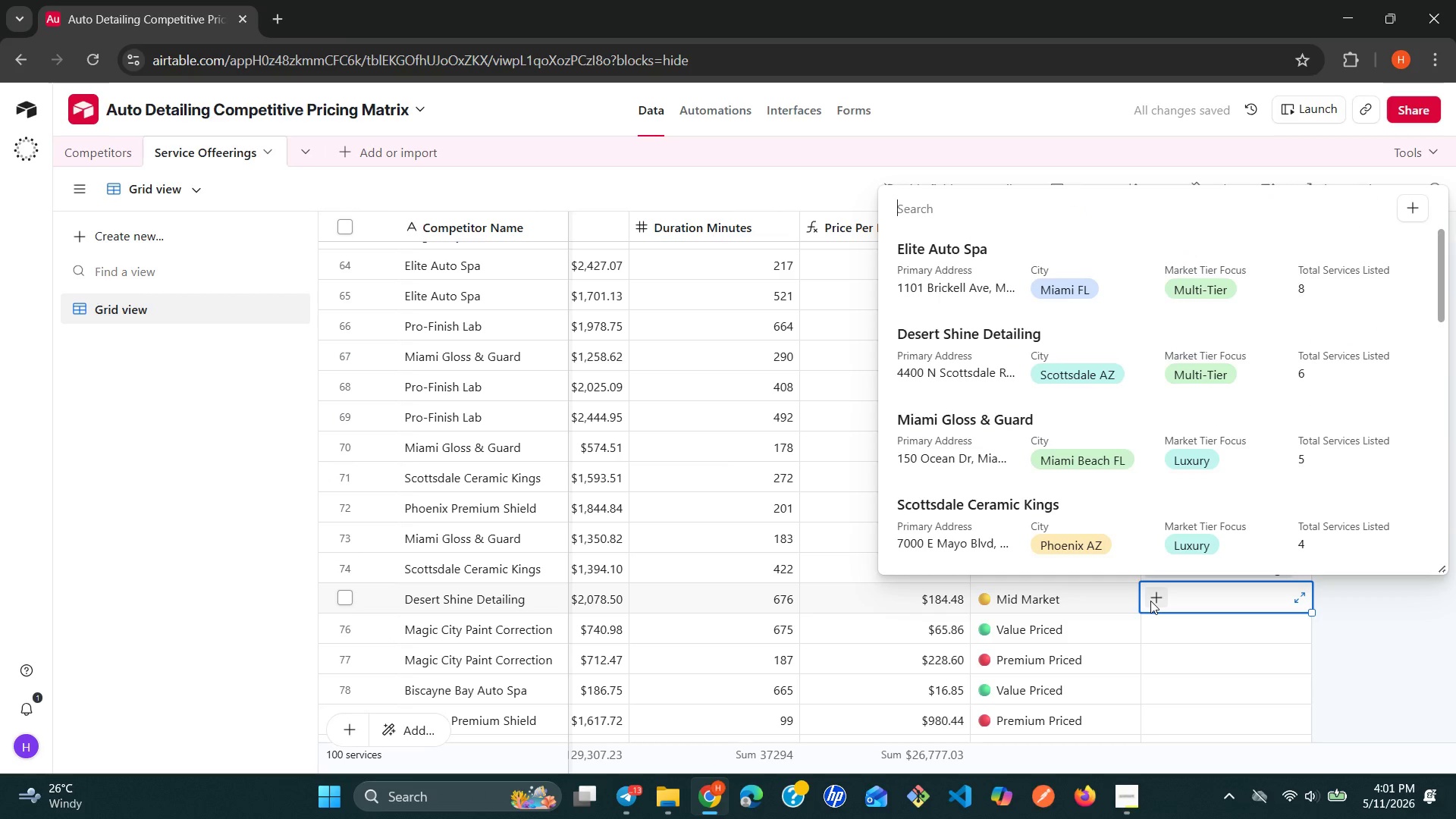 
left_click([1034, 366])
 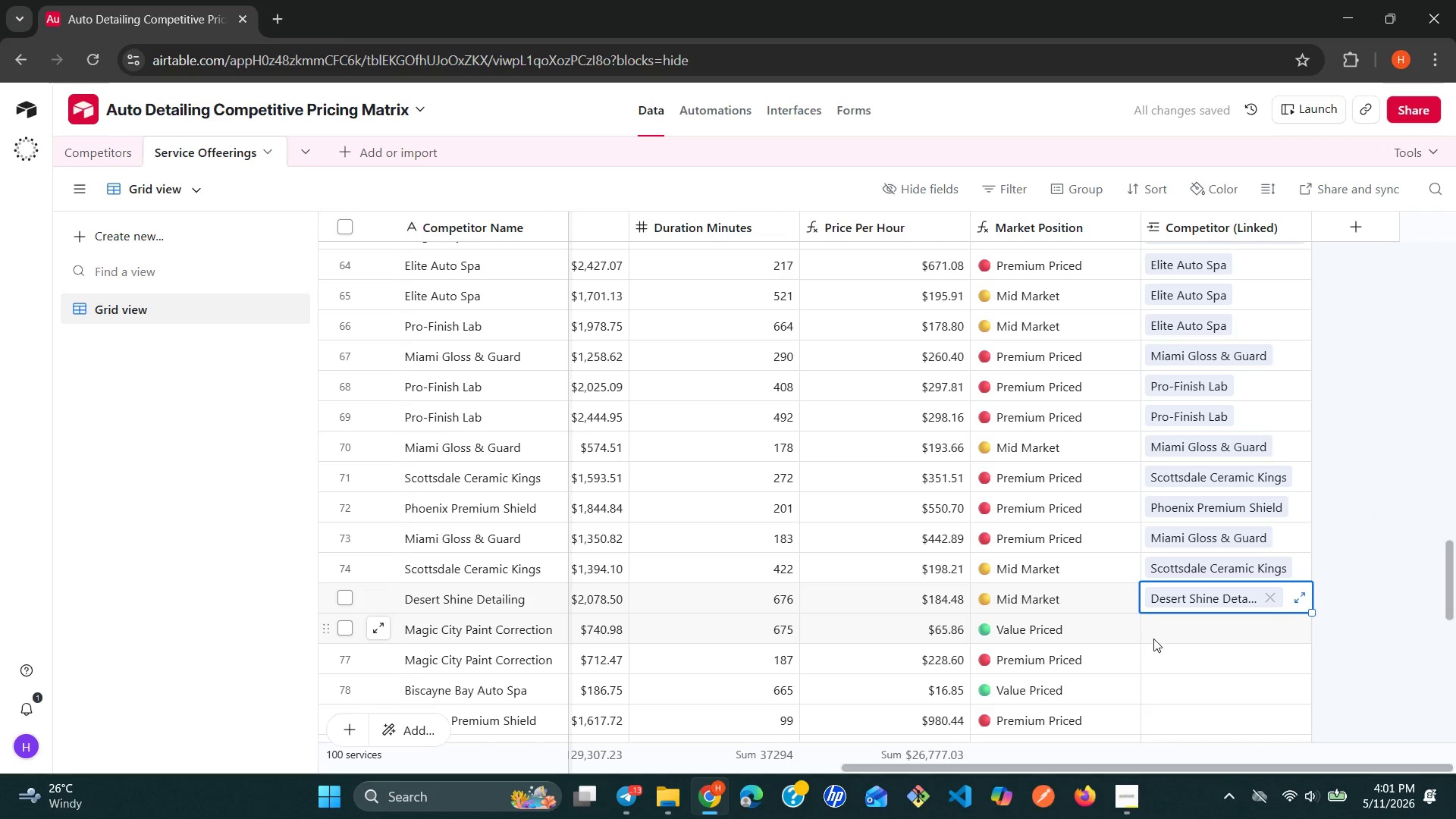 
left_click([1169, 624])
 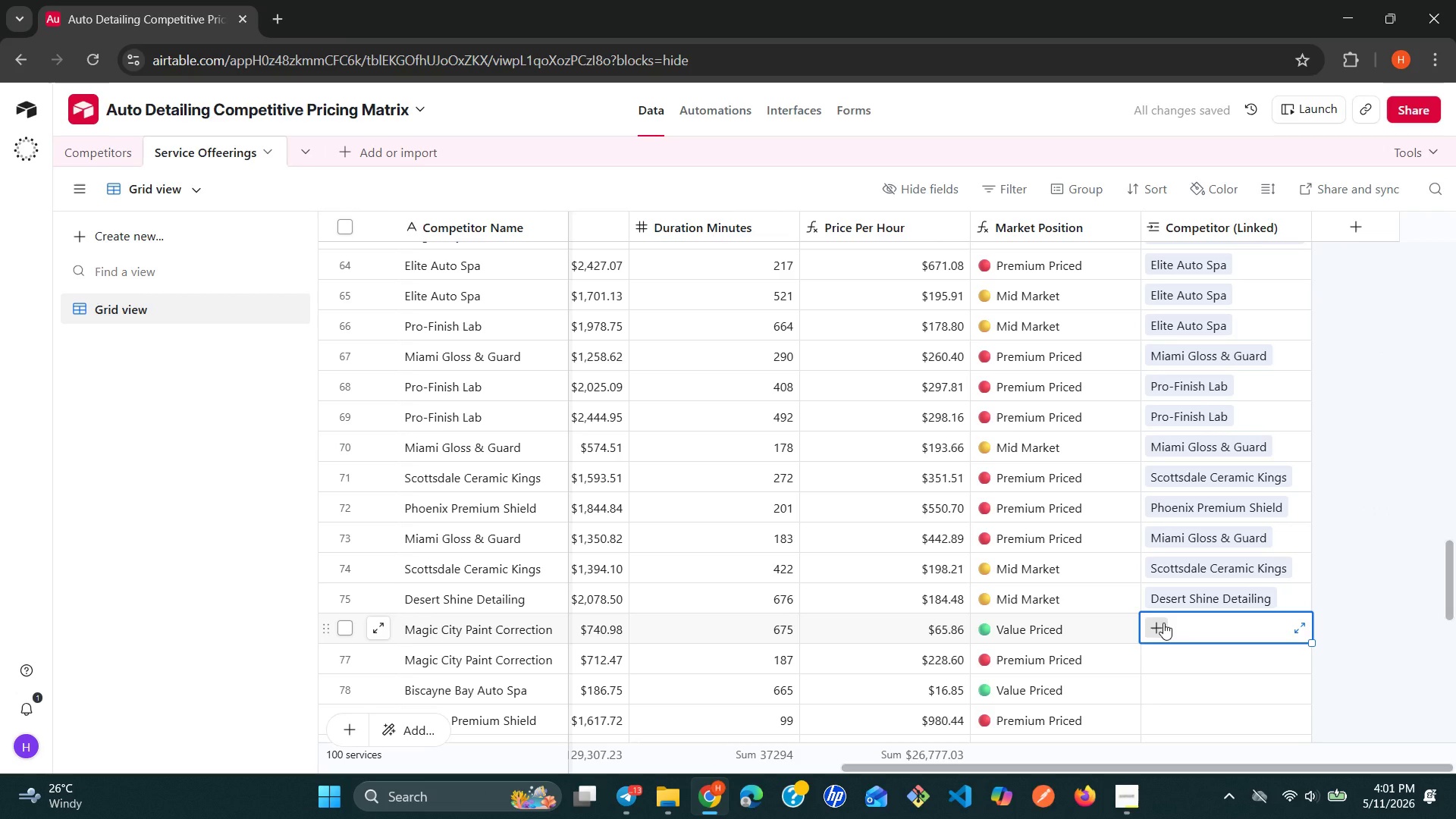 
left_click([1163, 623])
 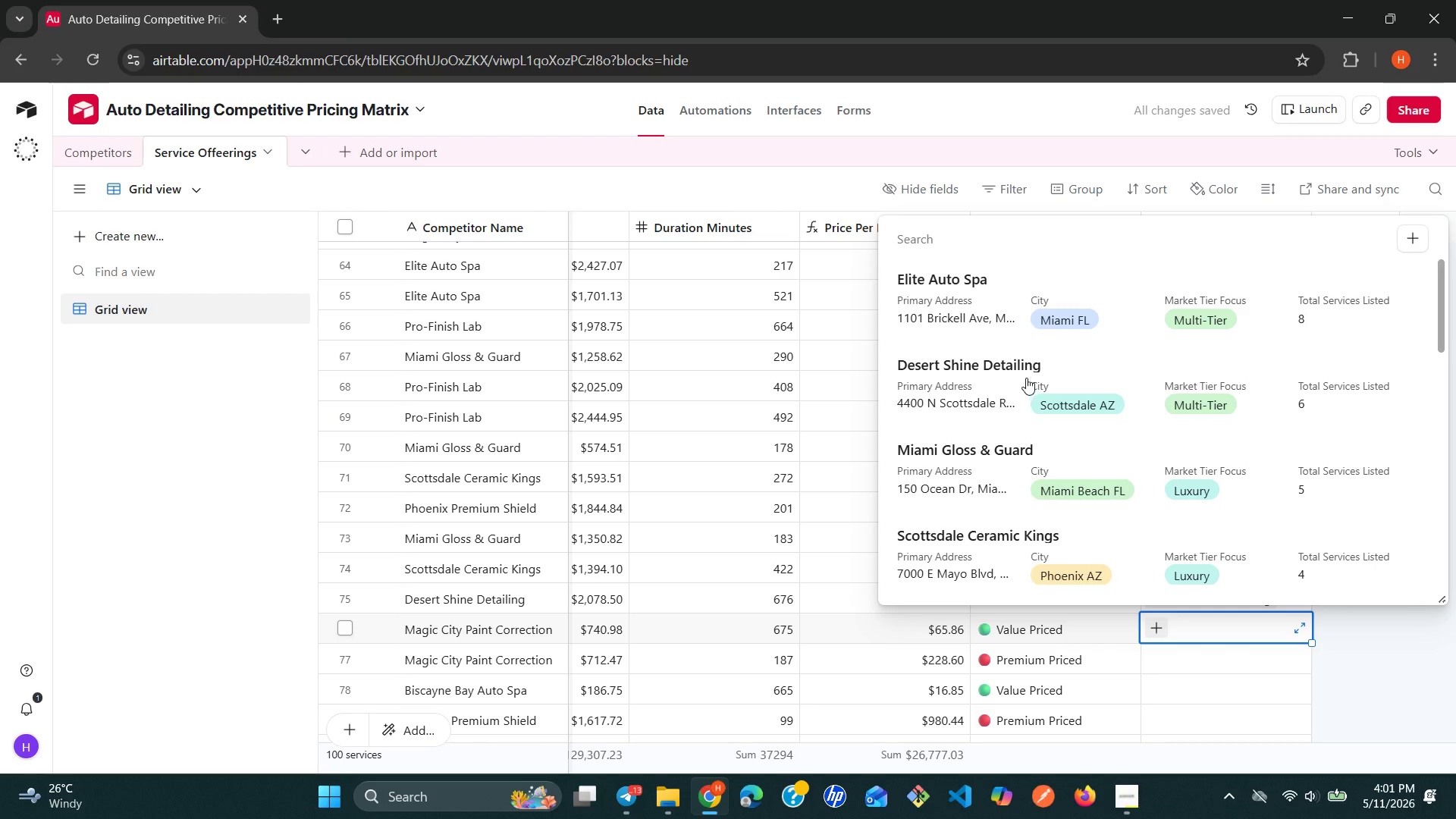 
scroll: coordinate [984, 485], scroll_direction: down, amount: 5.0
 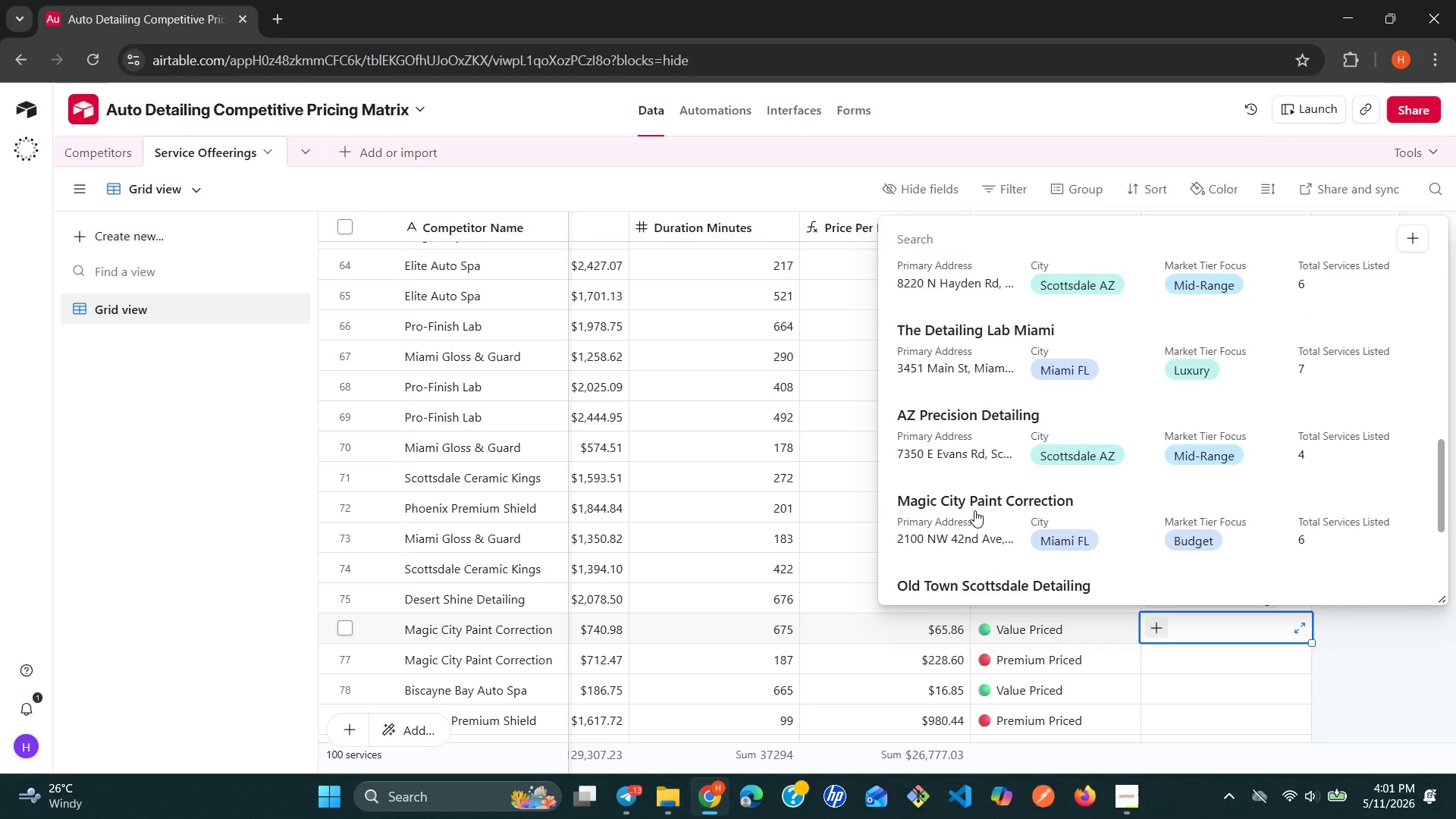 
left_click([974, 510])
 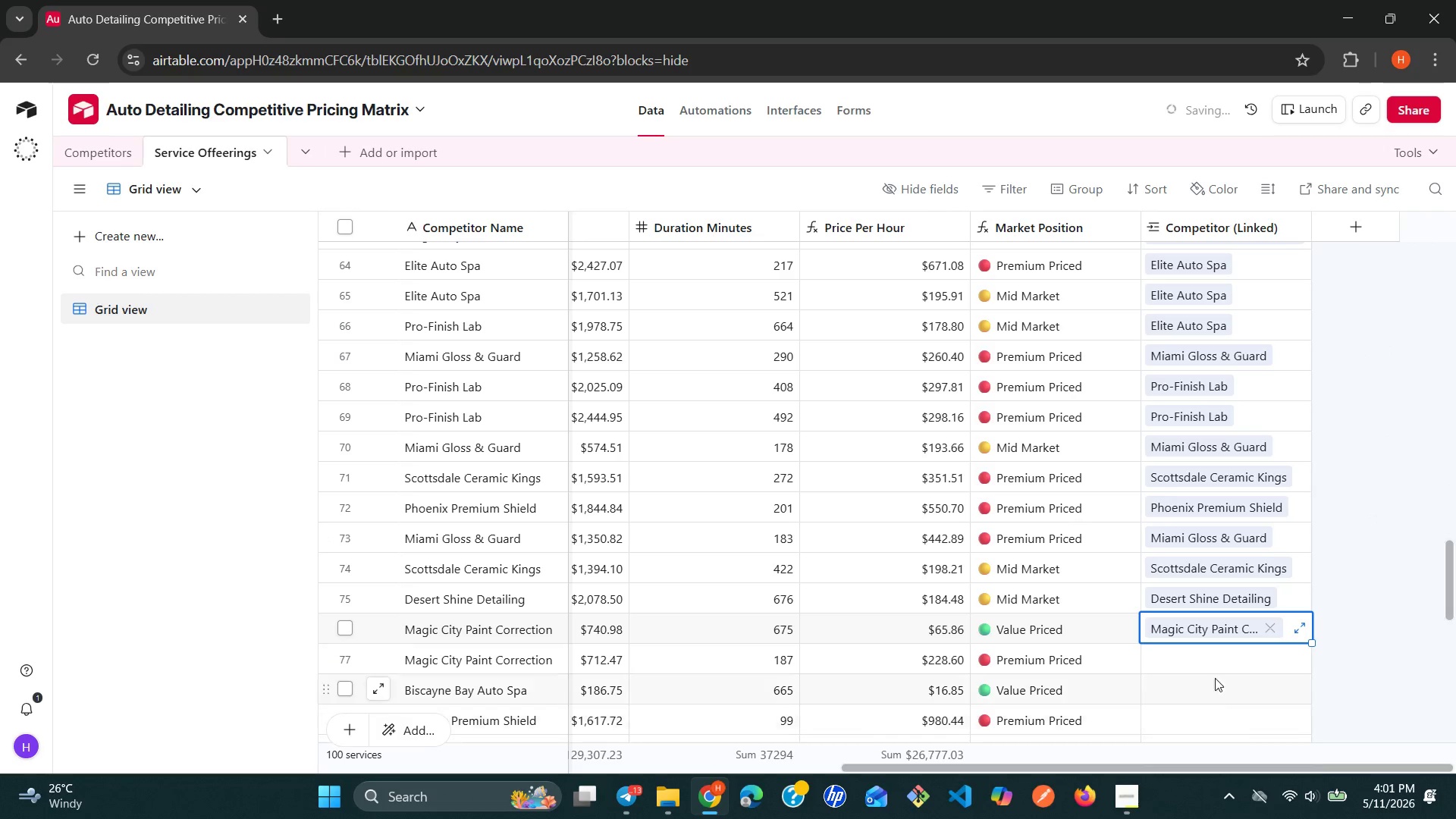 
left_click([1210, 657])
 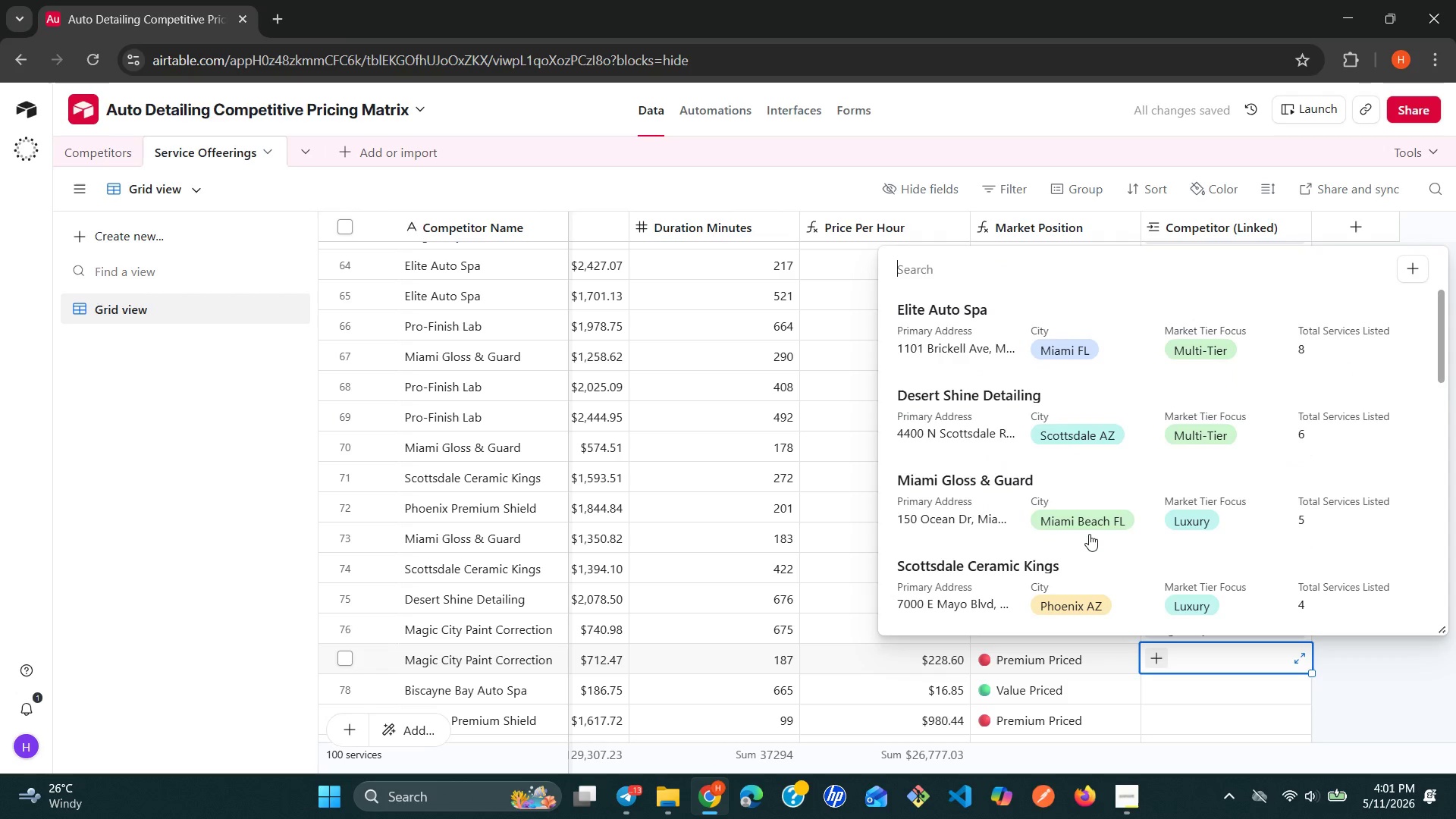 
wait(6.5)
 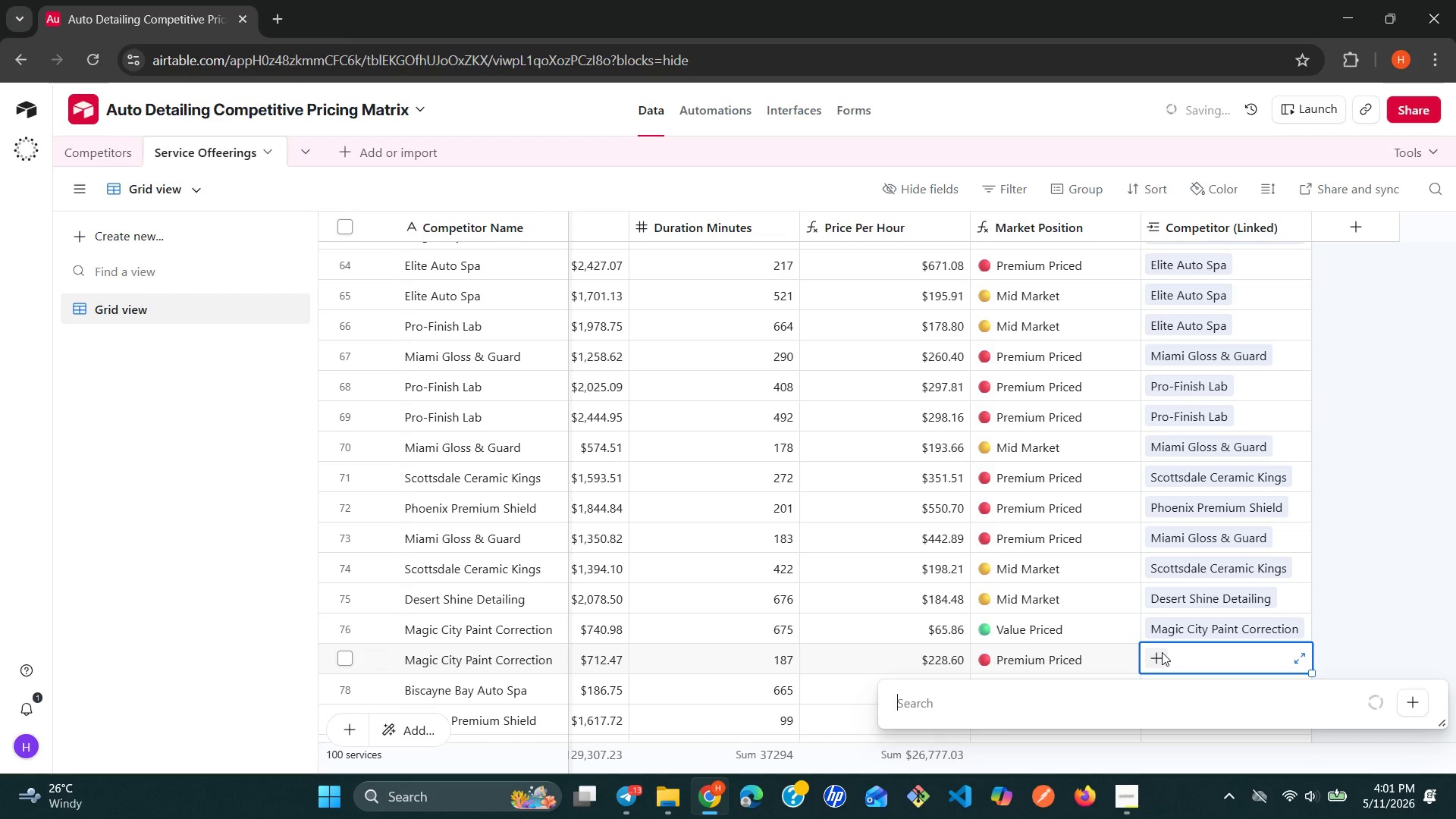 
scroll: coordinate [1019, 537], scroll_direction: down, amount: 5.0
 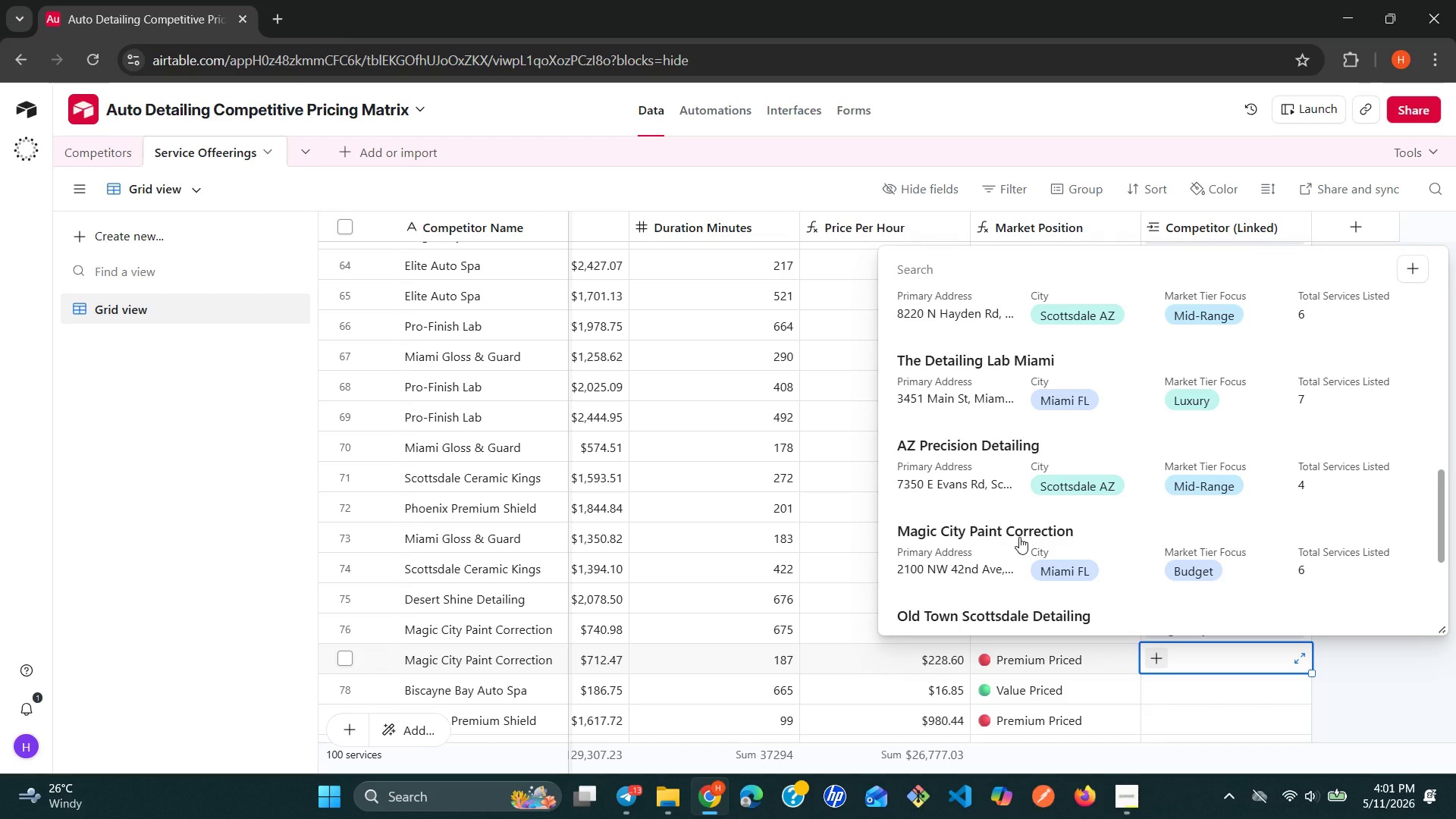 
left_click([1019, 537])
 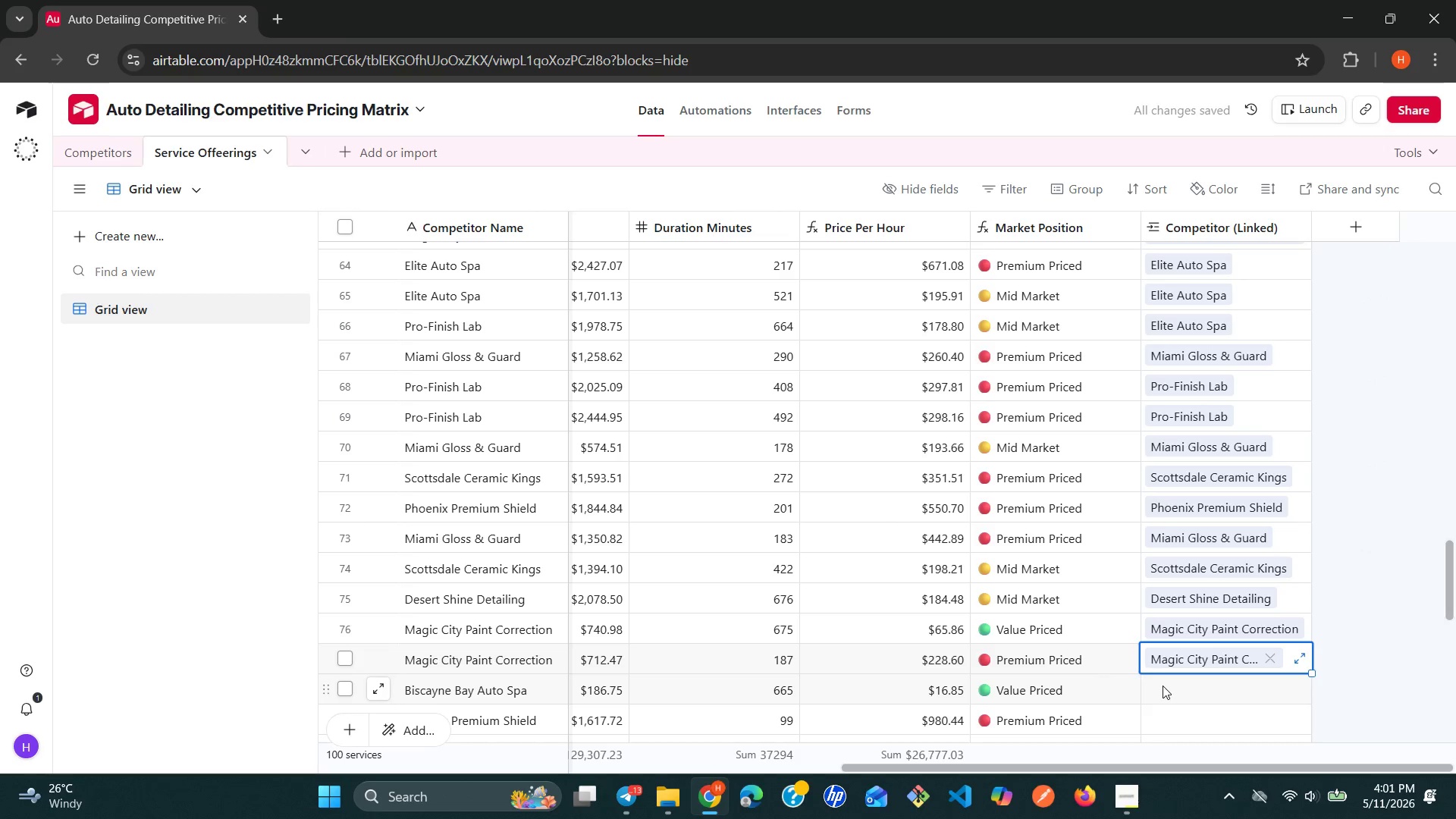 
scroll: coordinate [1163, 686], scroll_direction: down, amount: 1.0
 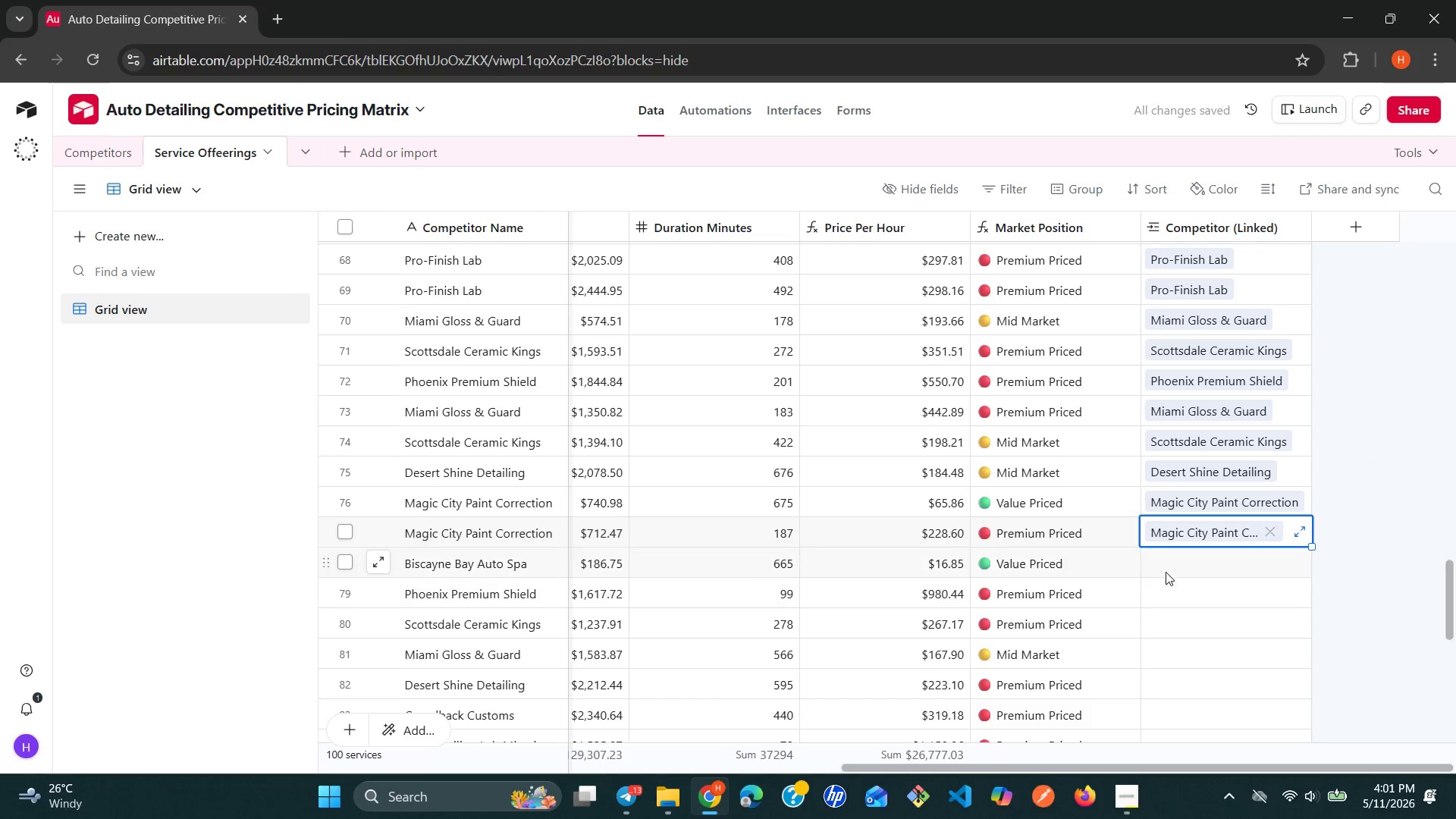 
left_click([1171, 560])
 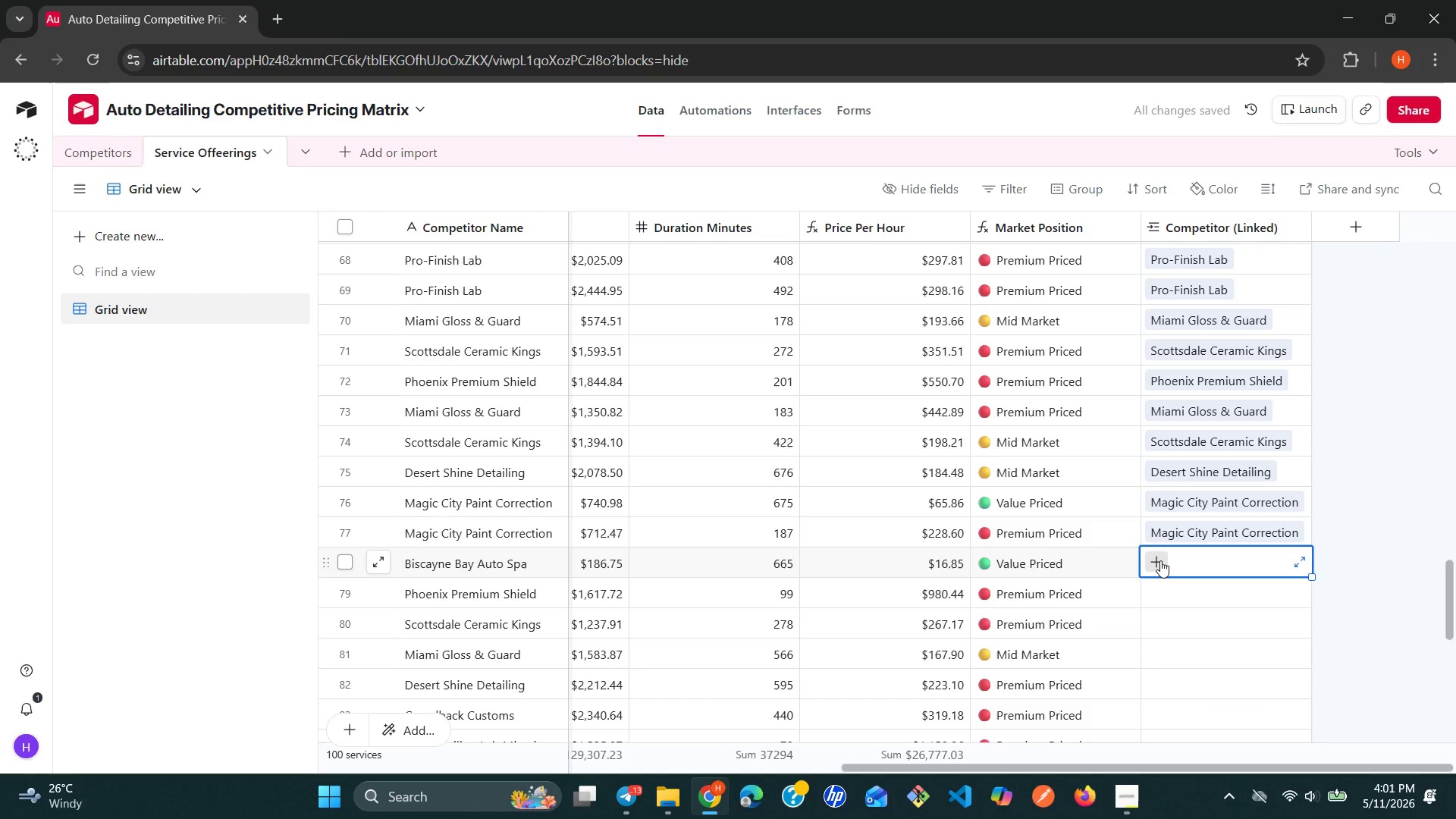 
left_click([1160, 560])
 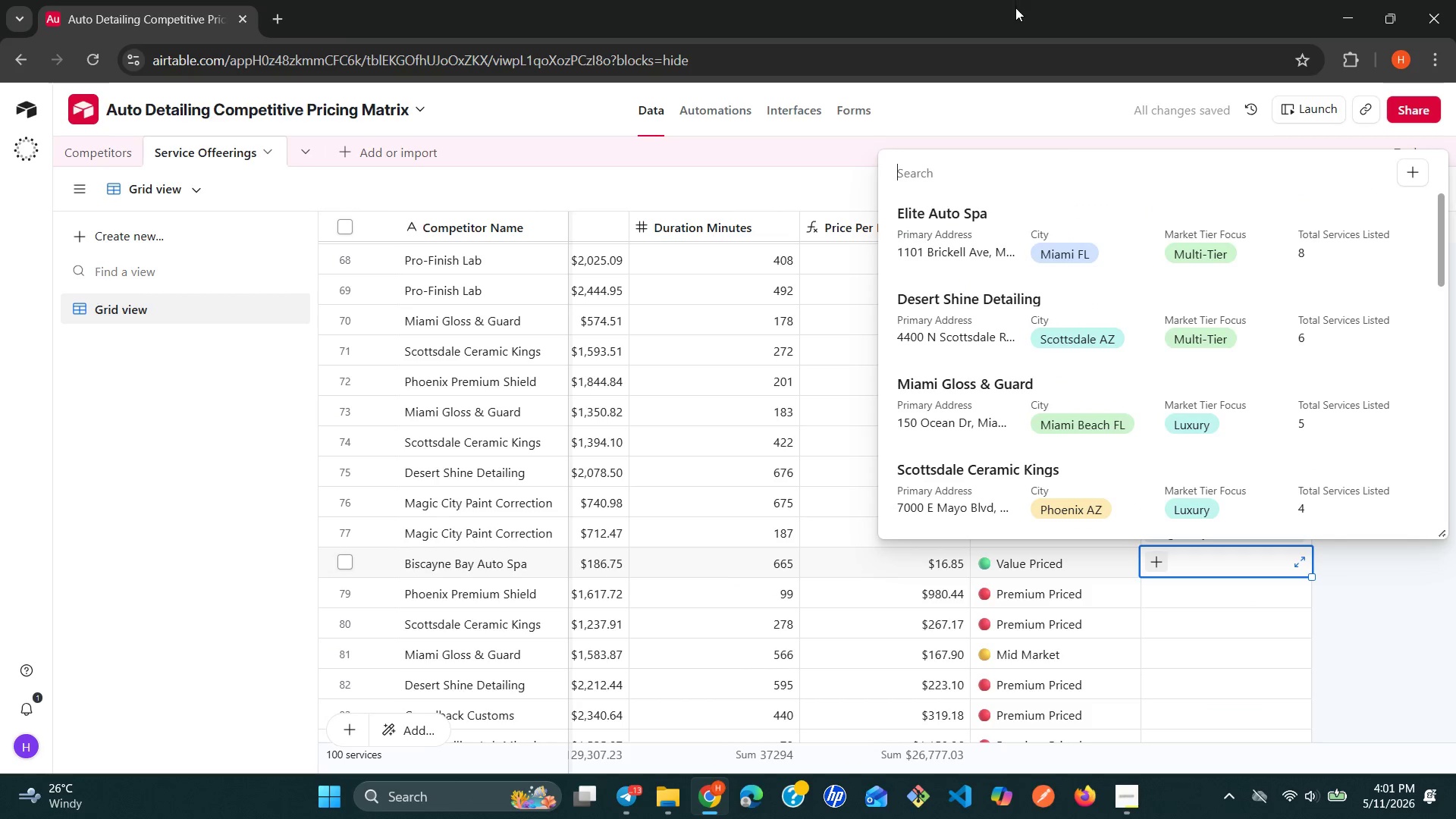 
scroll: coordinate [988, 341], scroll_direction: down, amount: 6.0
 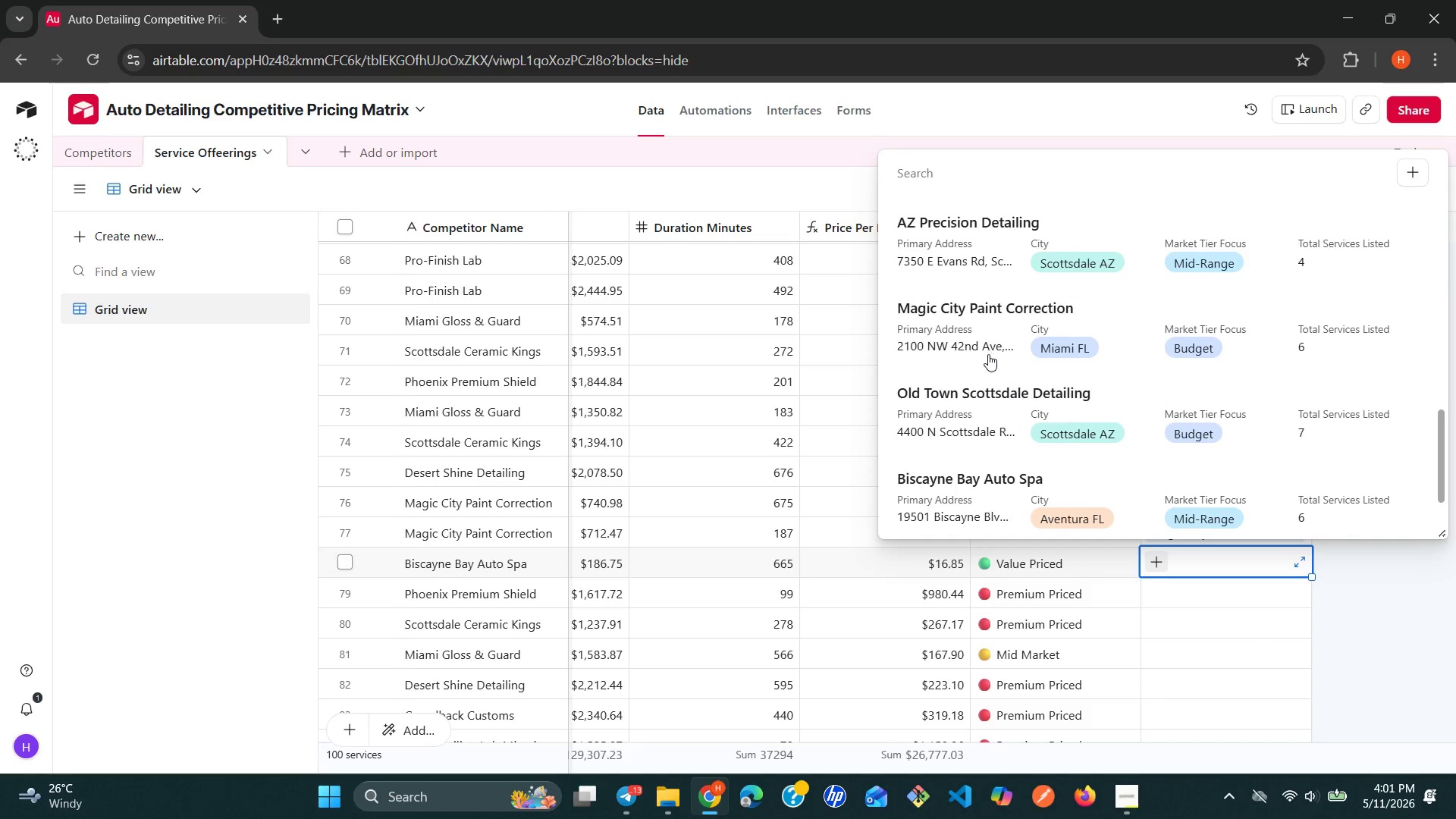 
scroll: coordinate [988, 356], scroll_direction: down, amount: 1.0
 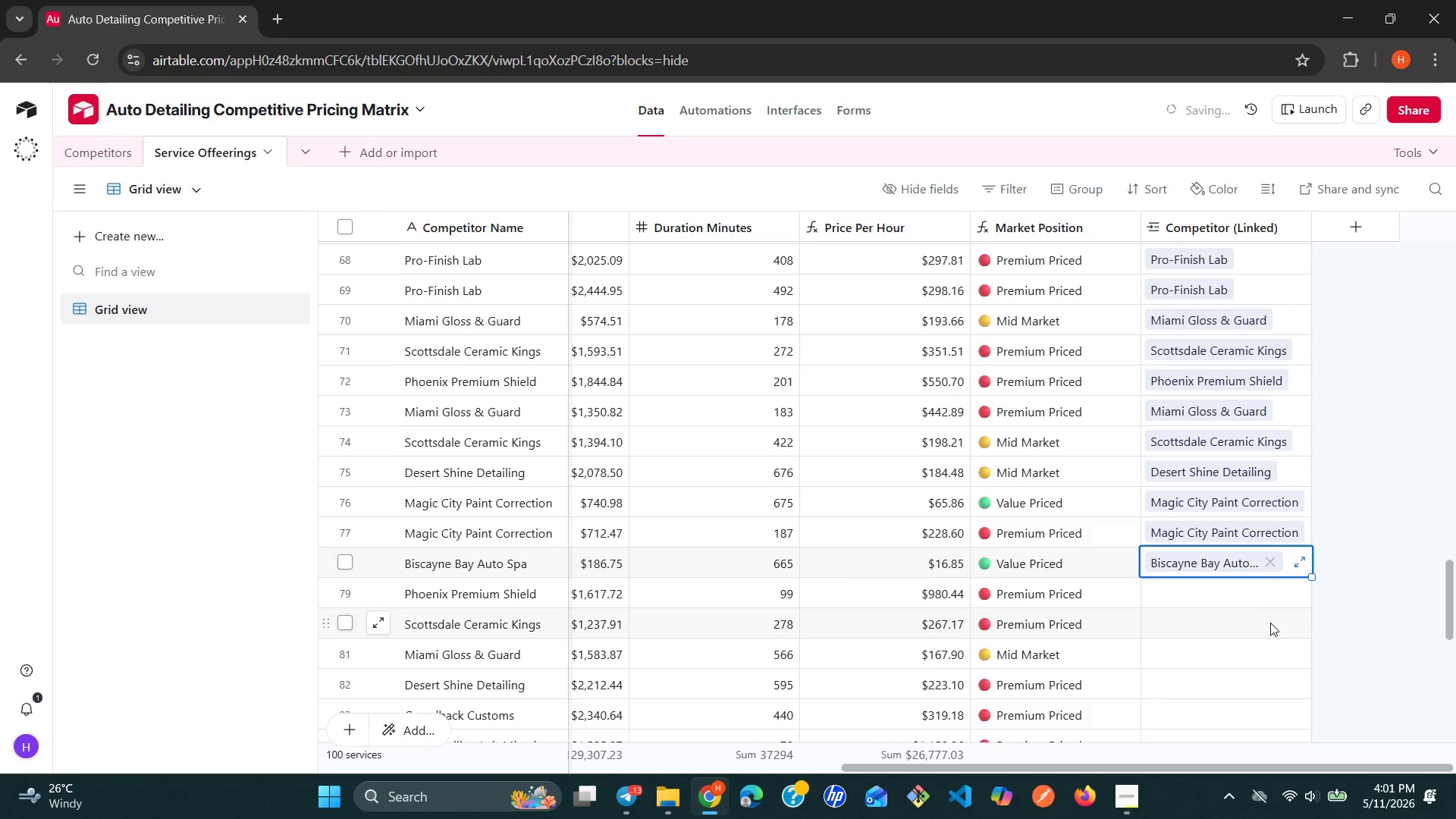 
left_click([1203, 579])
 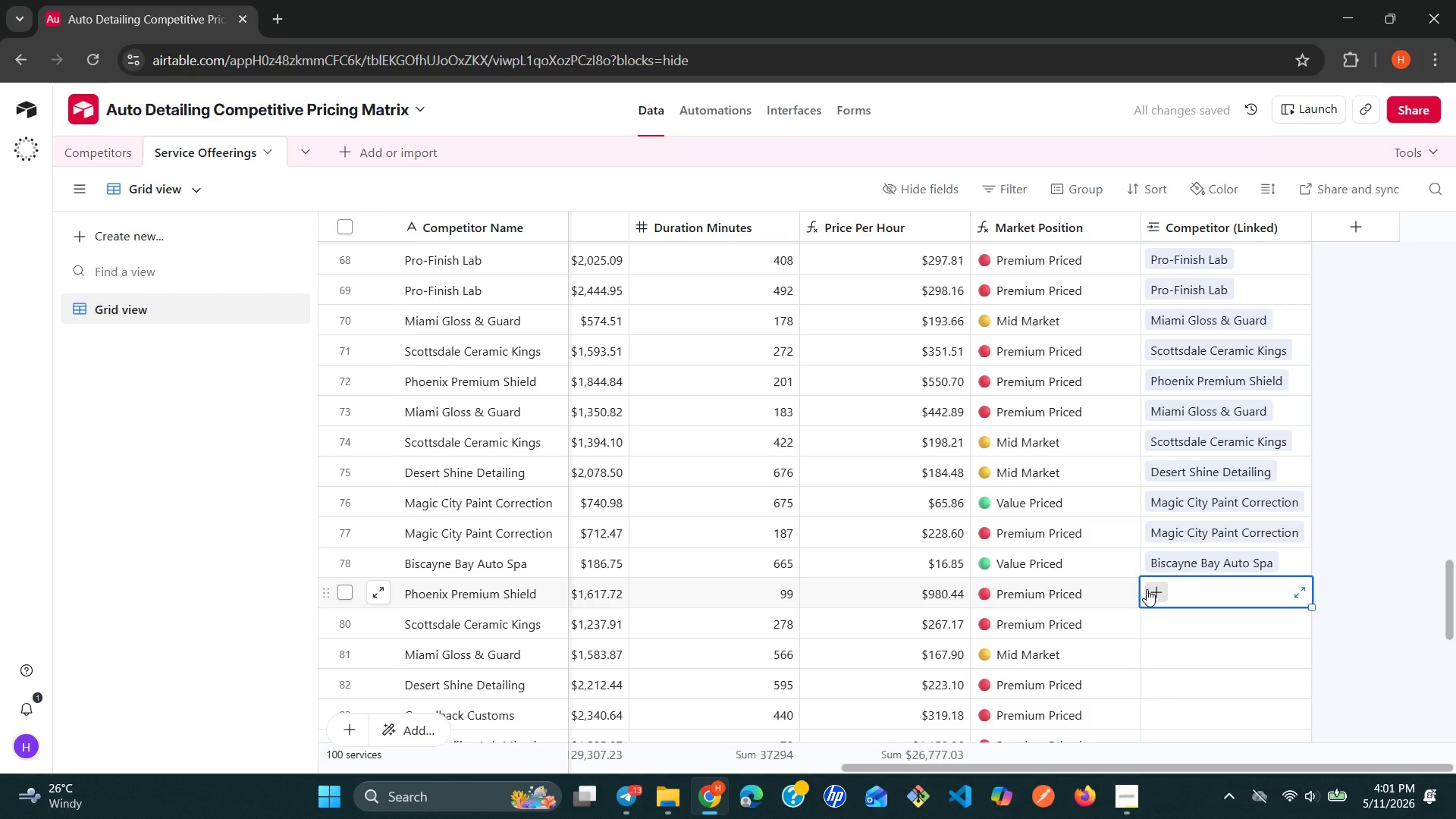 
mouse_move([1131, 597])
 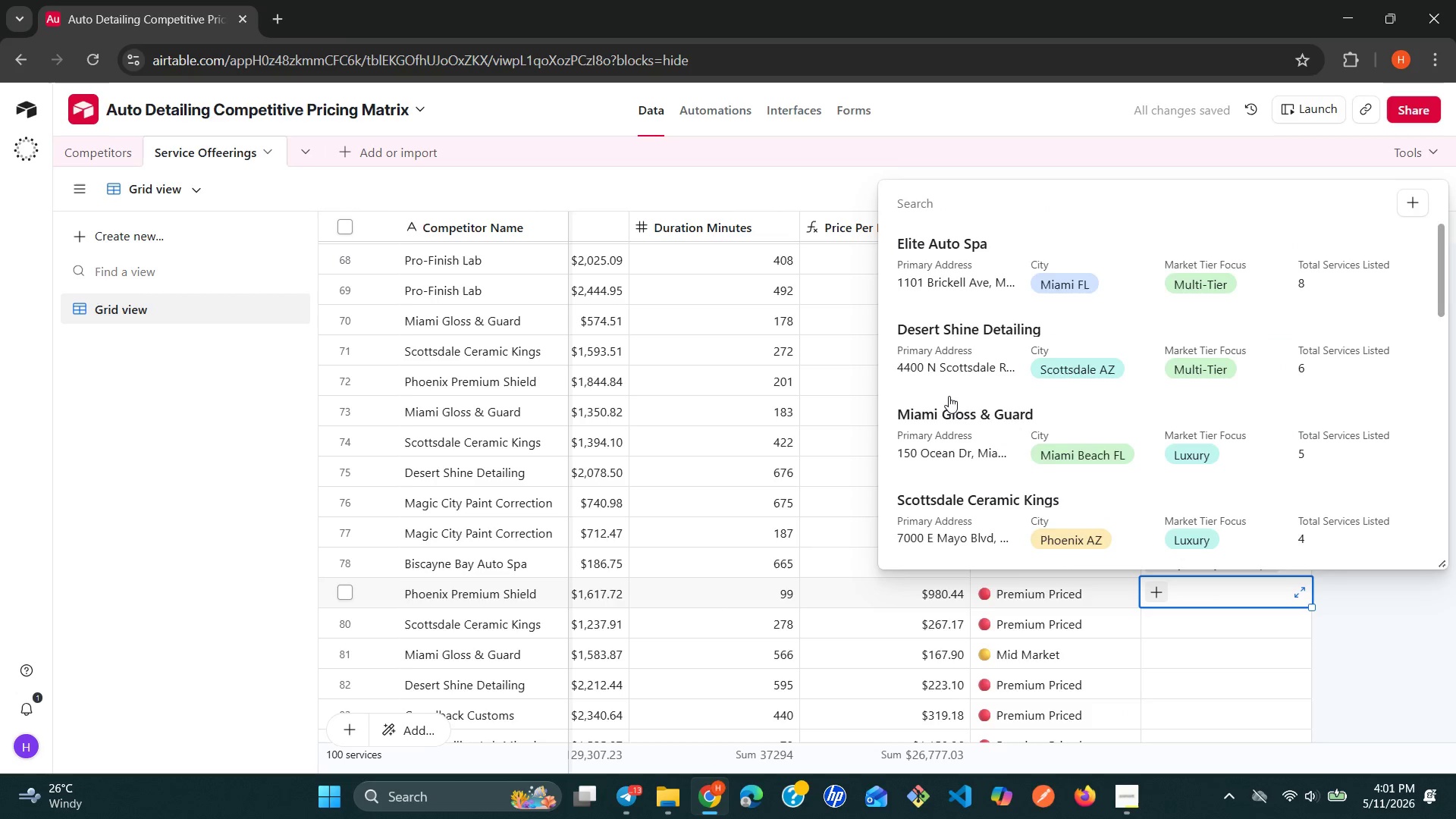 
scroll: coordinate [949, 396], scroll_direction: down, amount: 1.0
 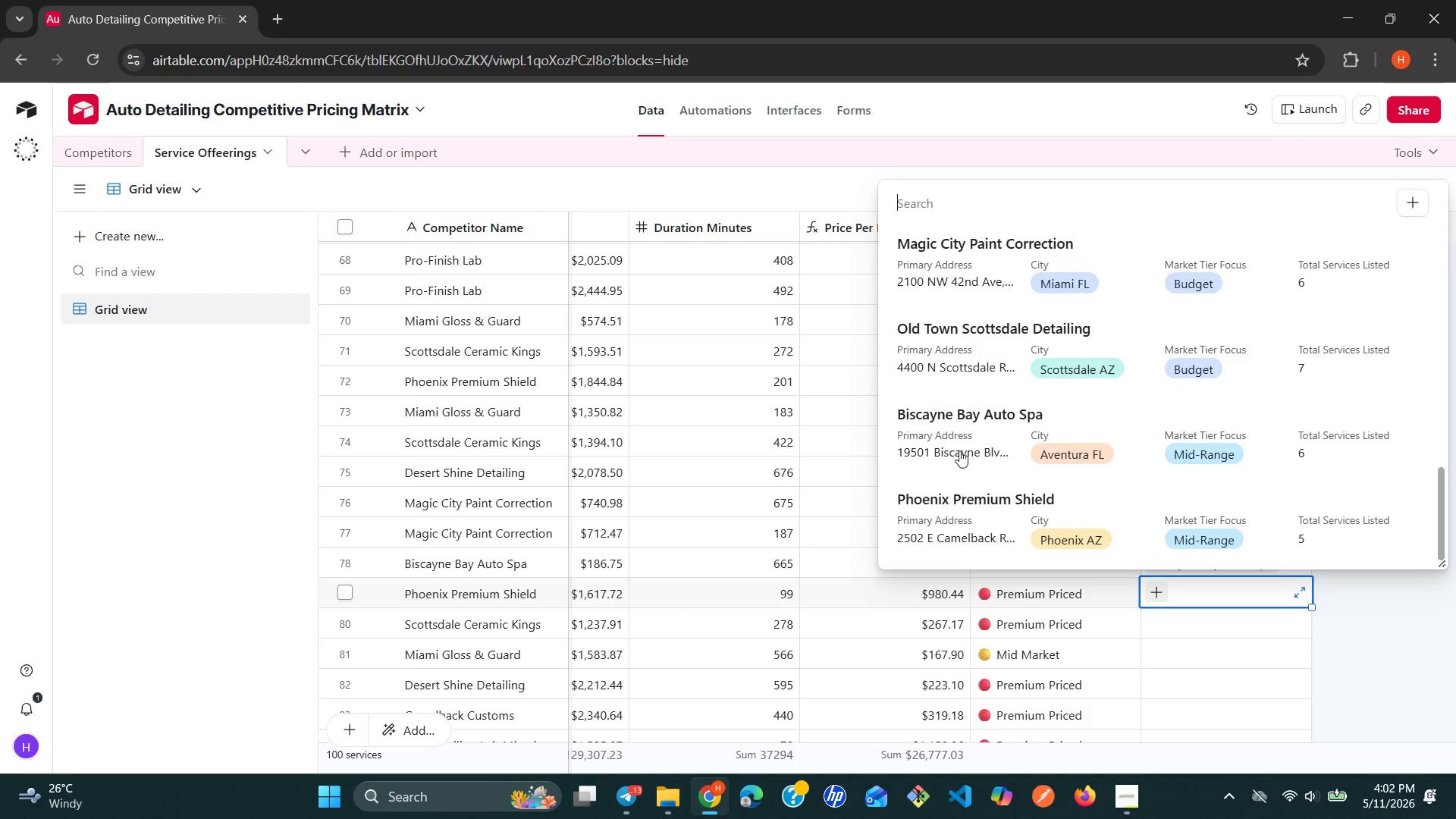 
left_click([1210, 625])
 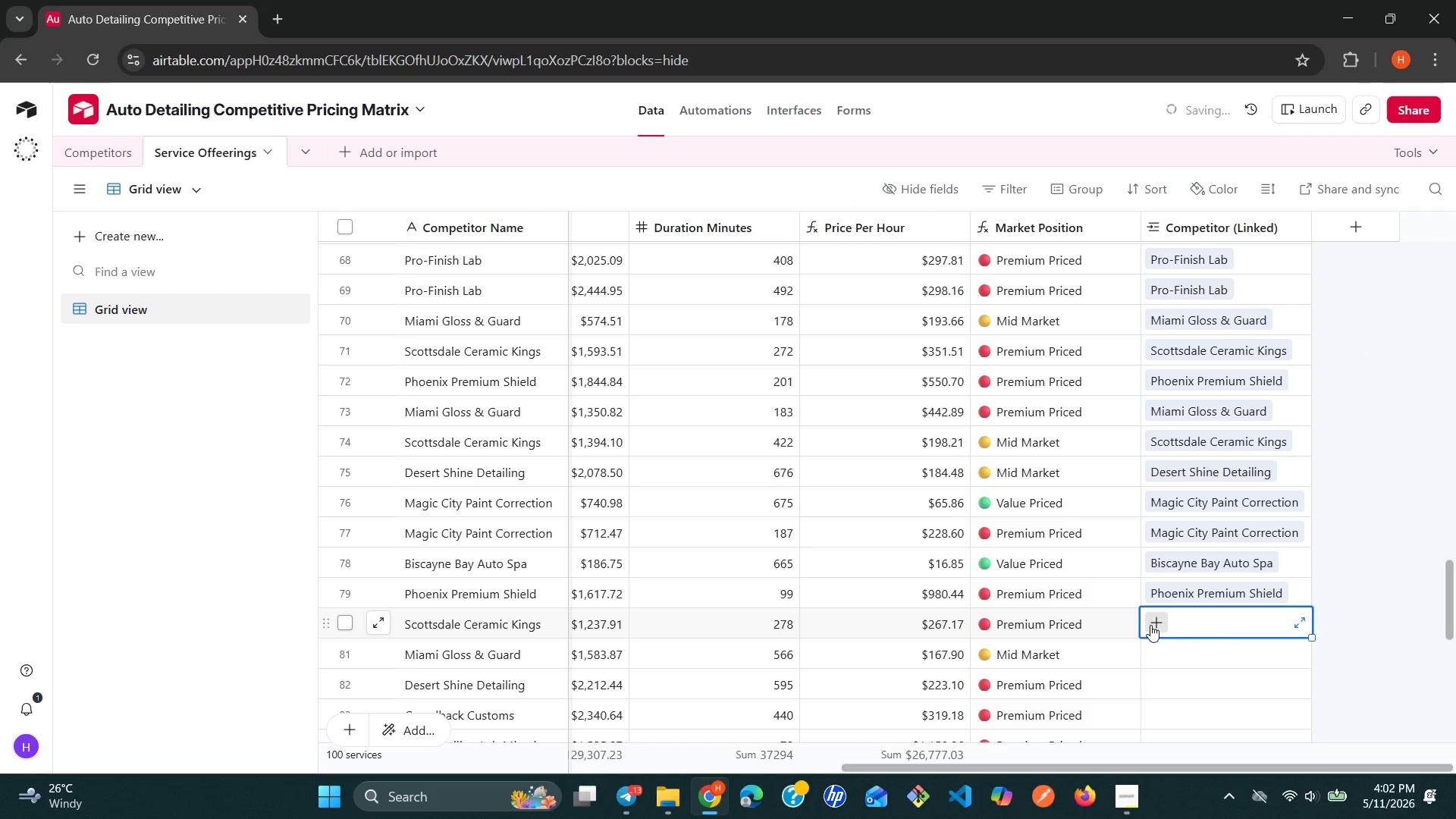 
left_click([1150, 625])
 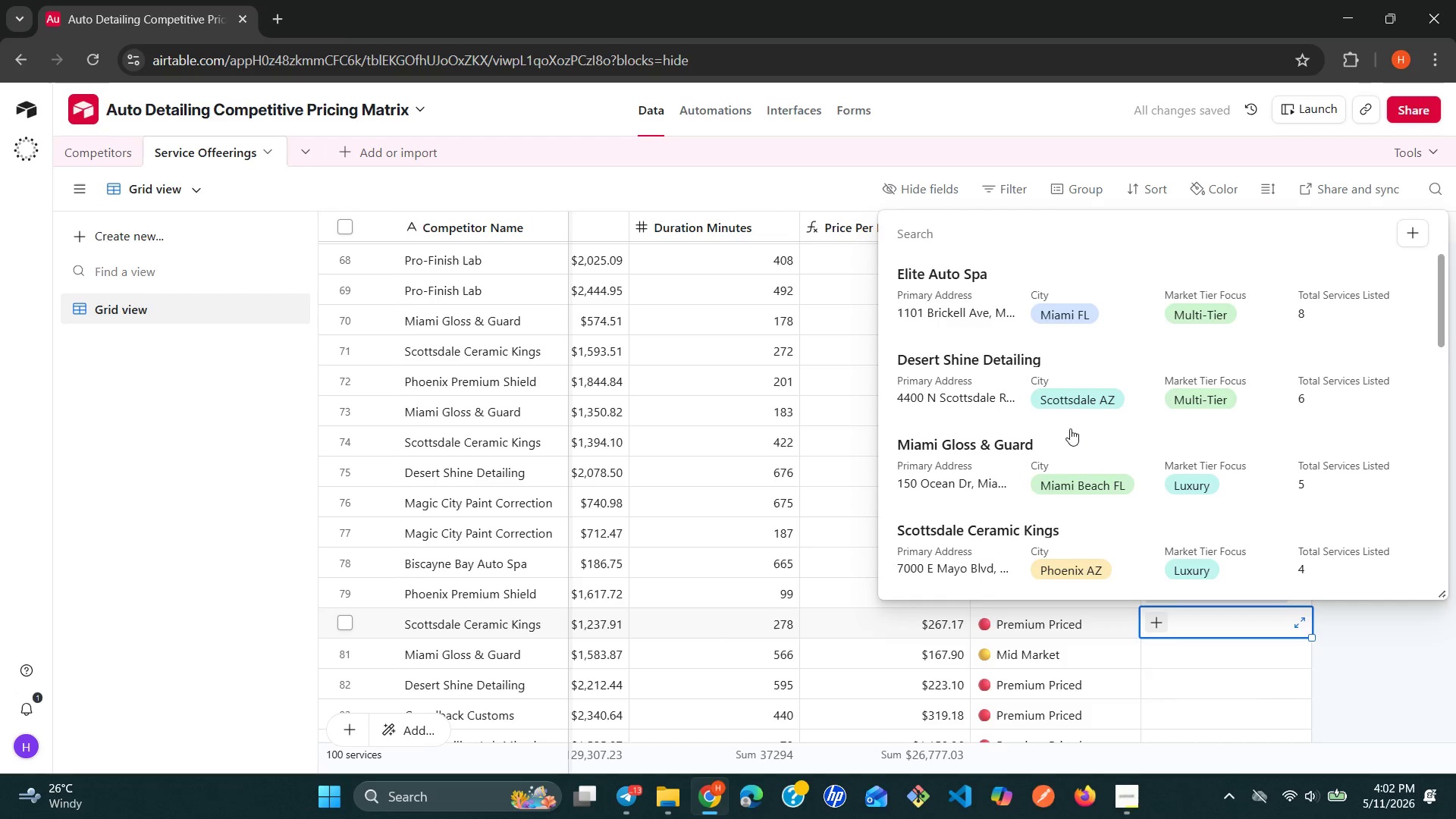 
scroll: coordinate [990, 411], scroll_direction: down, amount: 4.0
 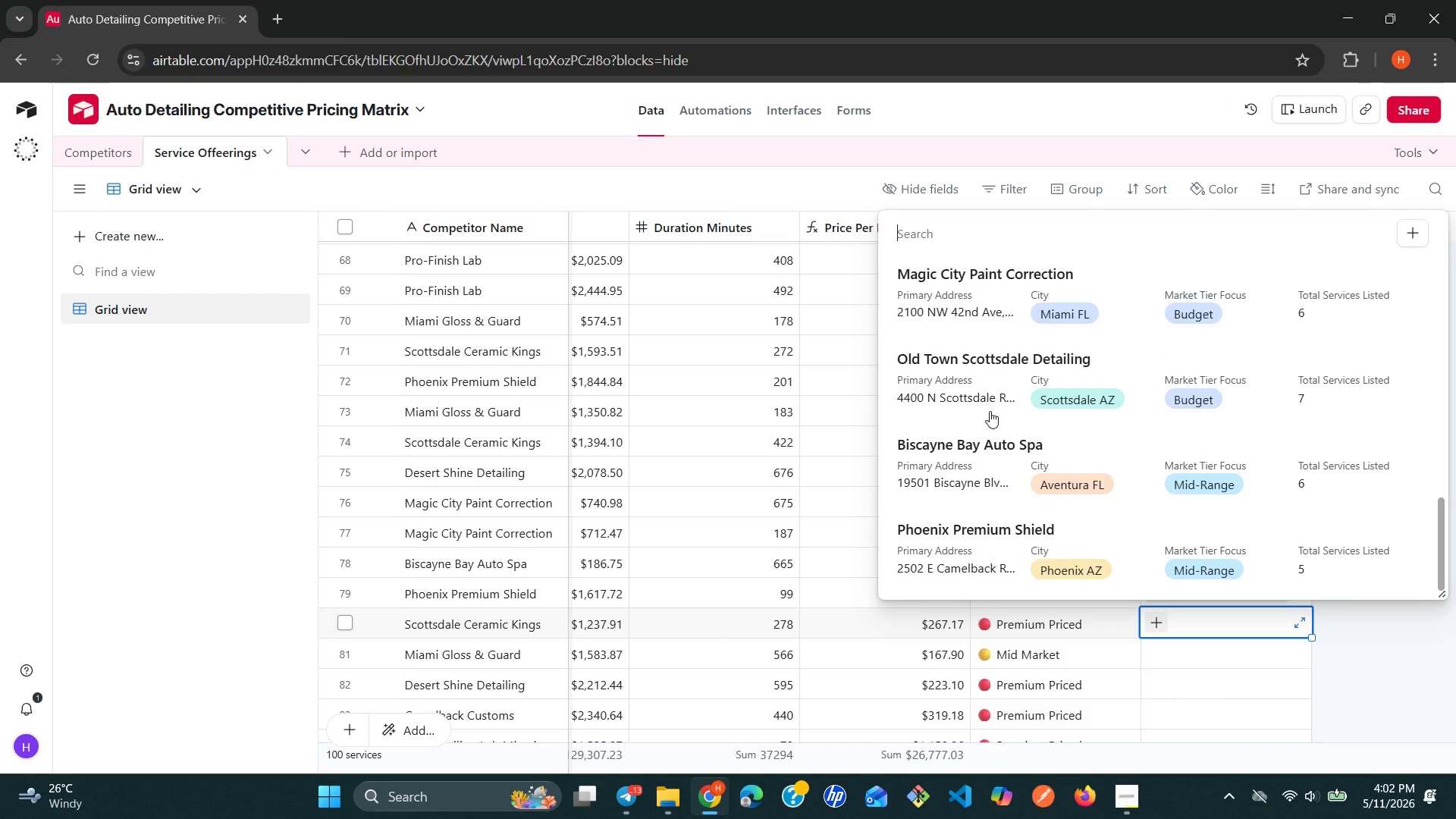 
scroll: coordinate [989, 411], scroll_direction: up, amount: 4.0
 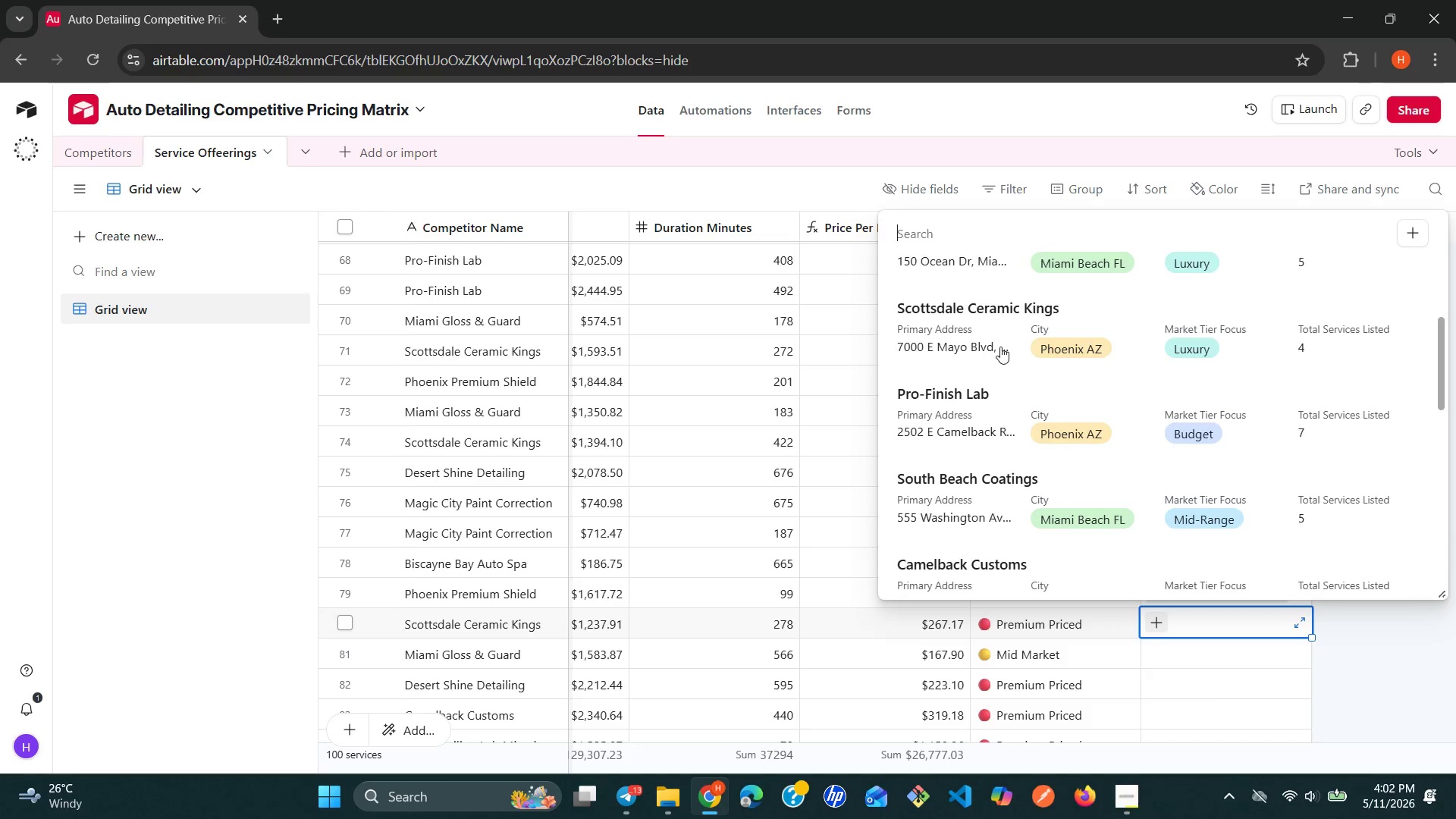 
left_click([1009, 329])
 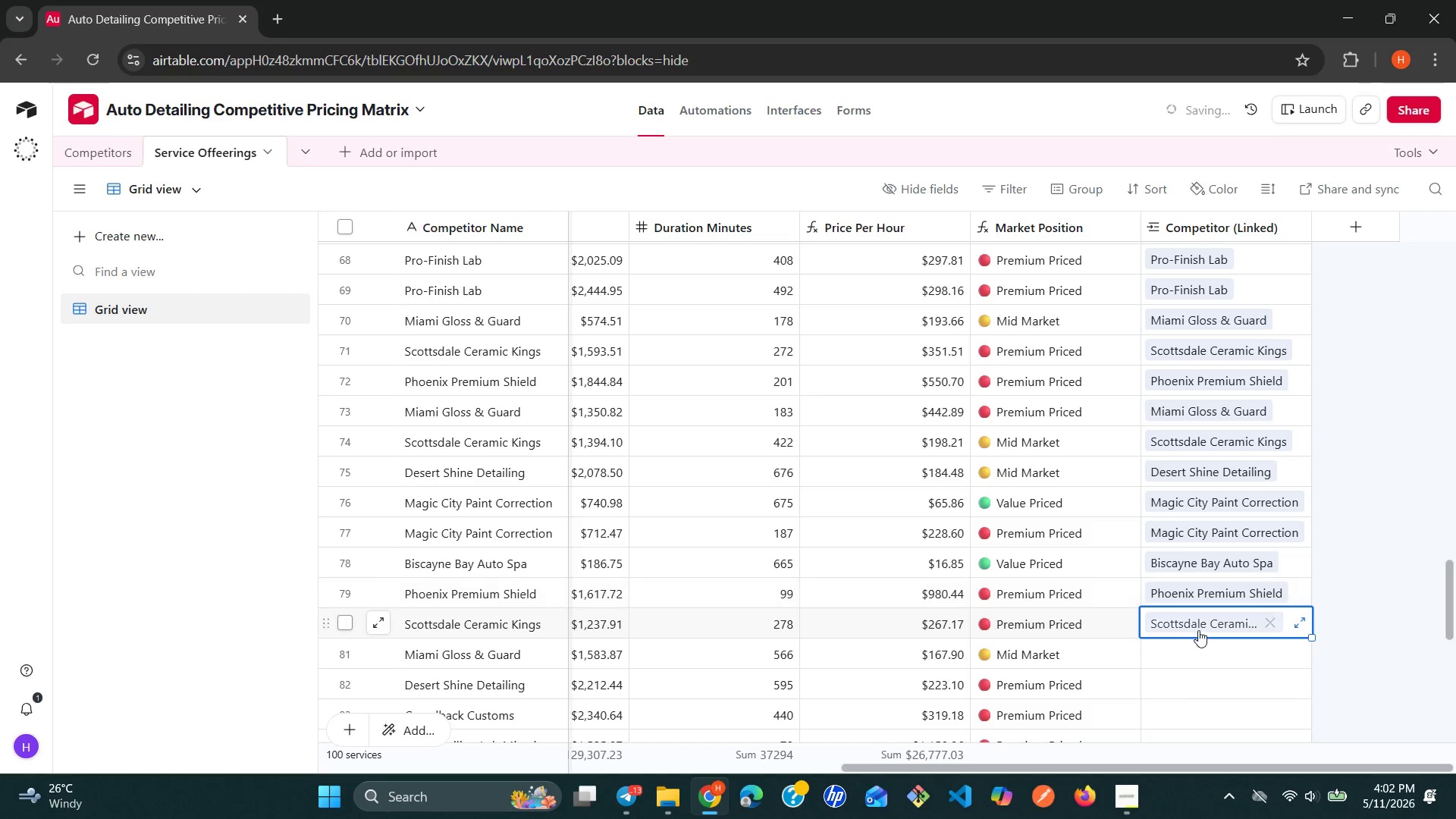 
left_click([1198, 640])
 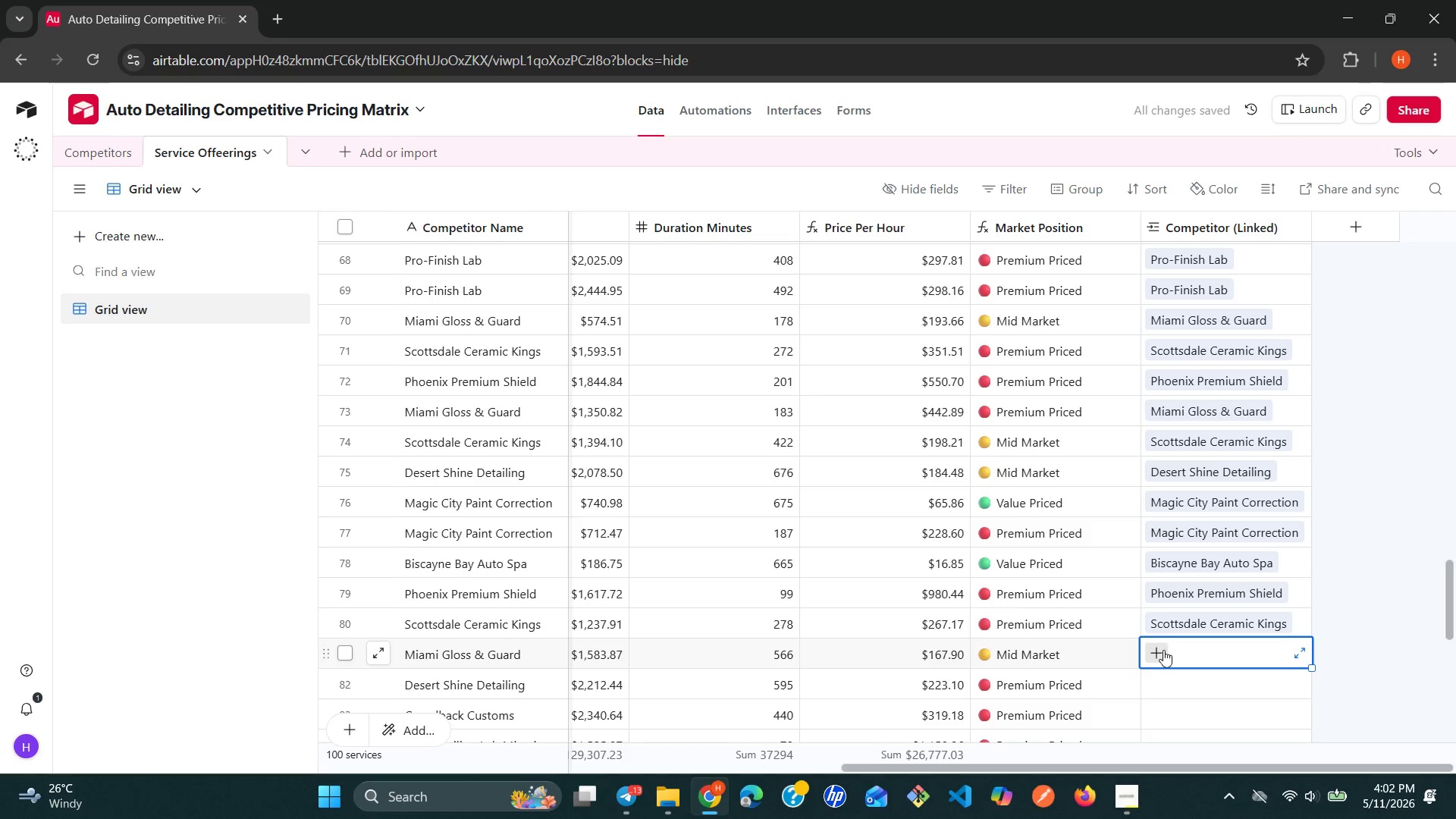 
left_click([1162, 650])
 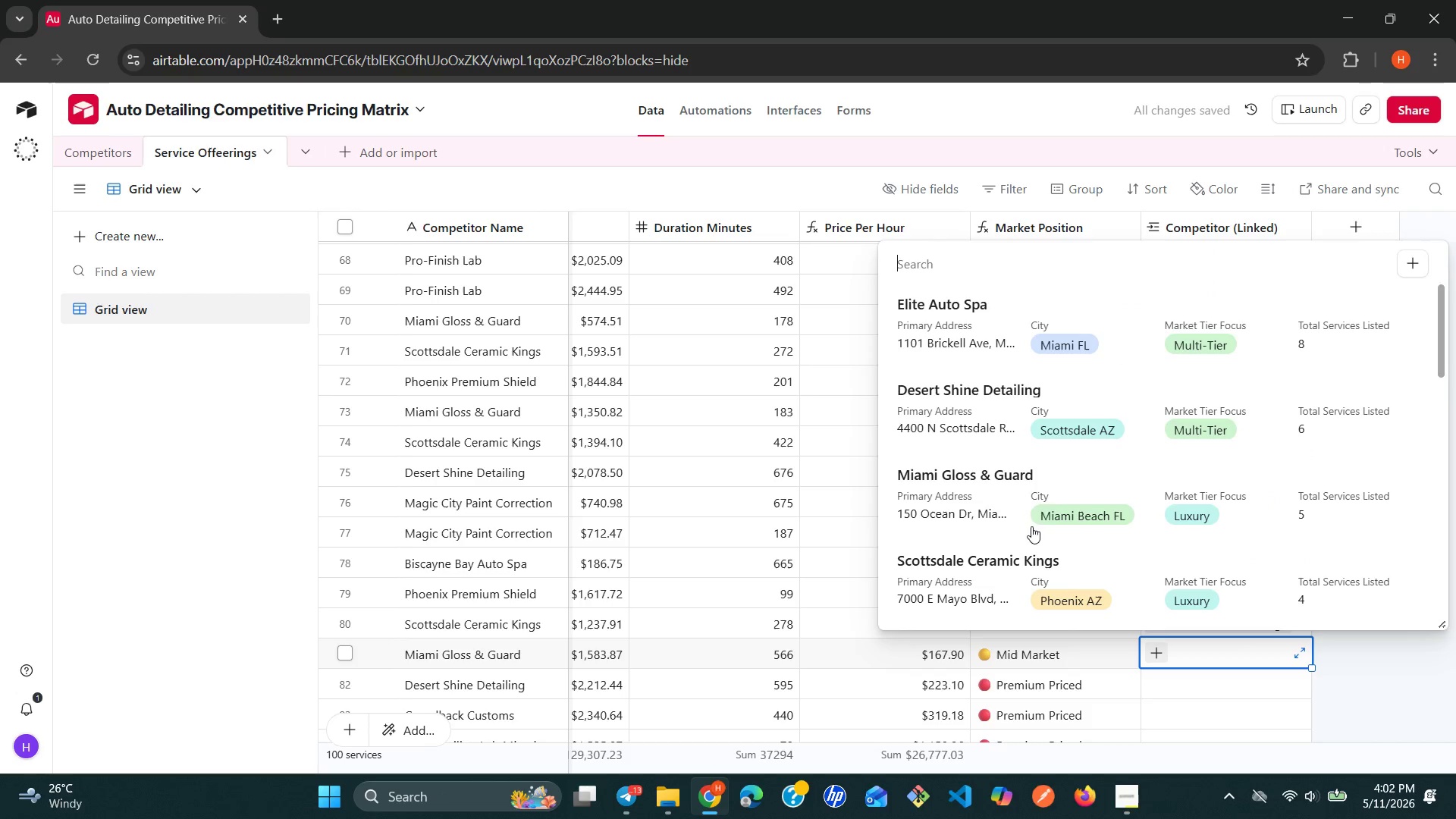 
left_click([1007, 482])
 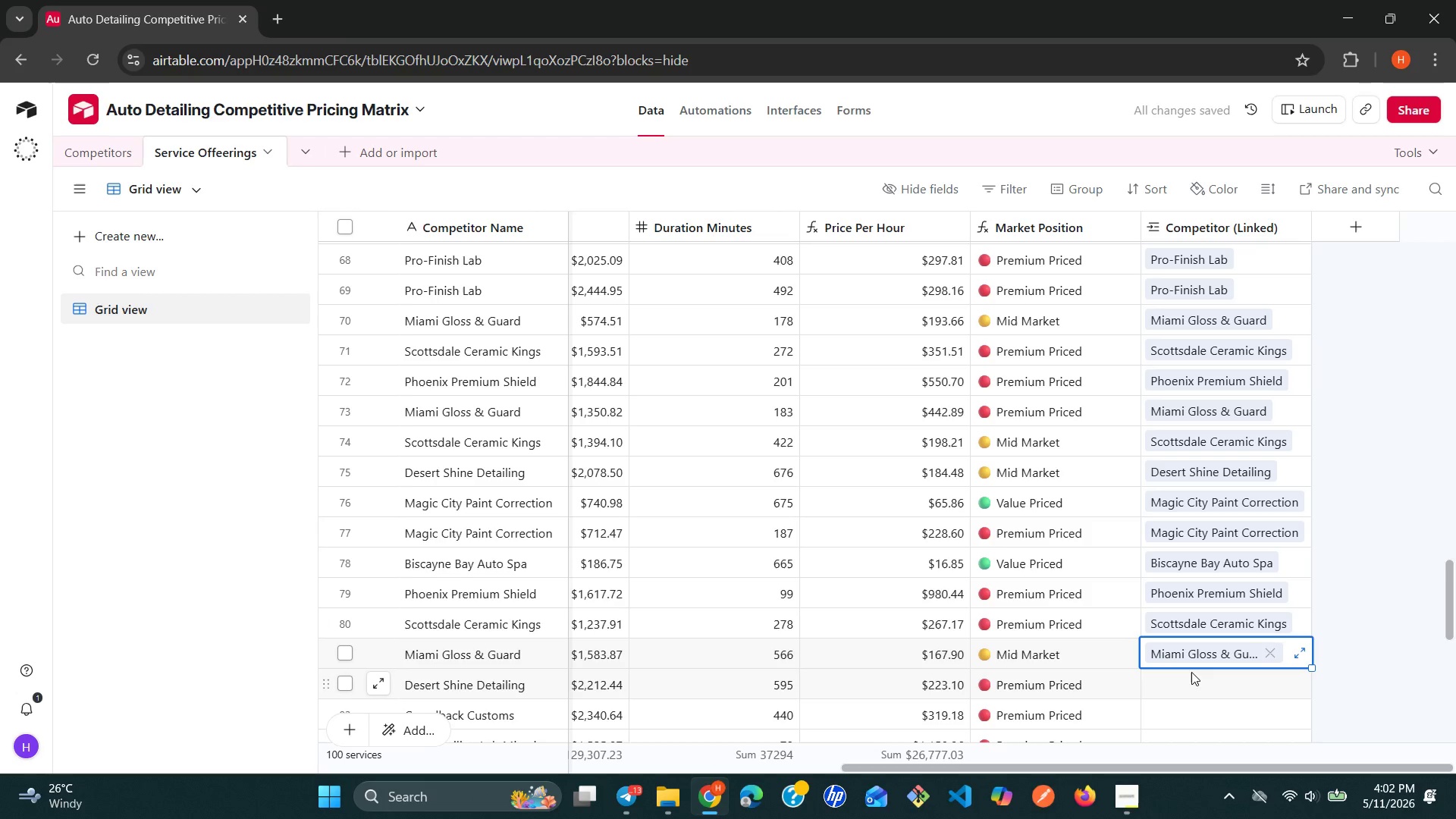 
wait(6.44)
 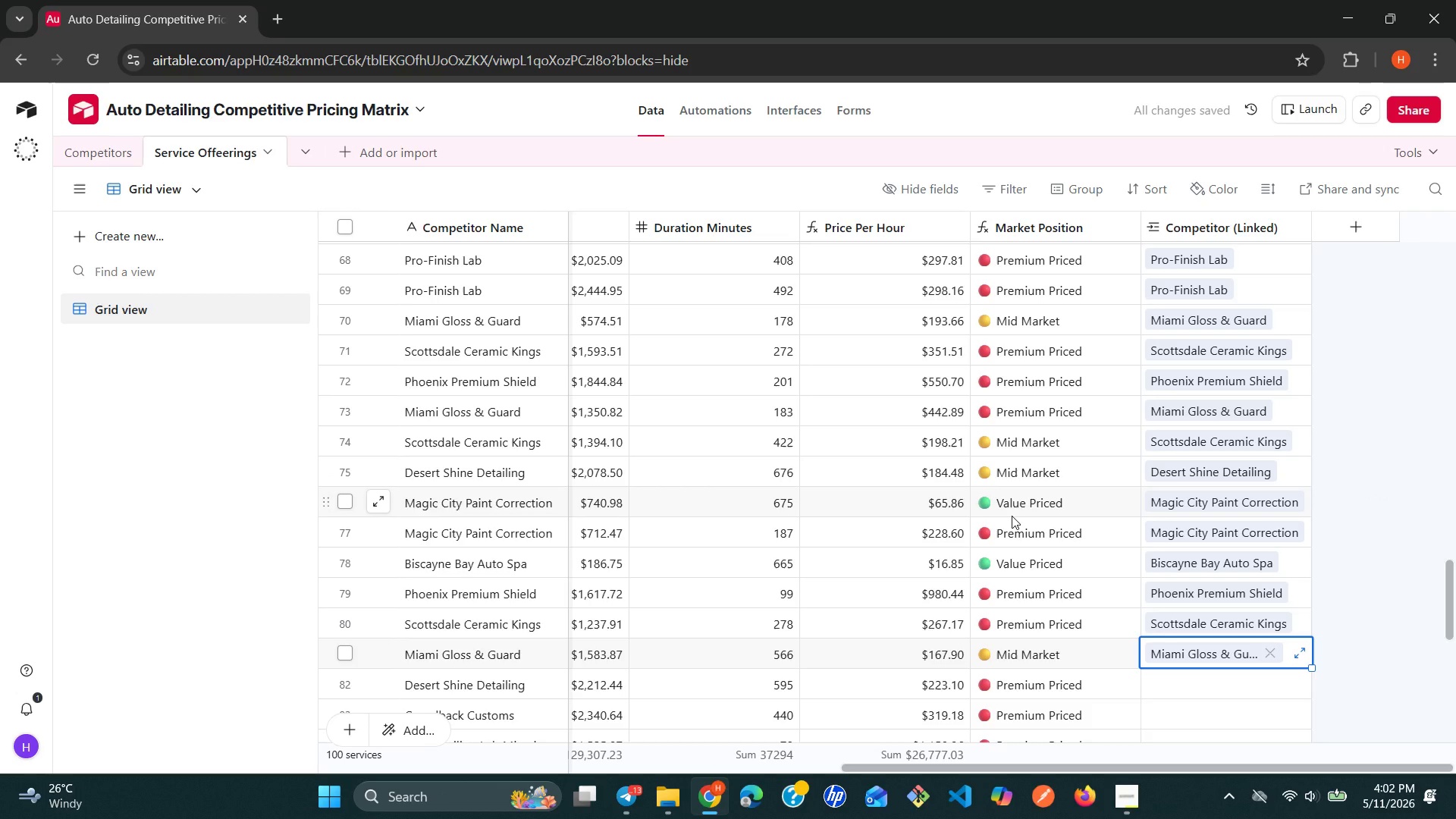 
left_click([1161, 659])
 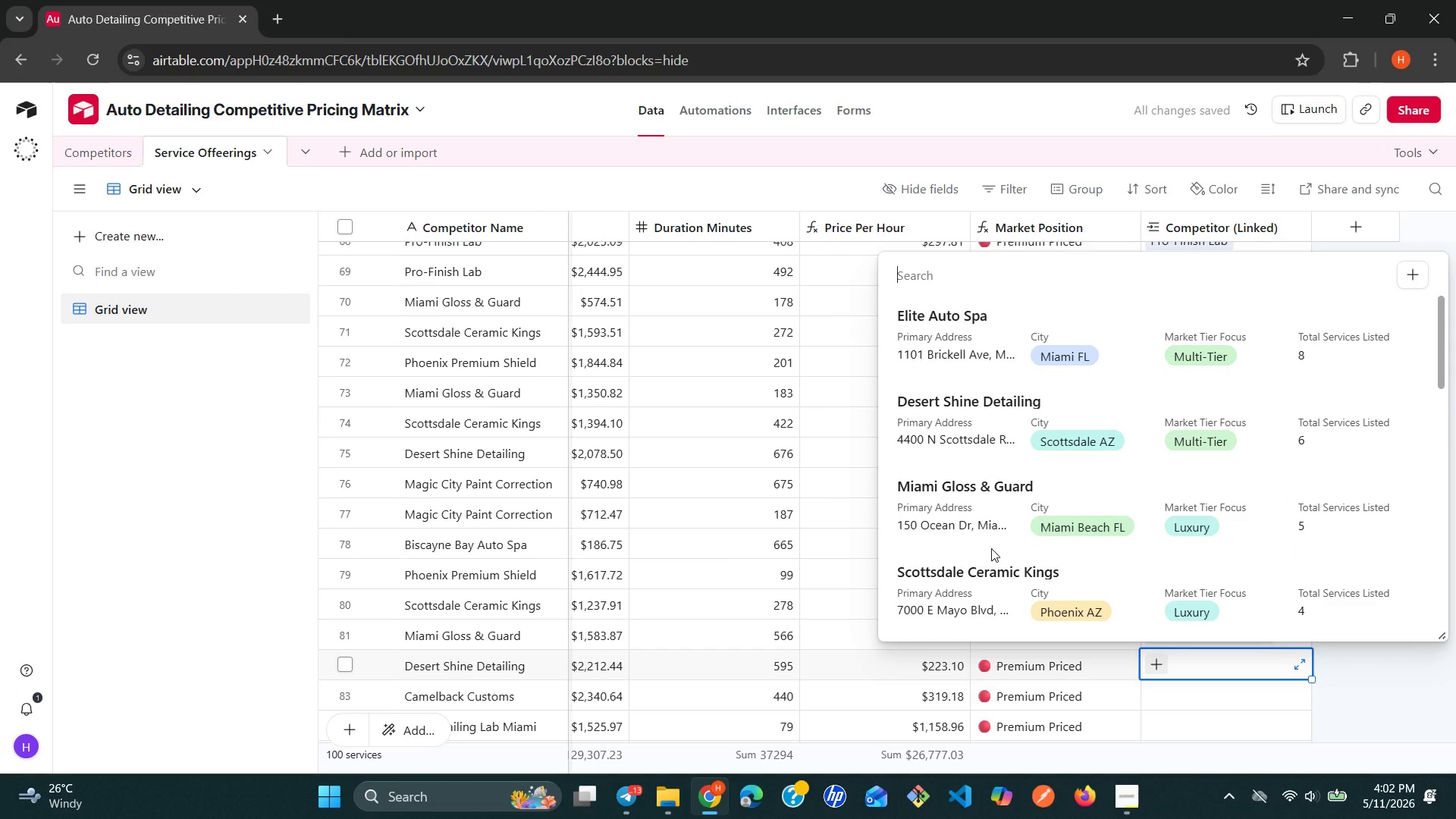 
wait(9.61)
 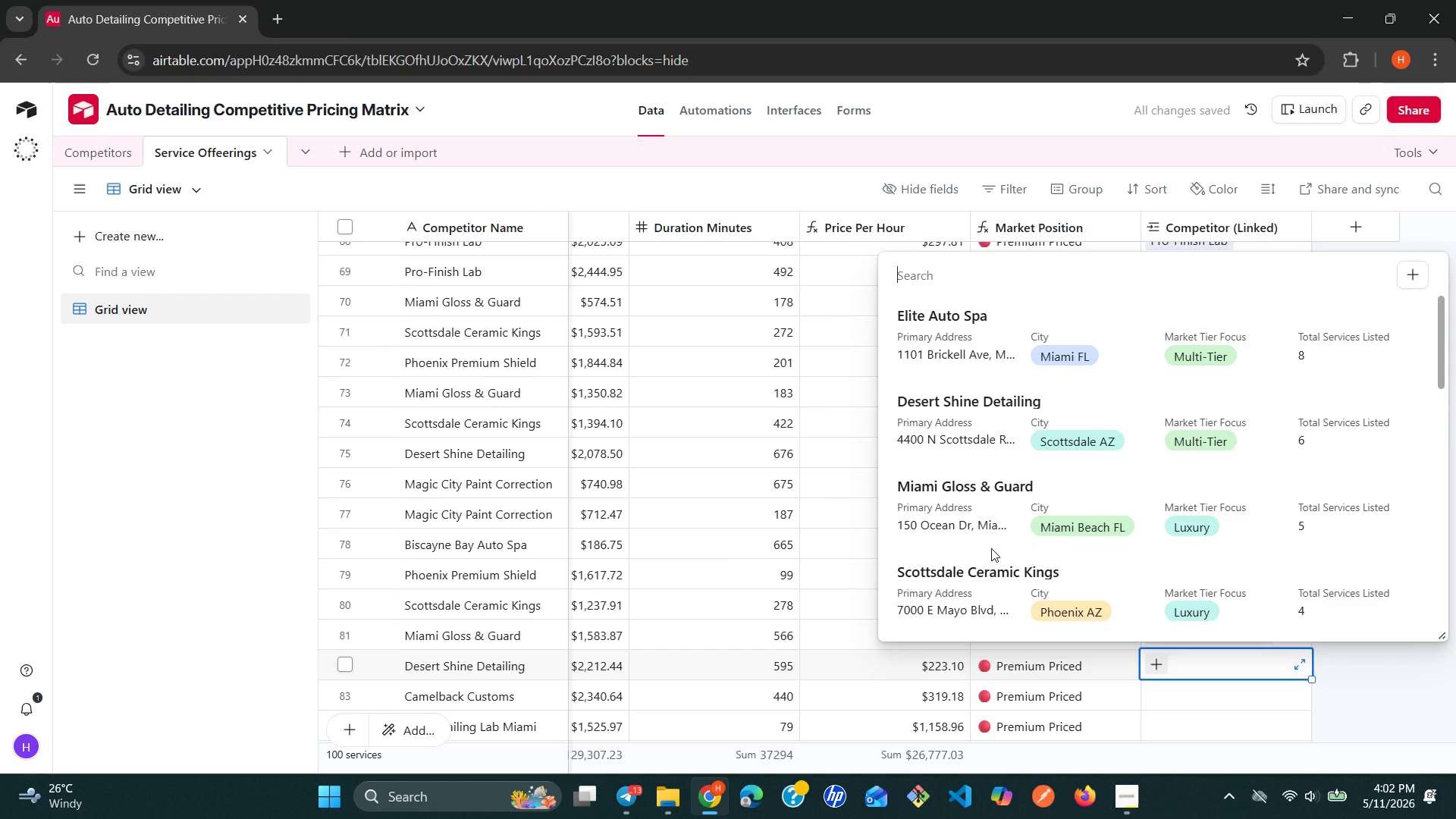 
left_click([958, 394])
 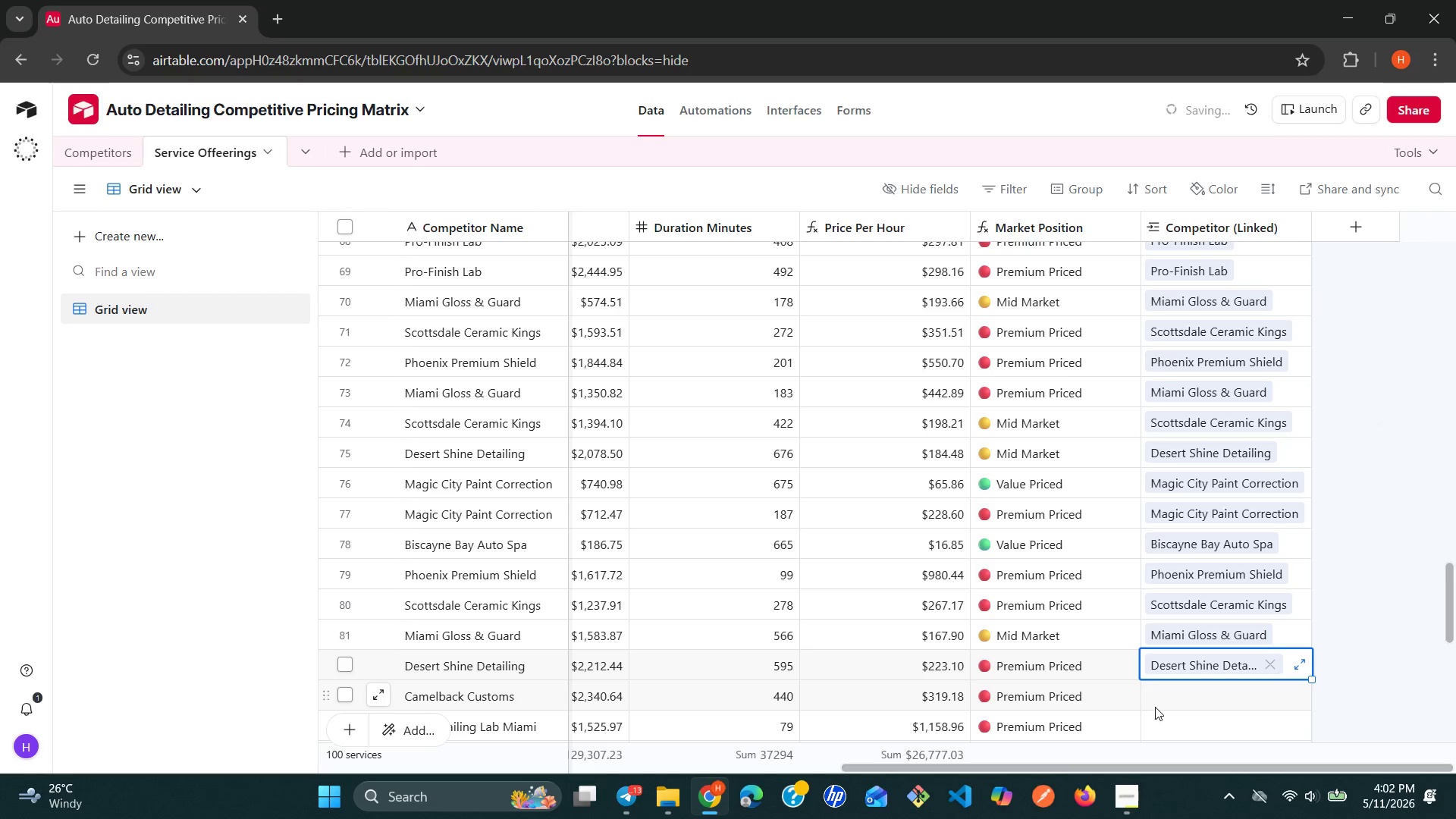 
left_click([1155, 688])
 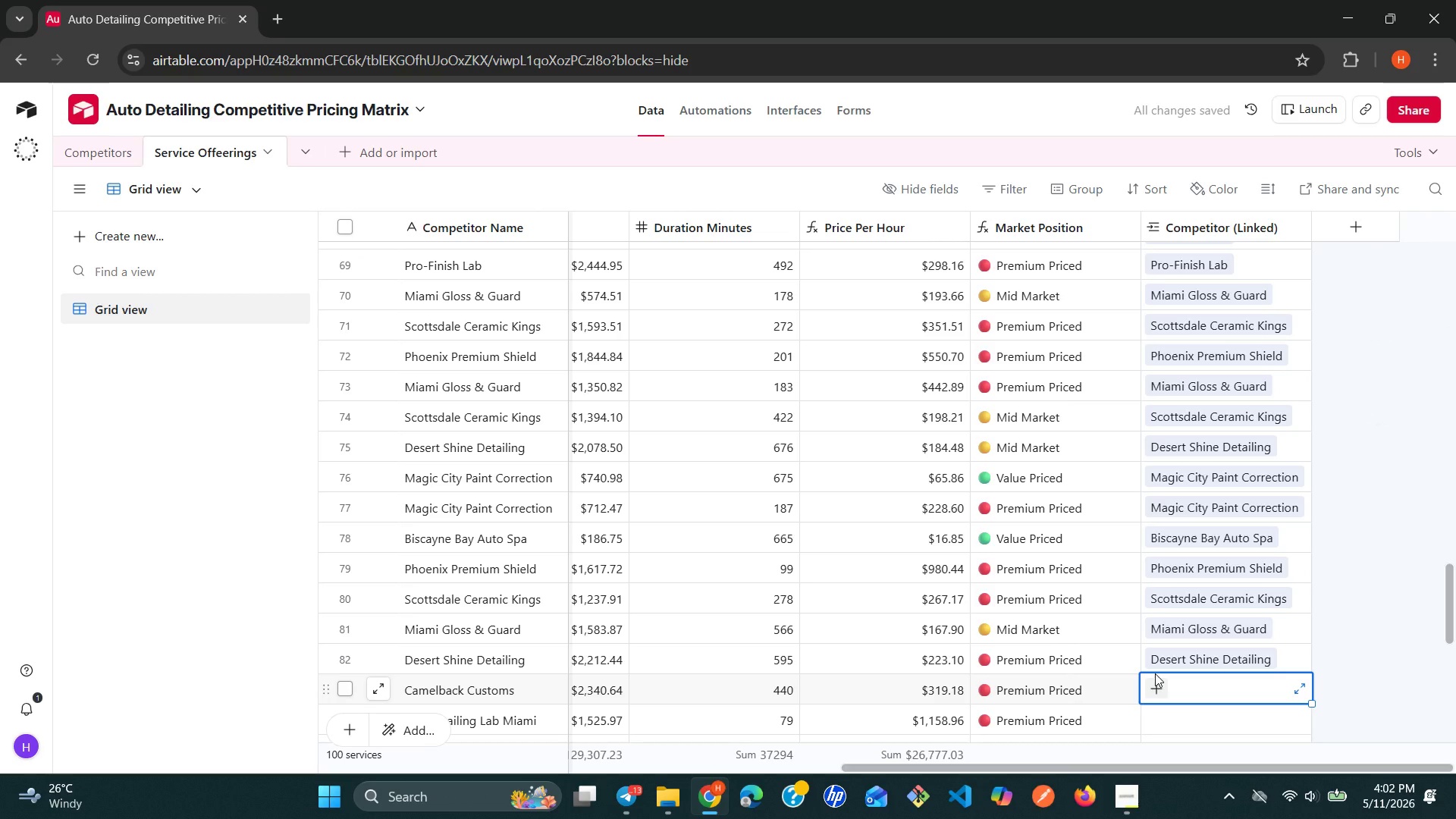 
left_click_drag(start_coordinate=[1155, 673], to_coordinate=[1155, 677])
 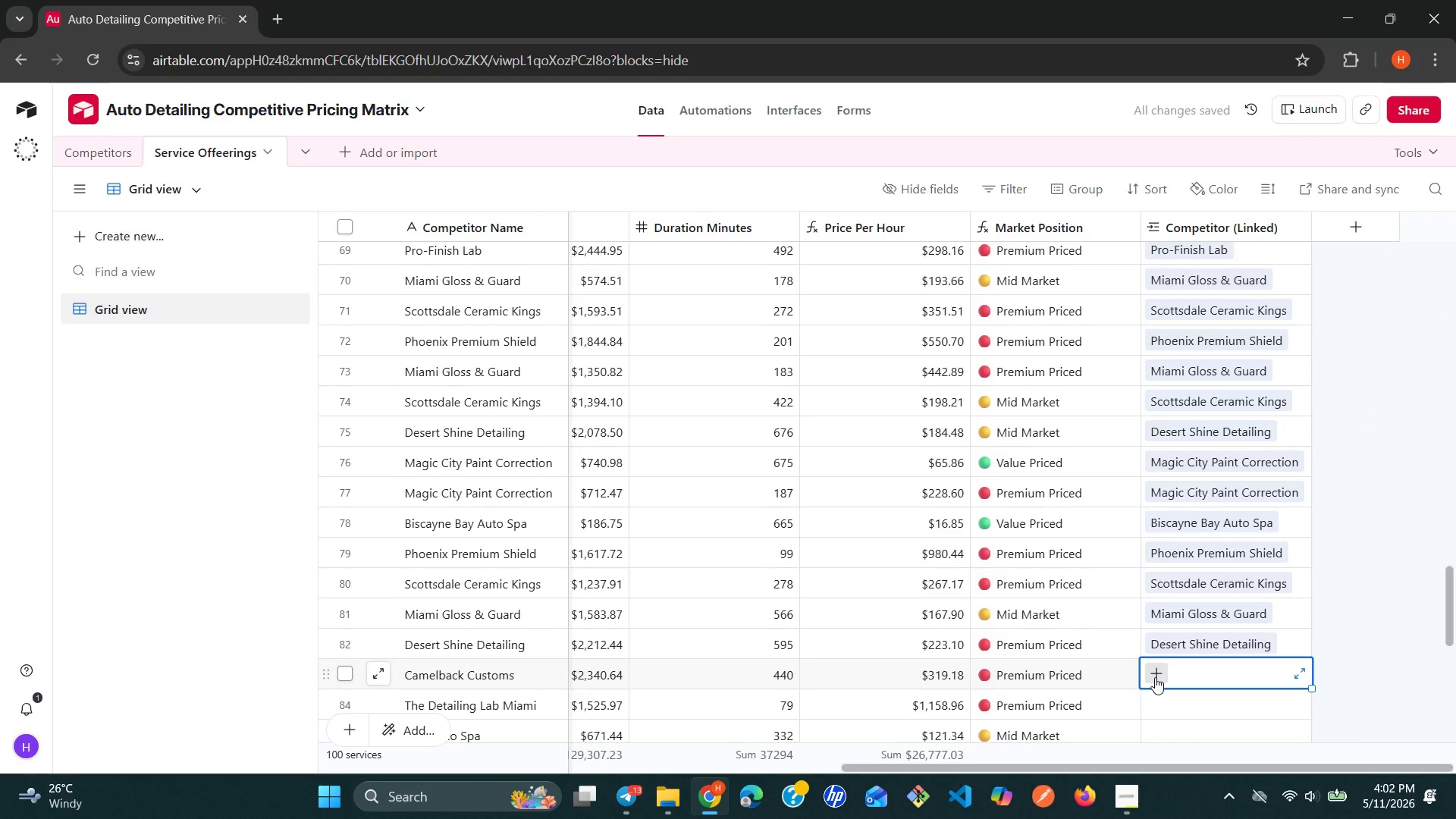 
left_click([1155, 677])
 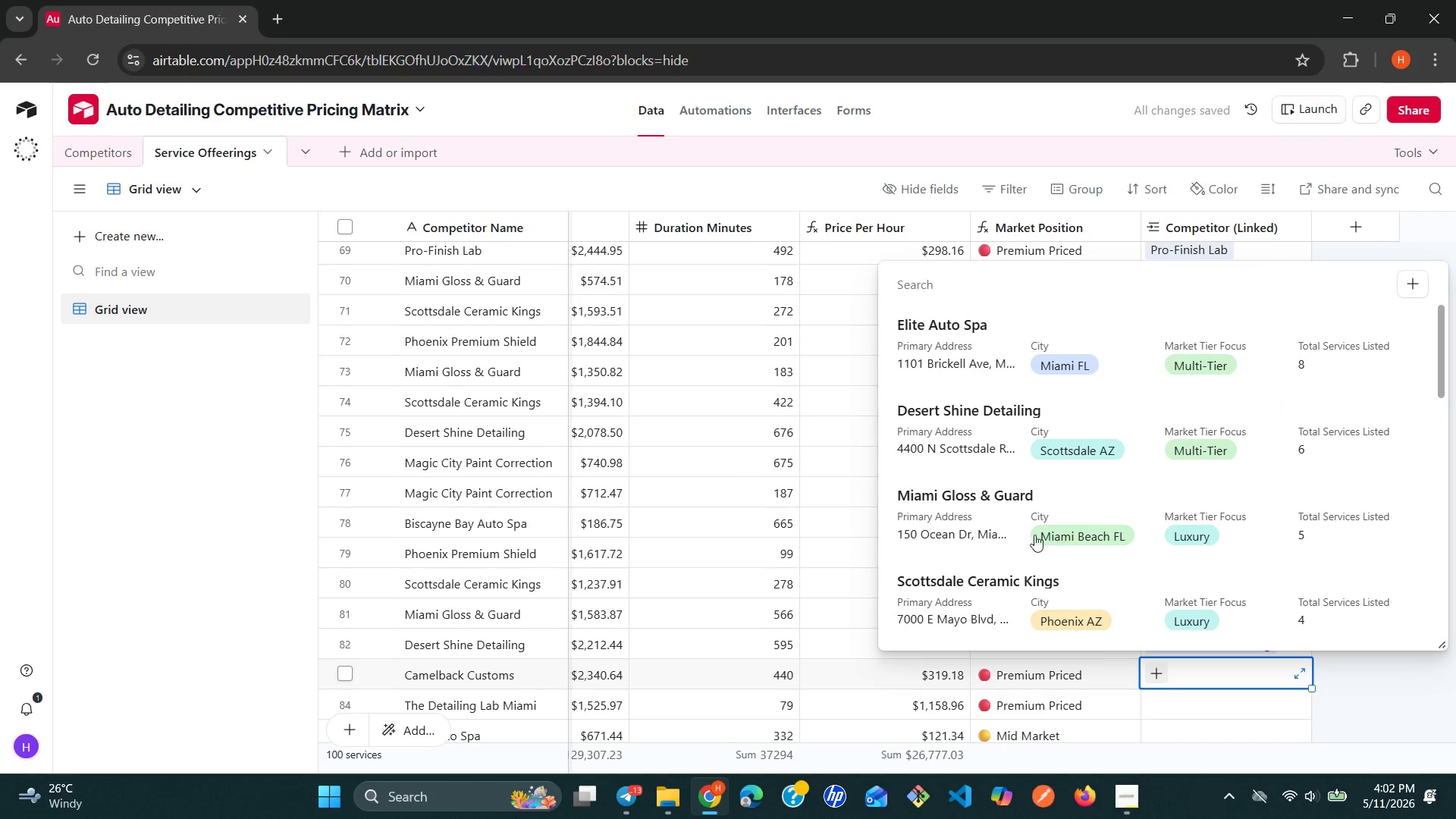 
scroll: coordinate [955, 489], scroll_direction: down, amount: 4.0
 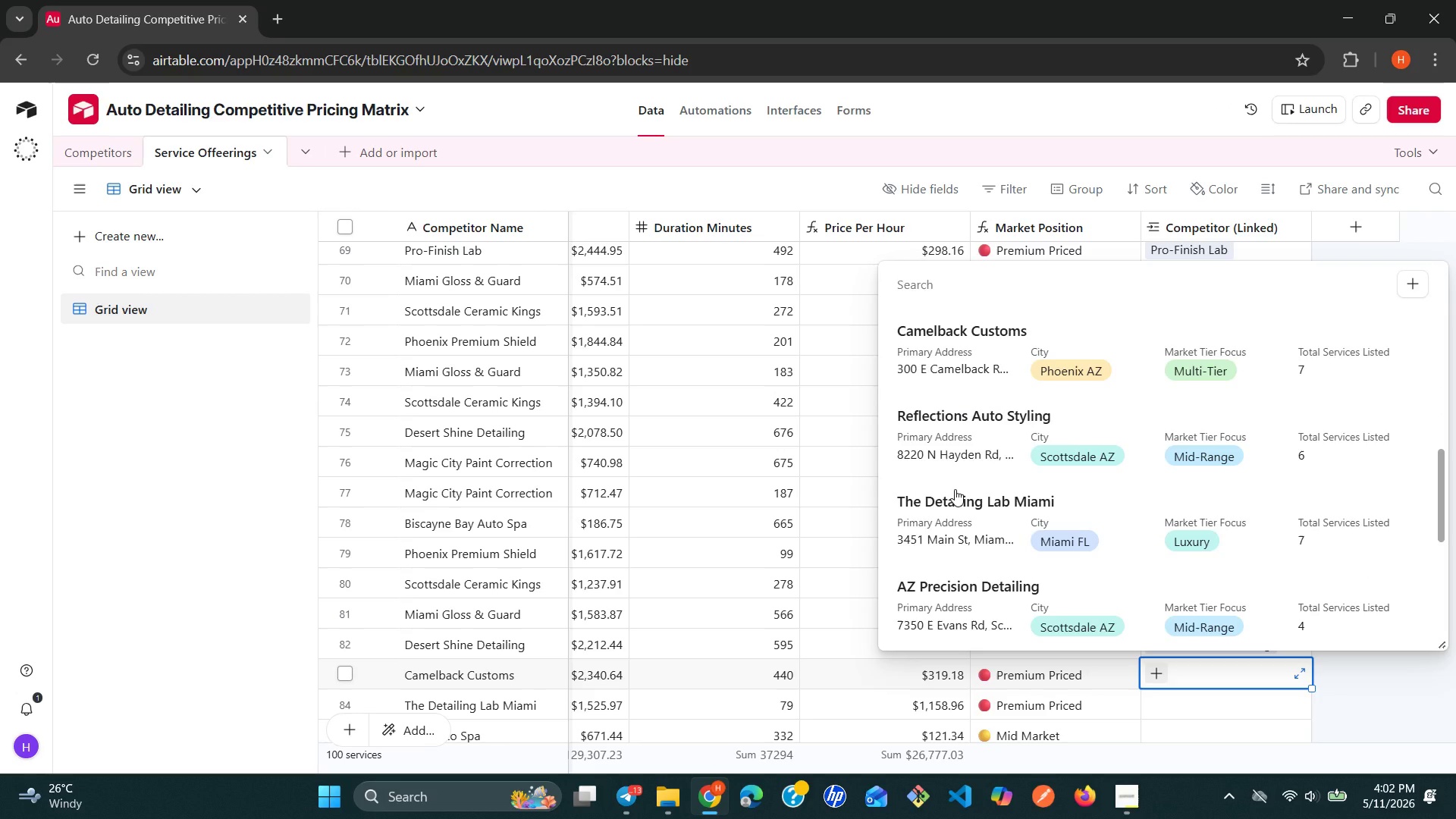 
scroll: coordinate [955, 489], scroll_direction: up, amount: 1.0
 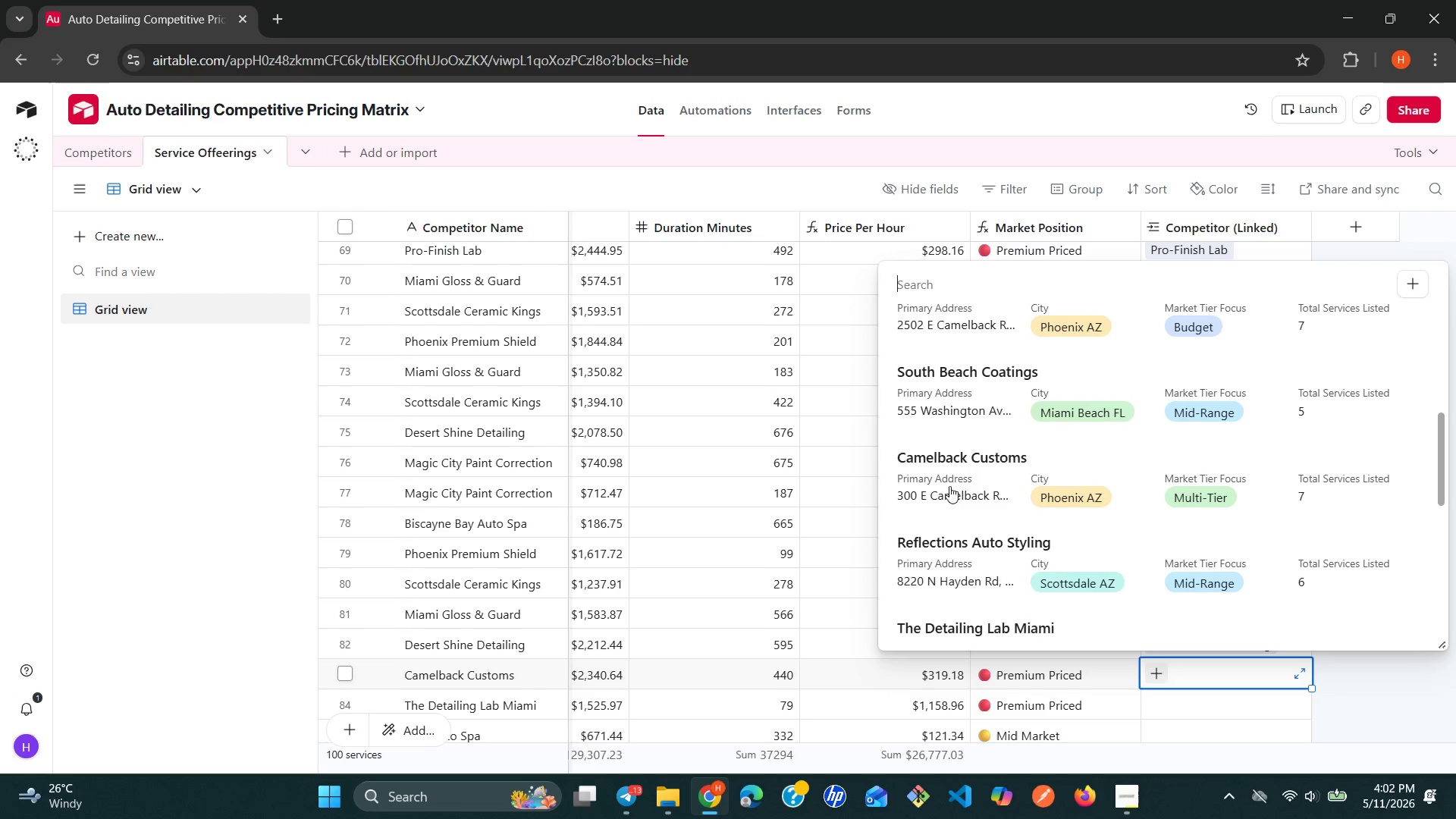 
left_click([949, 469])
 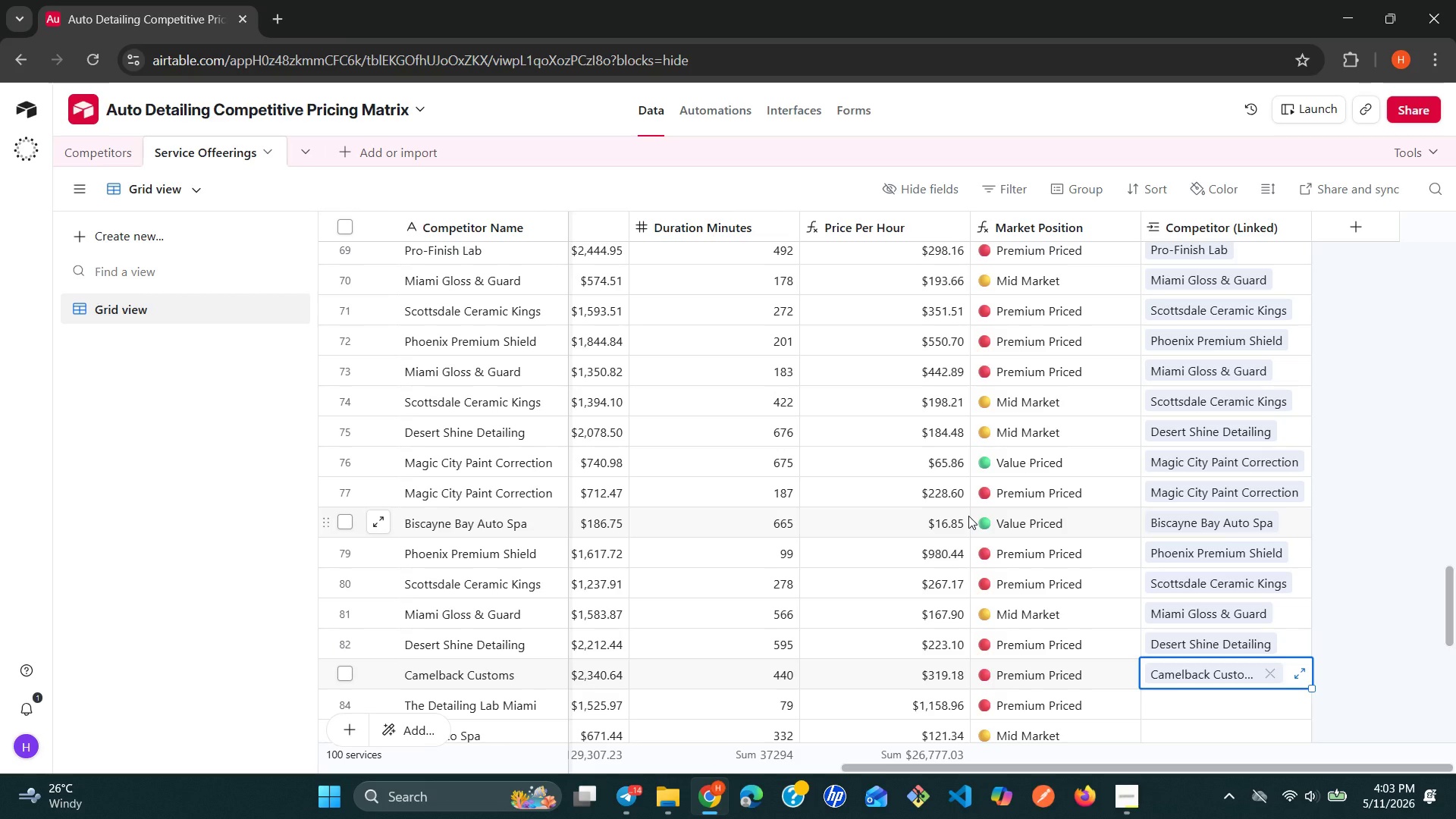 
wait(40.77)
 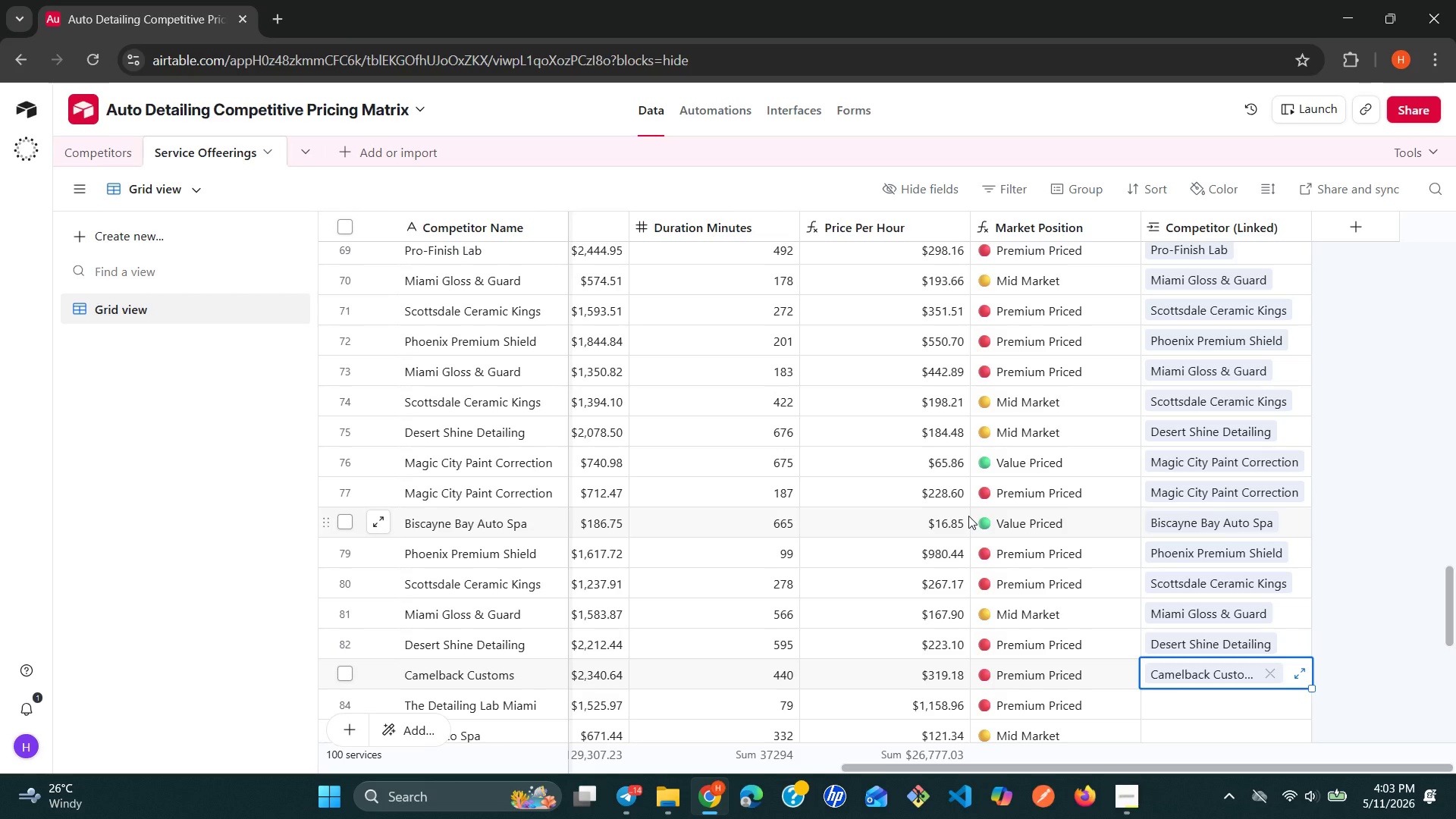 
left_click([1197, 700])
 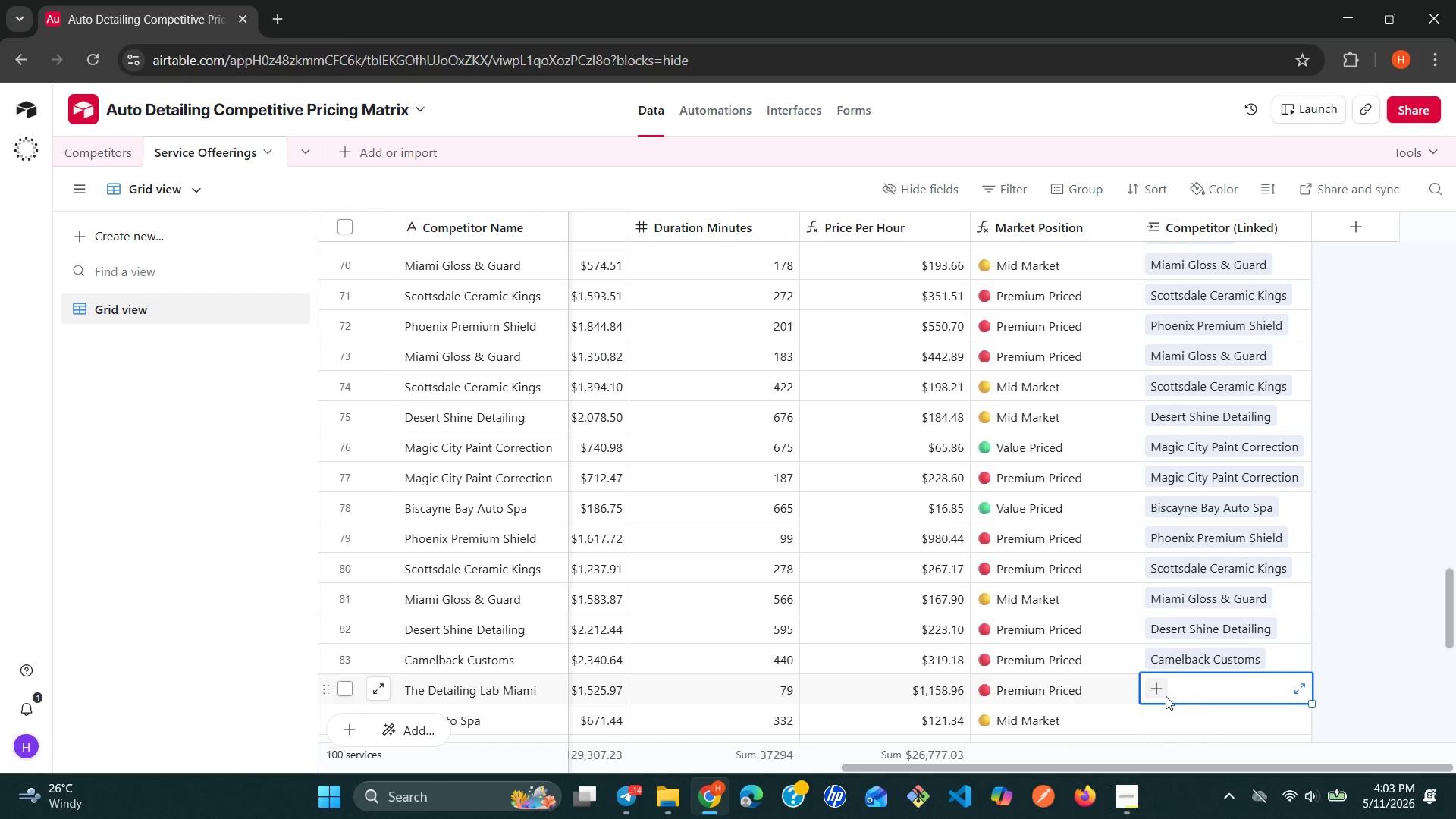 
mouse_move([1138, 677])
 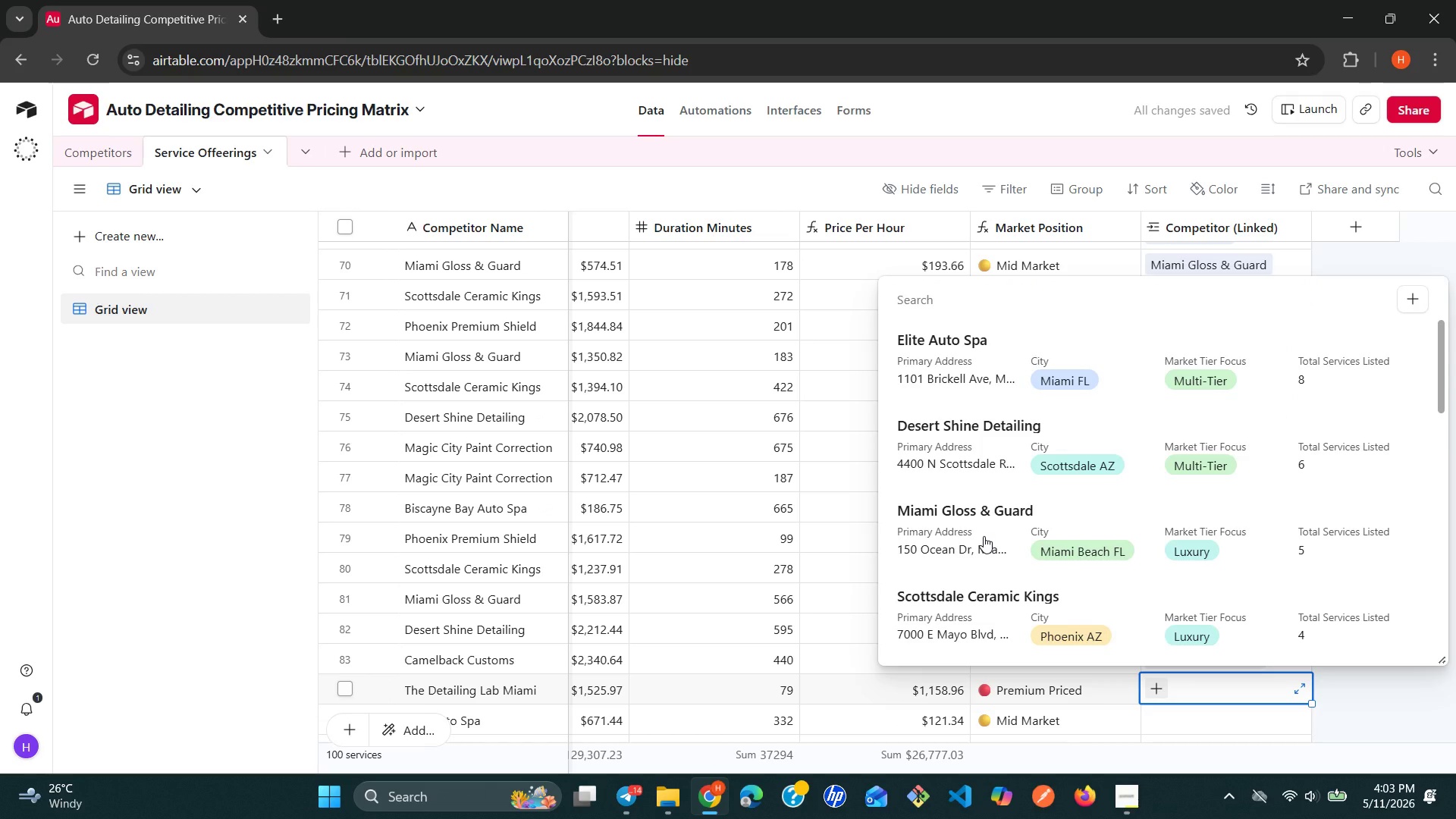 
scroll: coordinate [982, 535], scroll_direction: down, amount: 3.0
 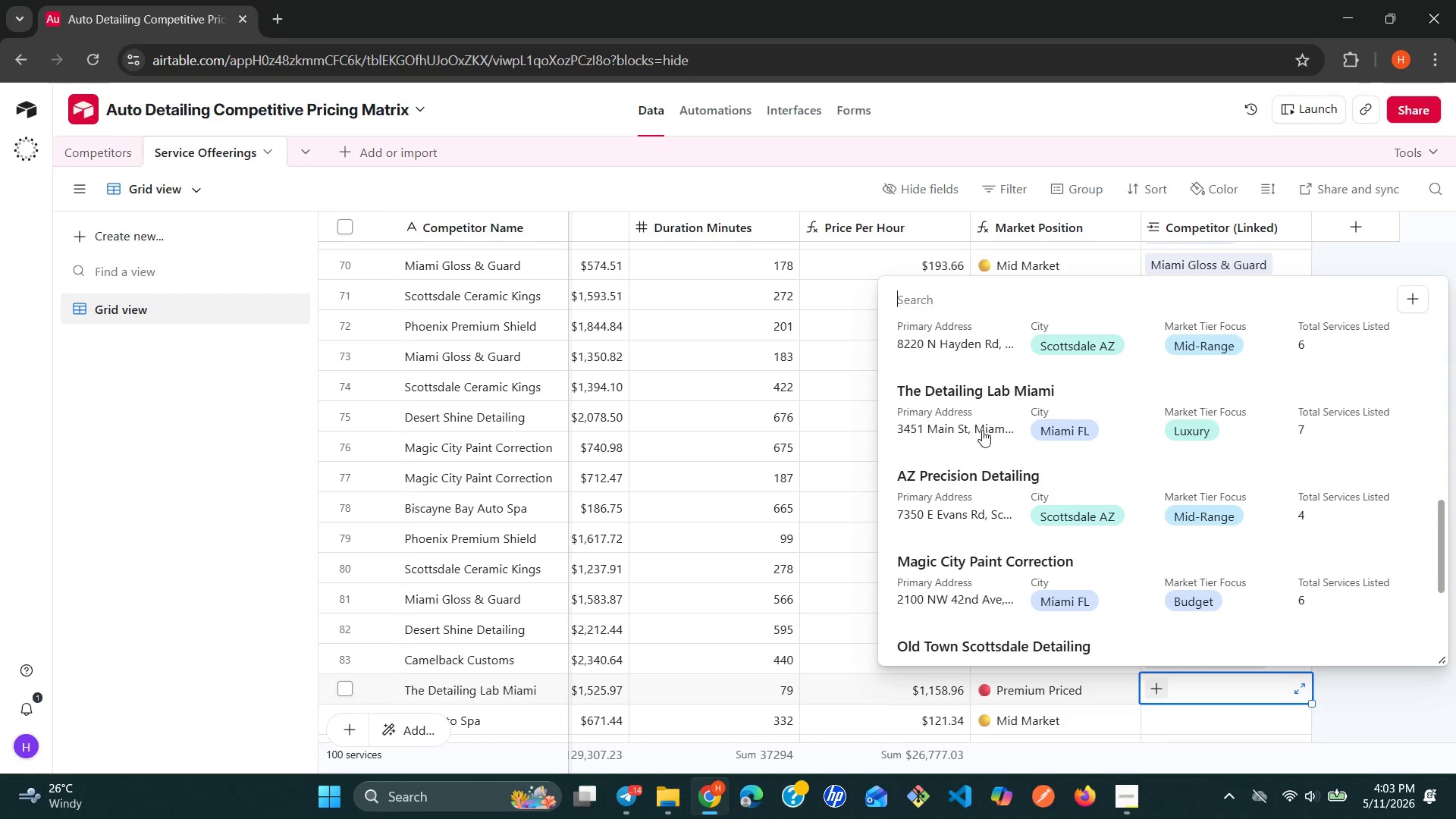 
left_click([981, 413])
 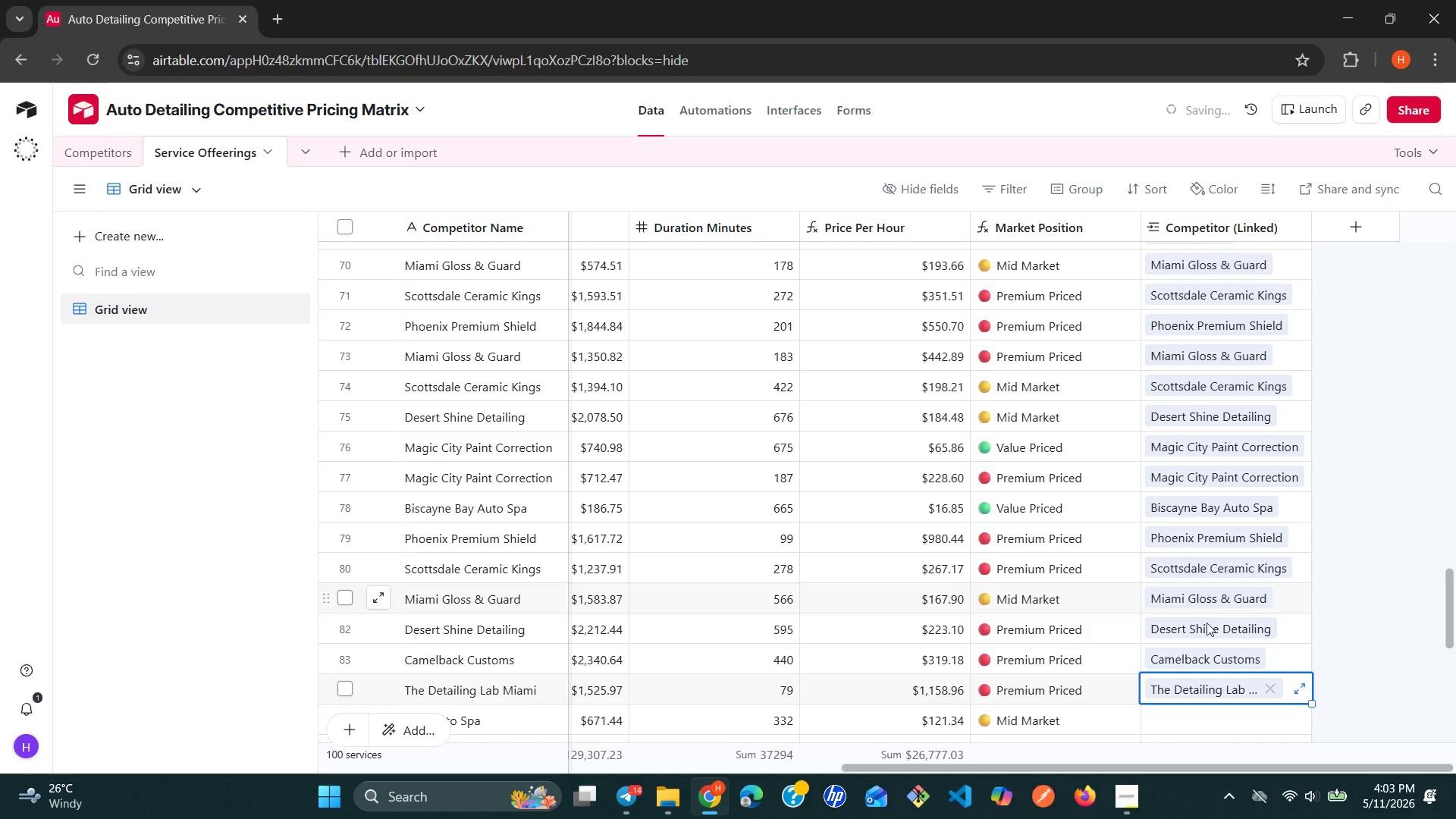 
scroll: coordinate [1207, 638], scroll_direction: down, amount: 1.0
 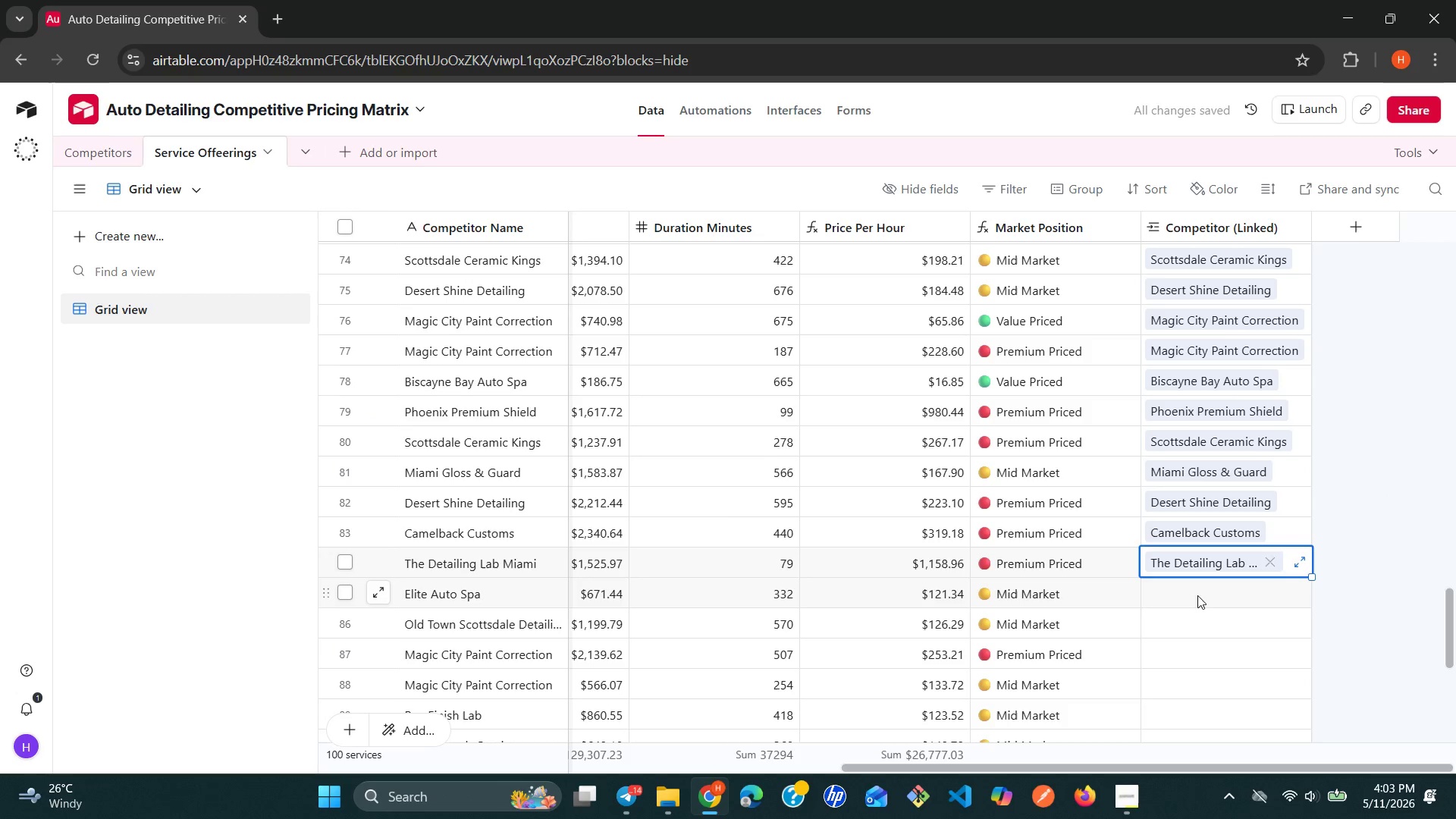 
left_click([1194, 587])
 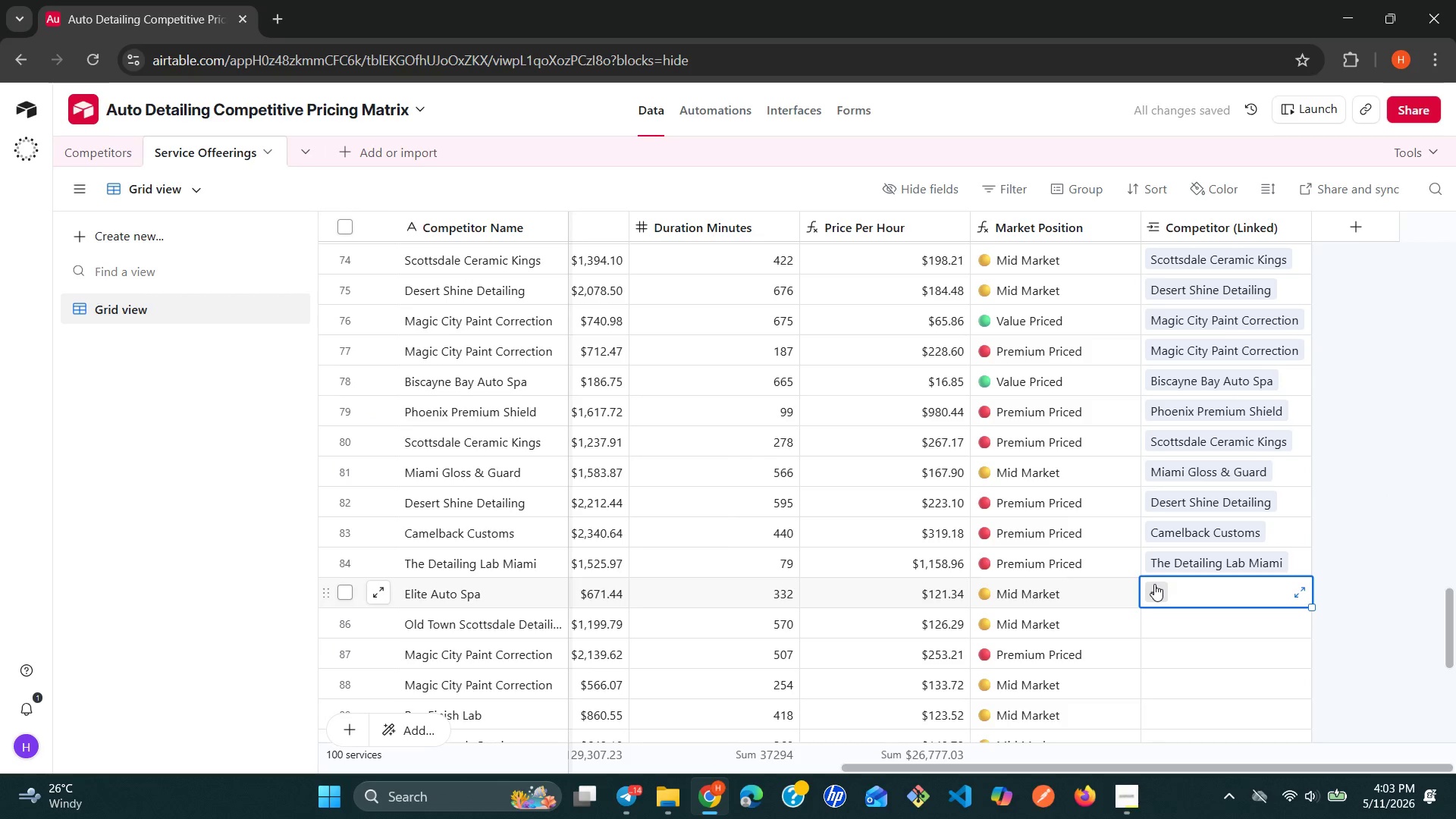 
left_click([1154, 584])
 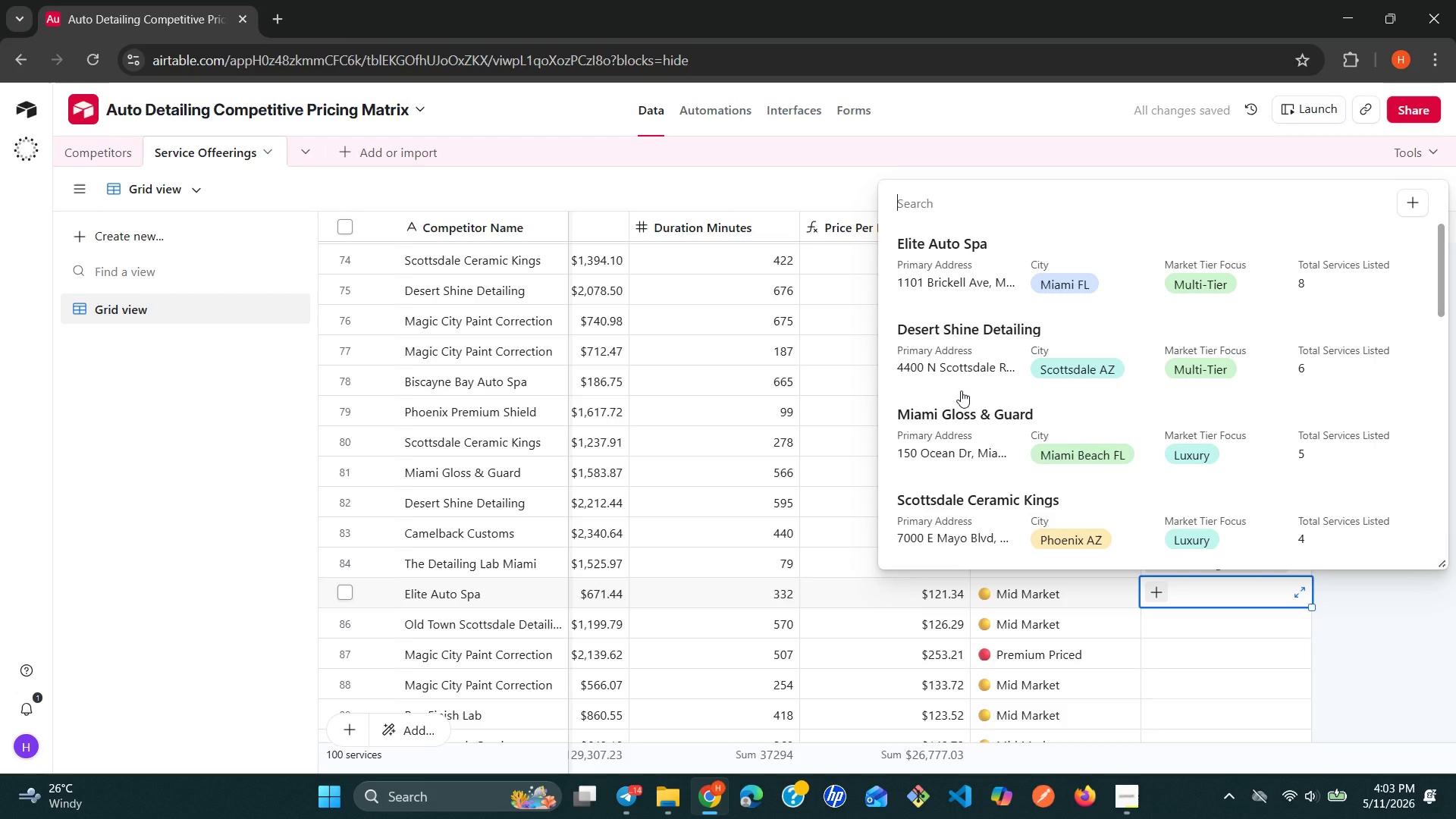 
left_click([988, 259])
 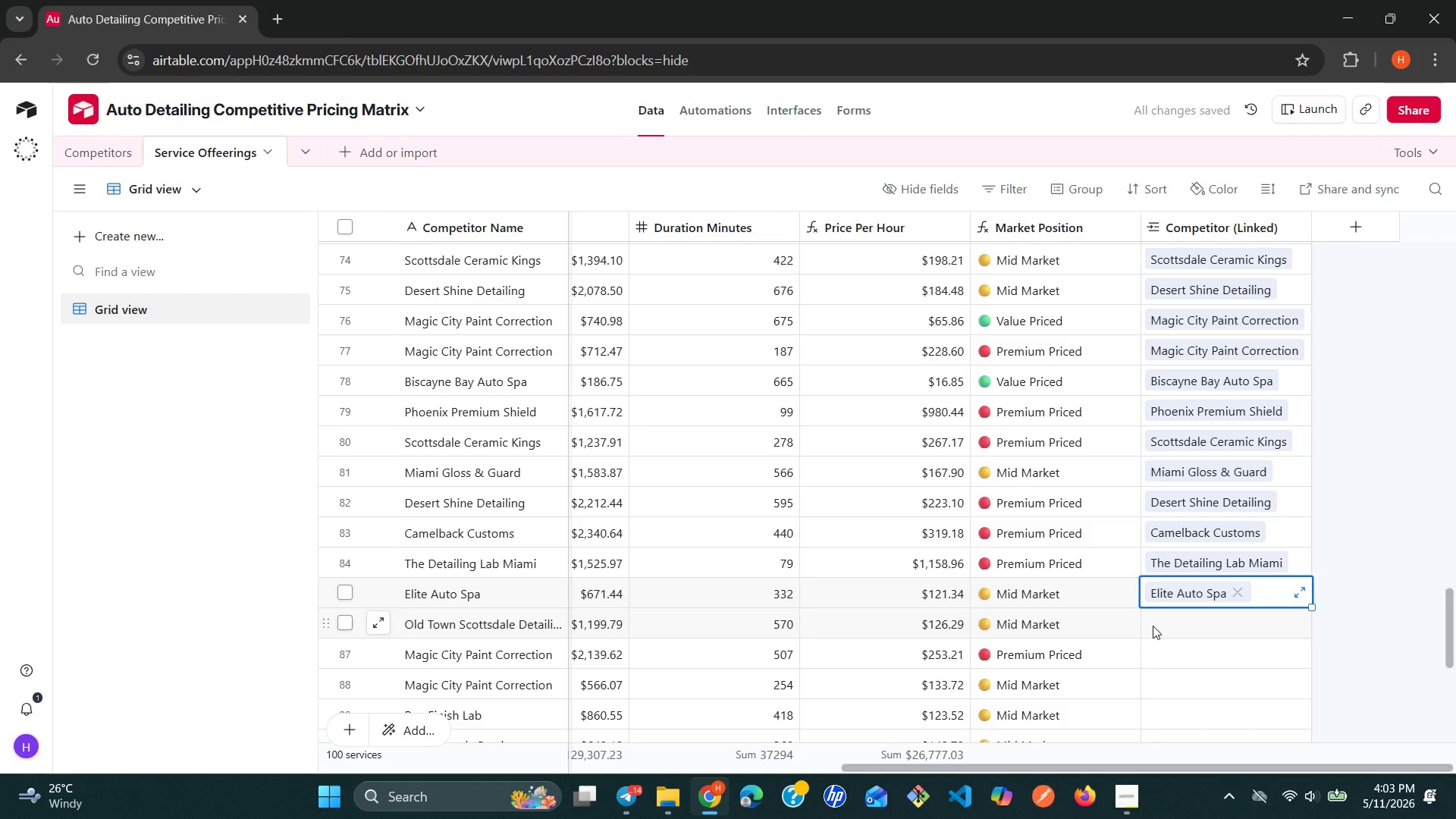 
left_click([1153, 626])
 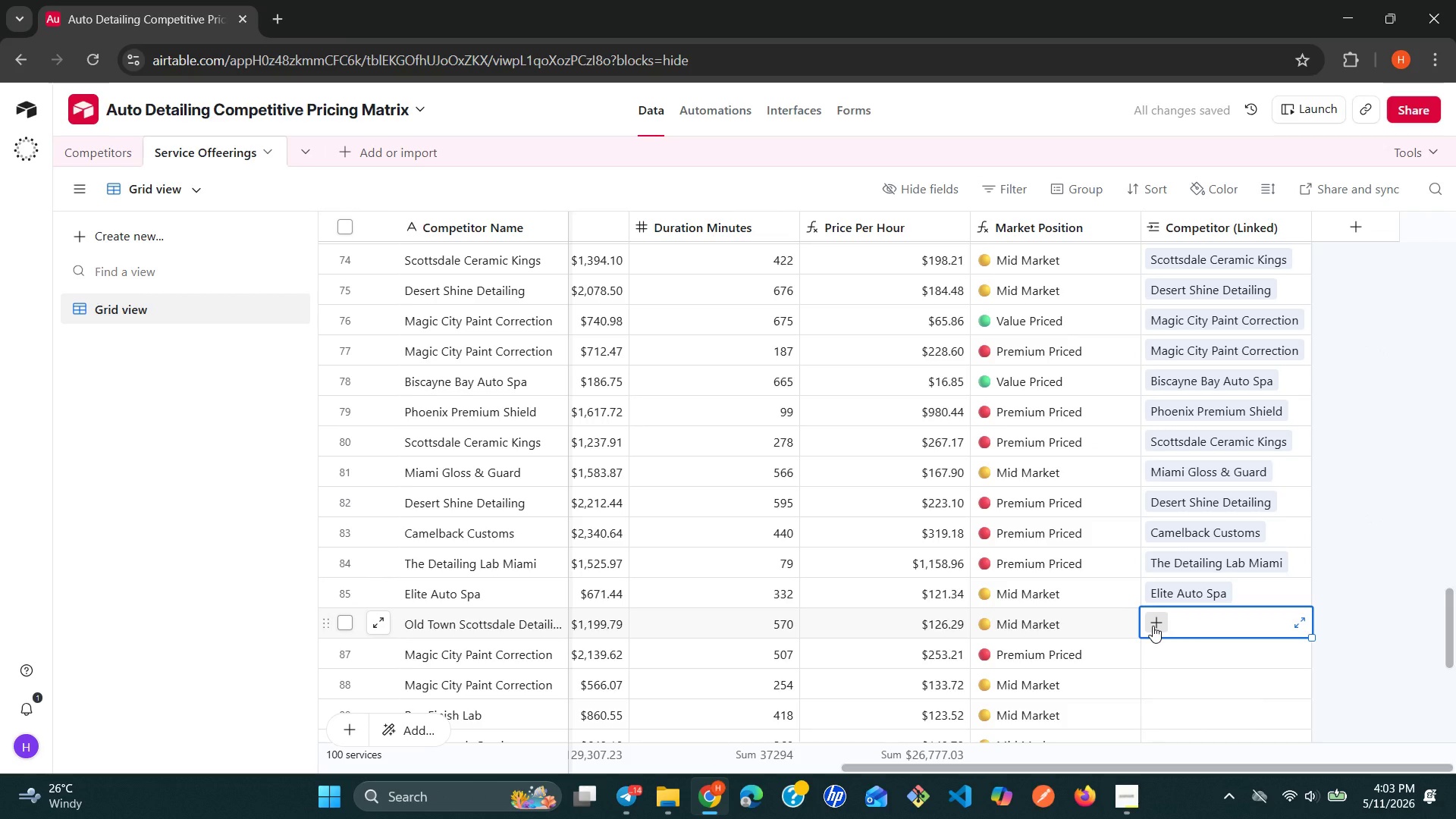 
left_click([1153, 626])
 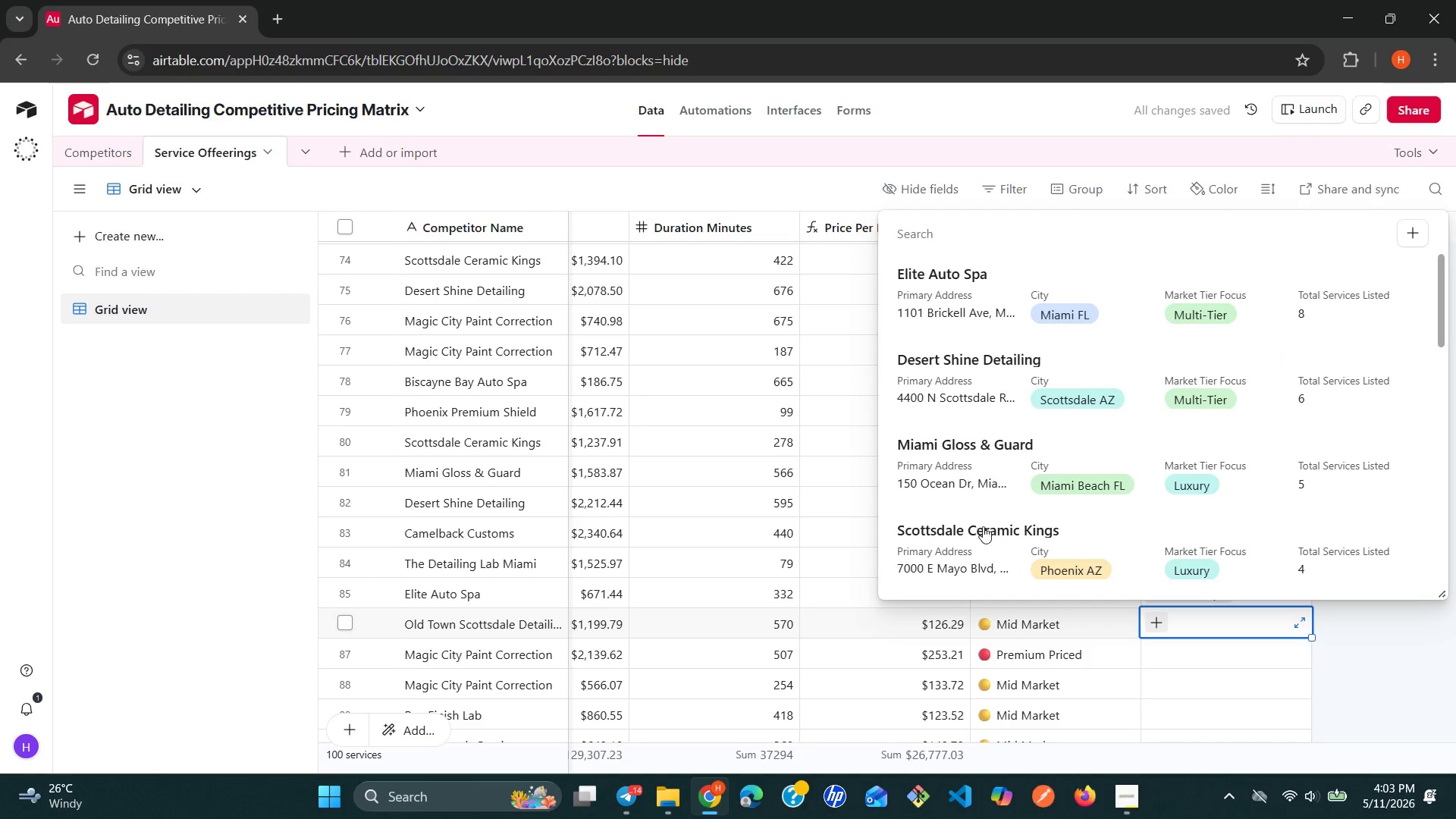 
scroll: coordinate [971, 504], scroll_direction: down, amount: 4.0
 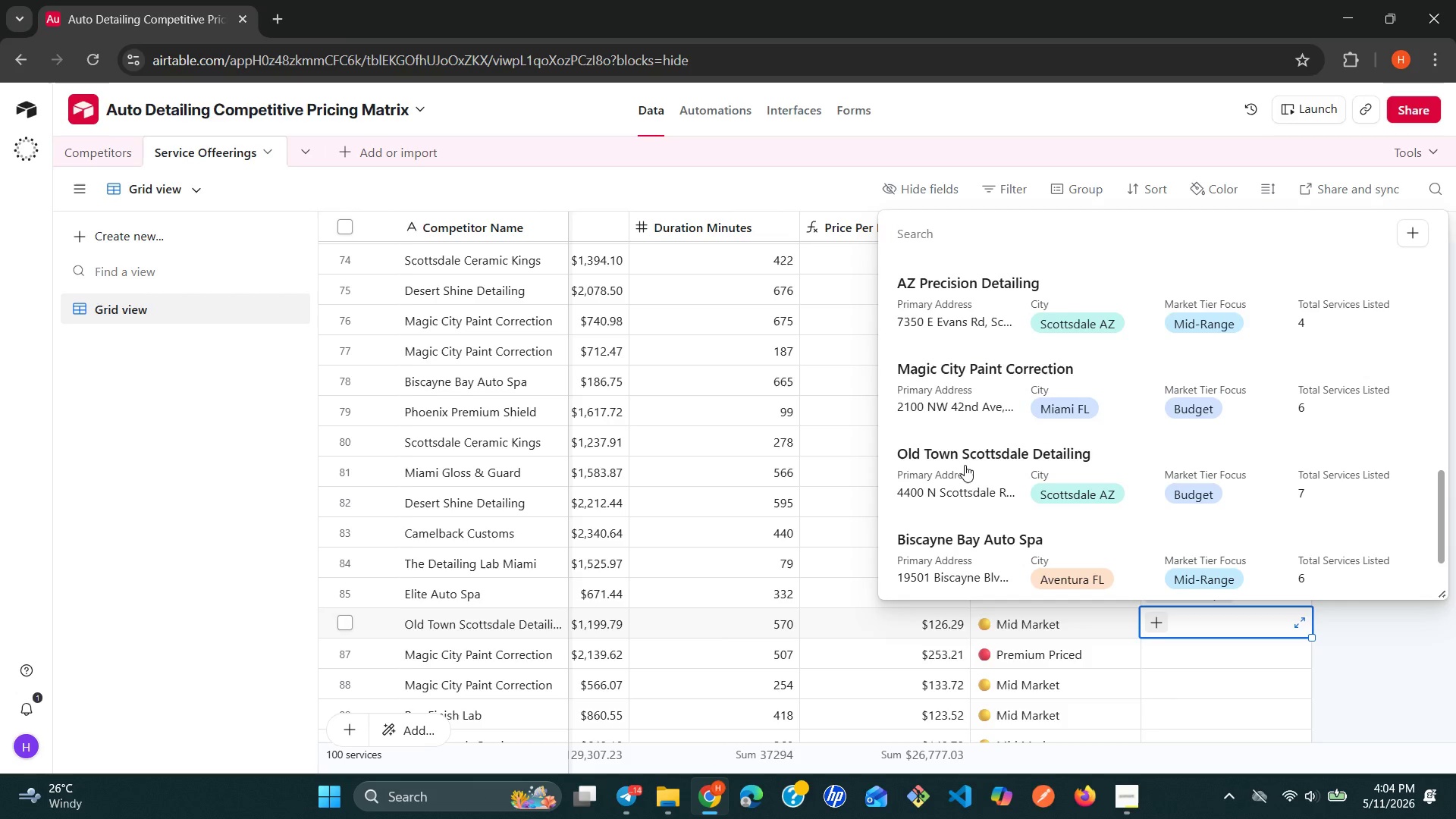 
left_click([965, 457])
 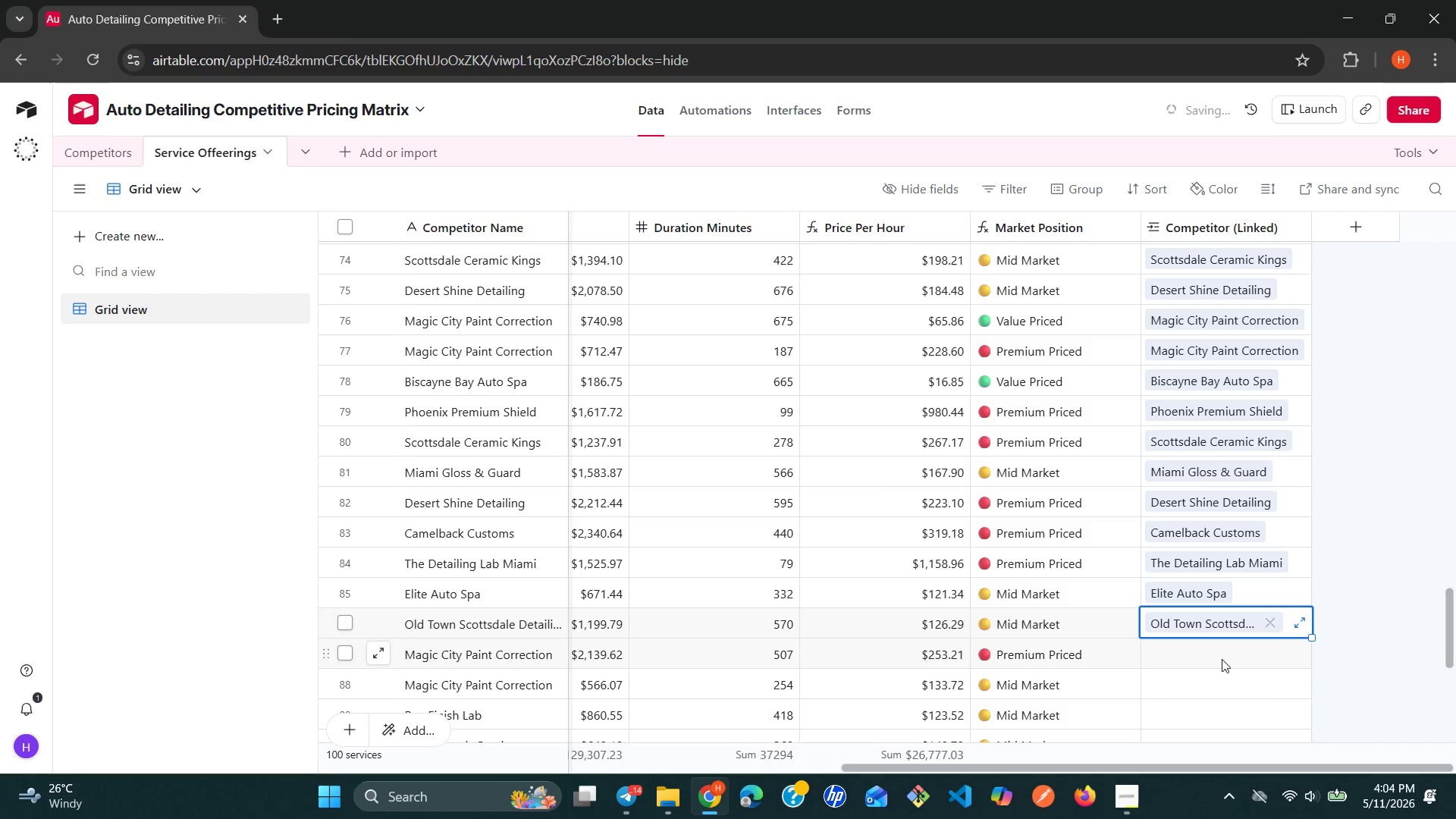 
left_click([1166, 658])
 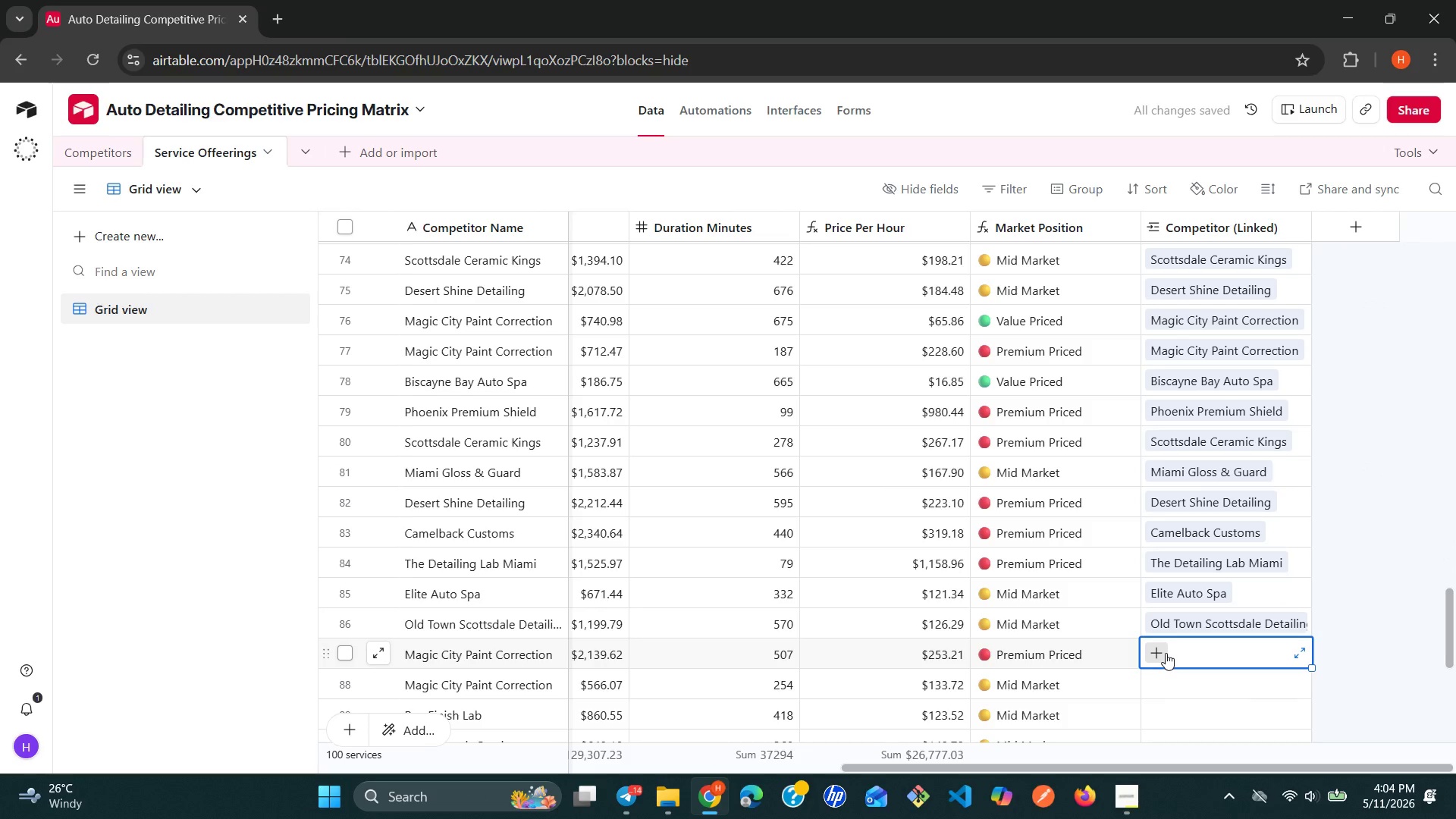 
left_click([1166, 653])
 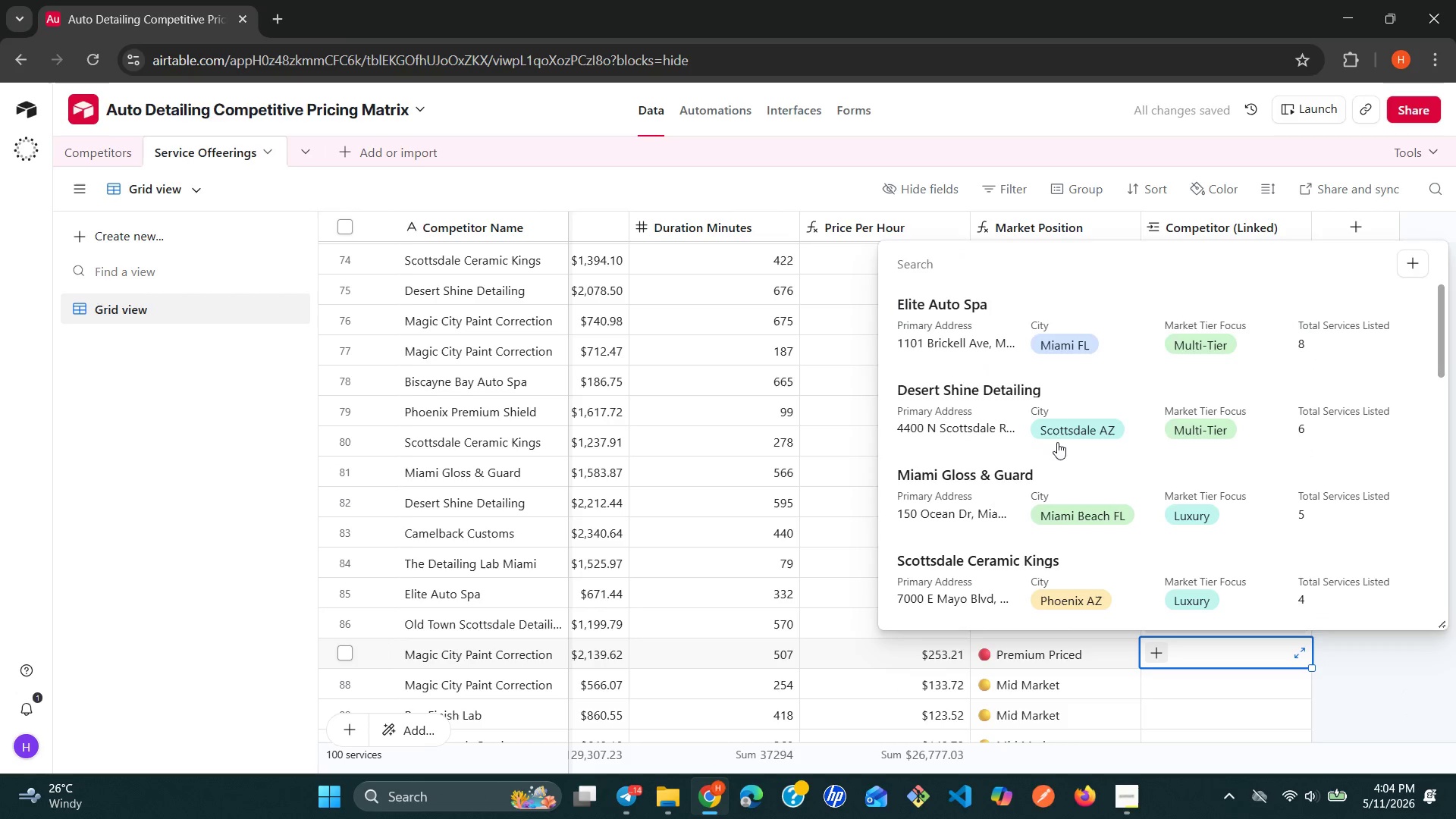 
scroll: coordinate [1013, 450], scroll_direction: down, amount: 1.0
 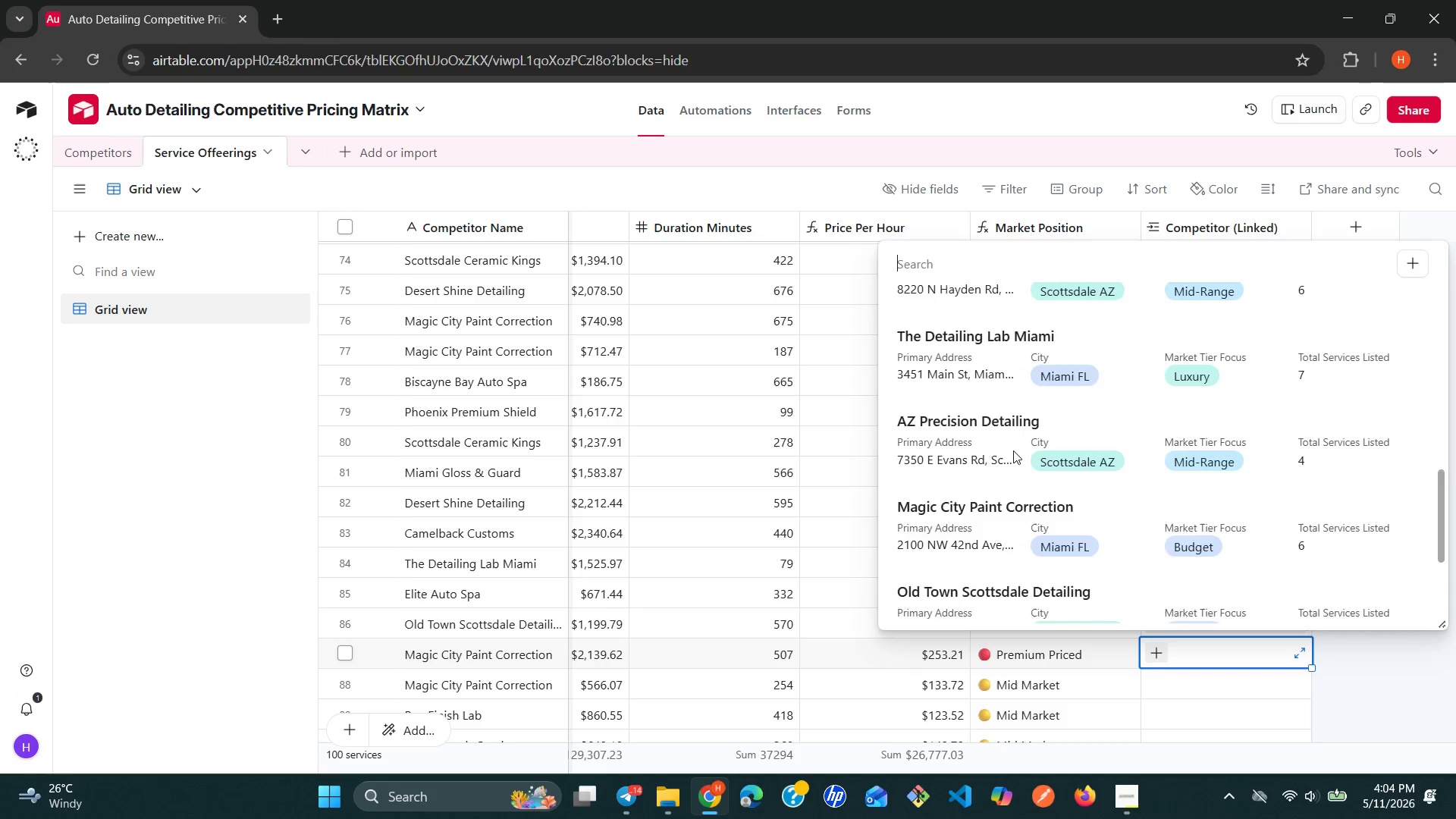 
left_click([1013, 403])
 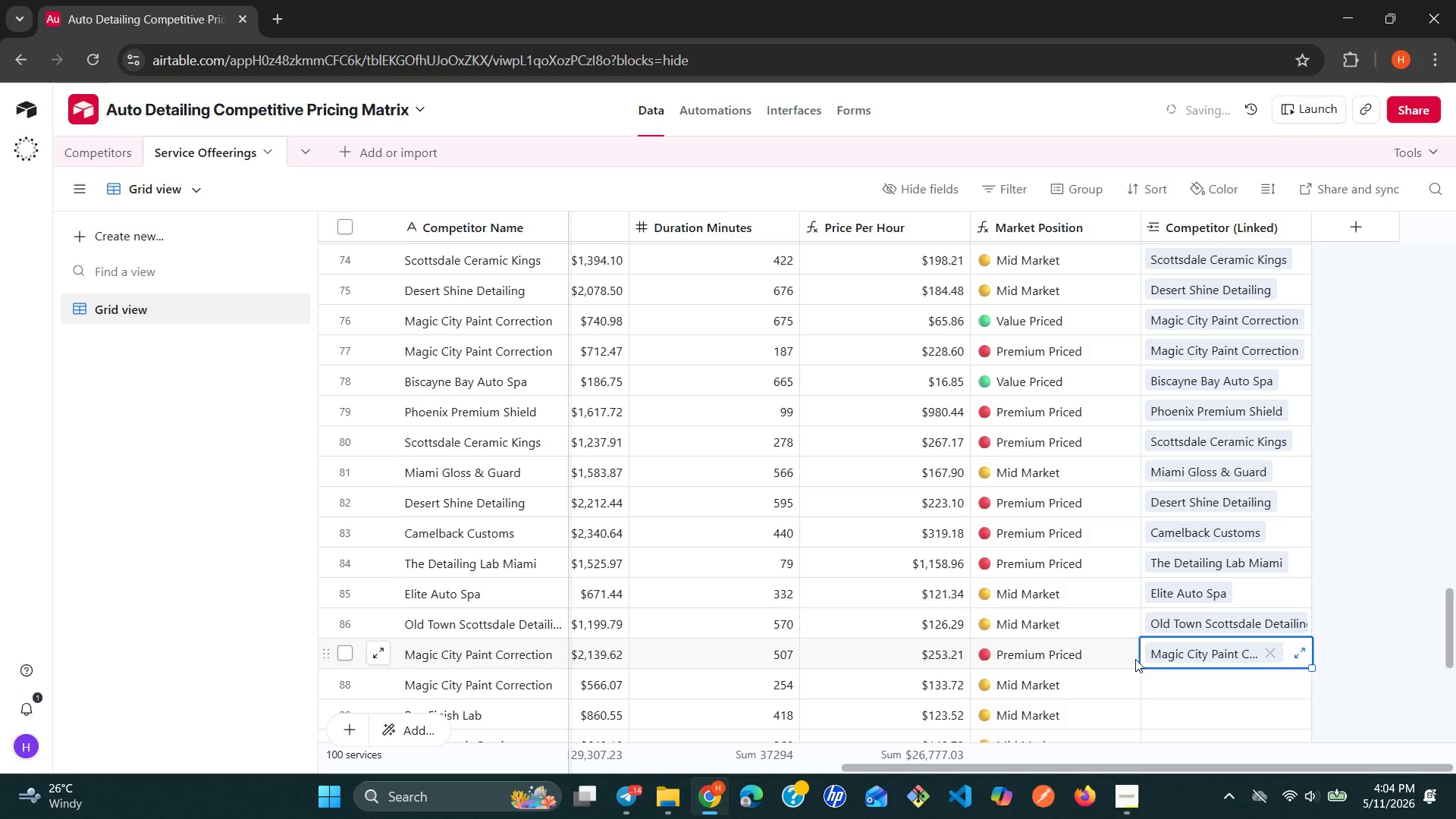 
scroll: coordinate [1167, 661], scroll_direction: down, amount: 2.0
 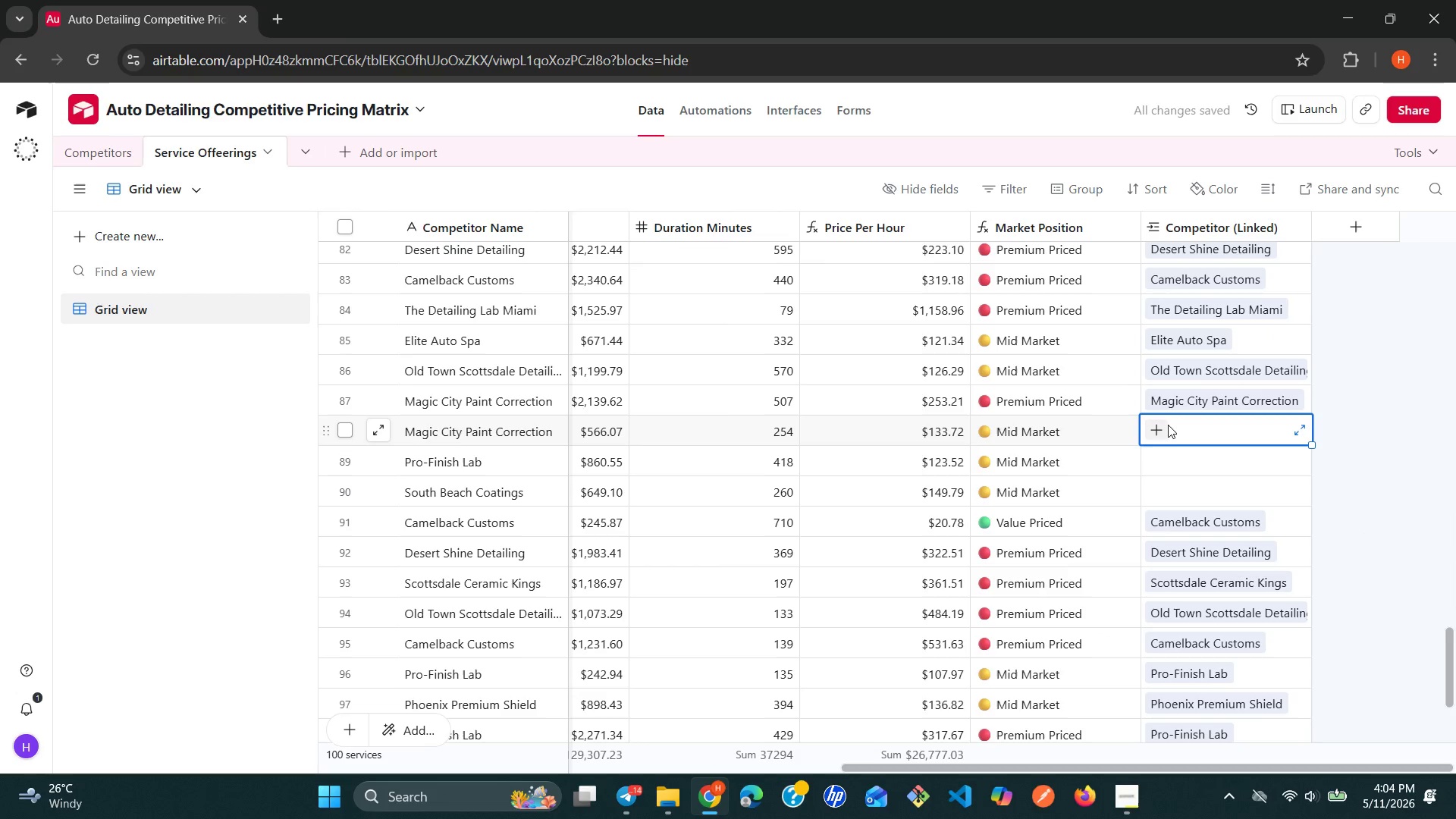 
left_click([1156, 425])
 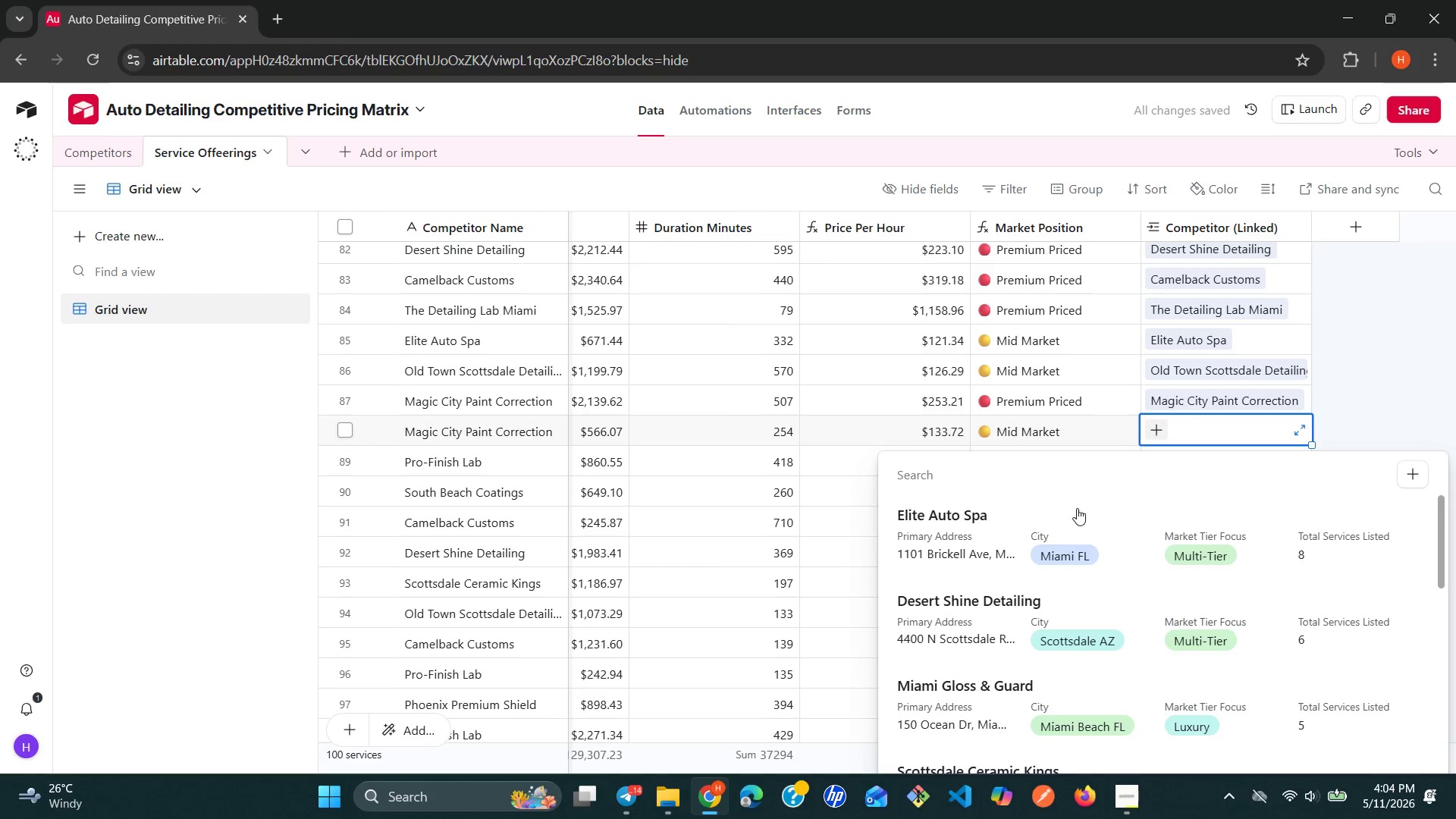 
scroll: coordinate [939, 589], scroll_direction: down, amount: 2.0
 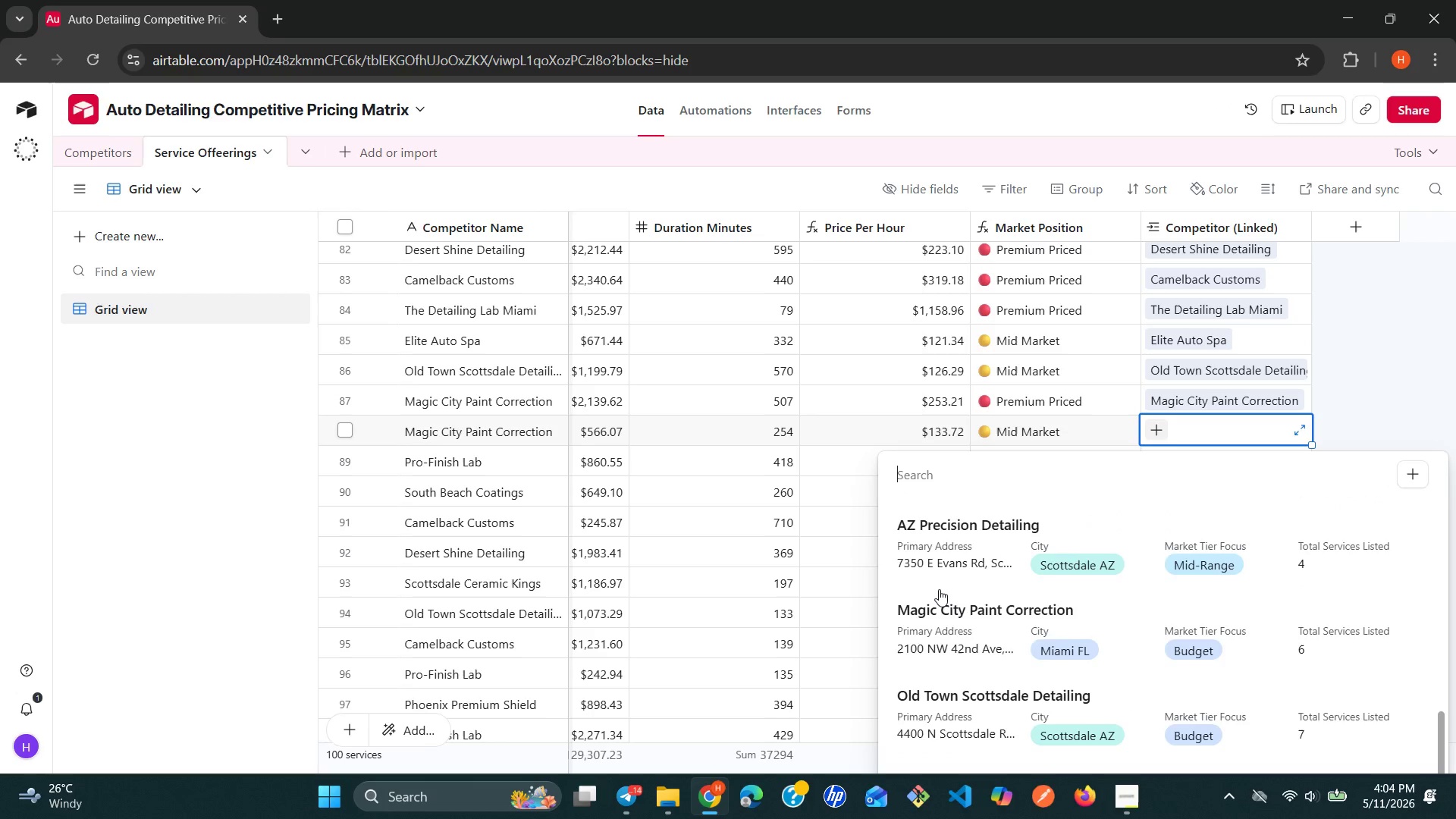 
left_click([940, 600])
 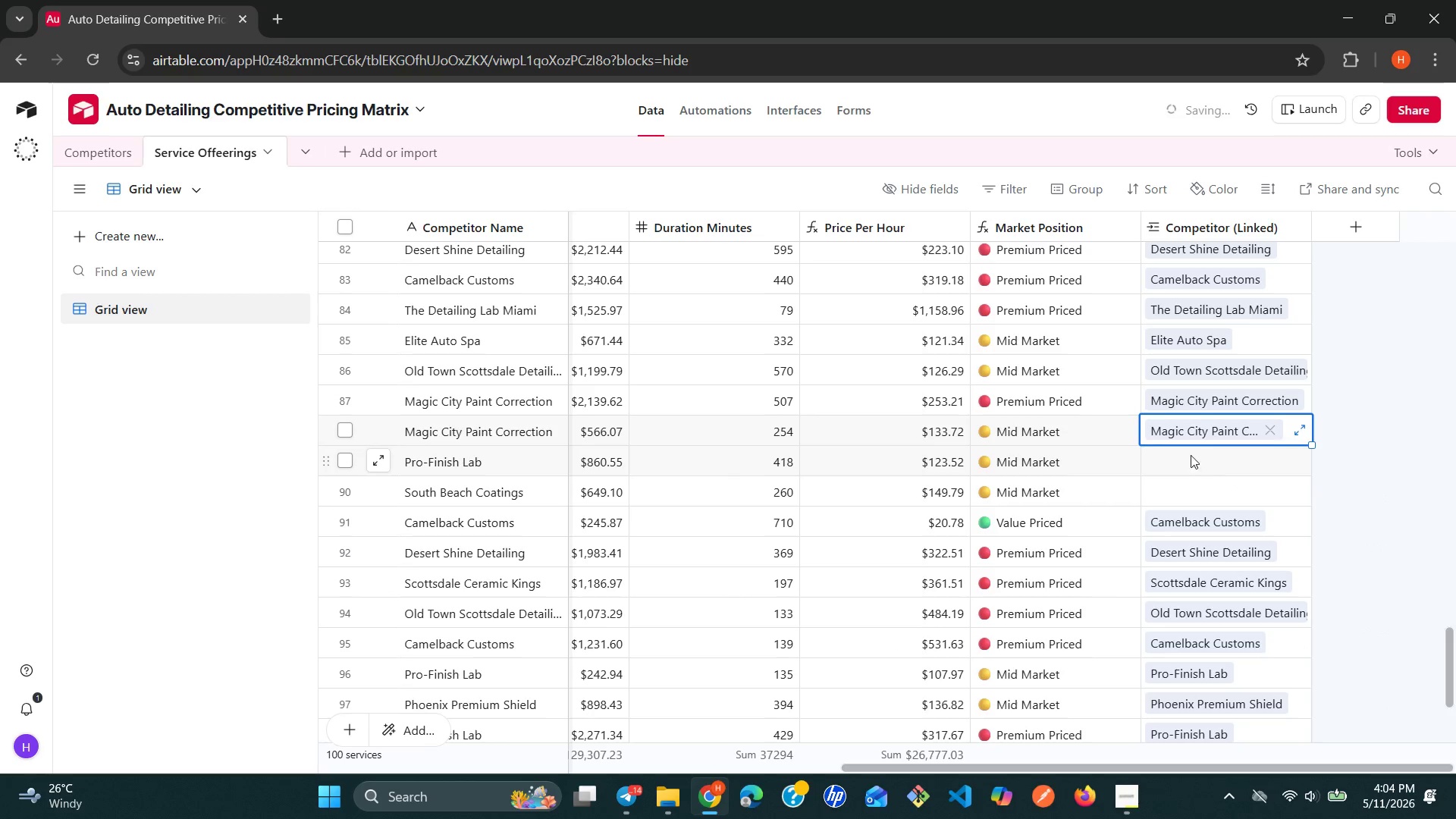 
left_click_drag(start_coordinate=[1181, 451], to_coordinate=[1174, 448])
 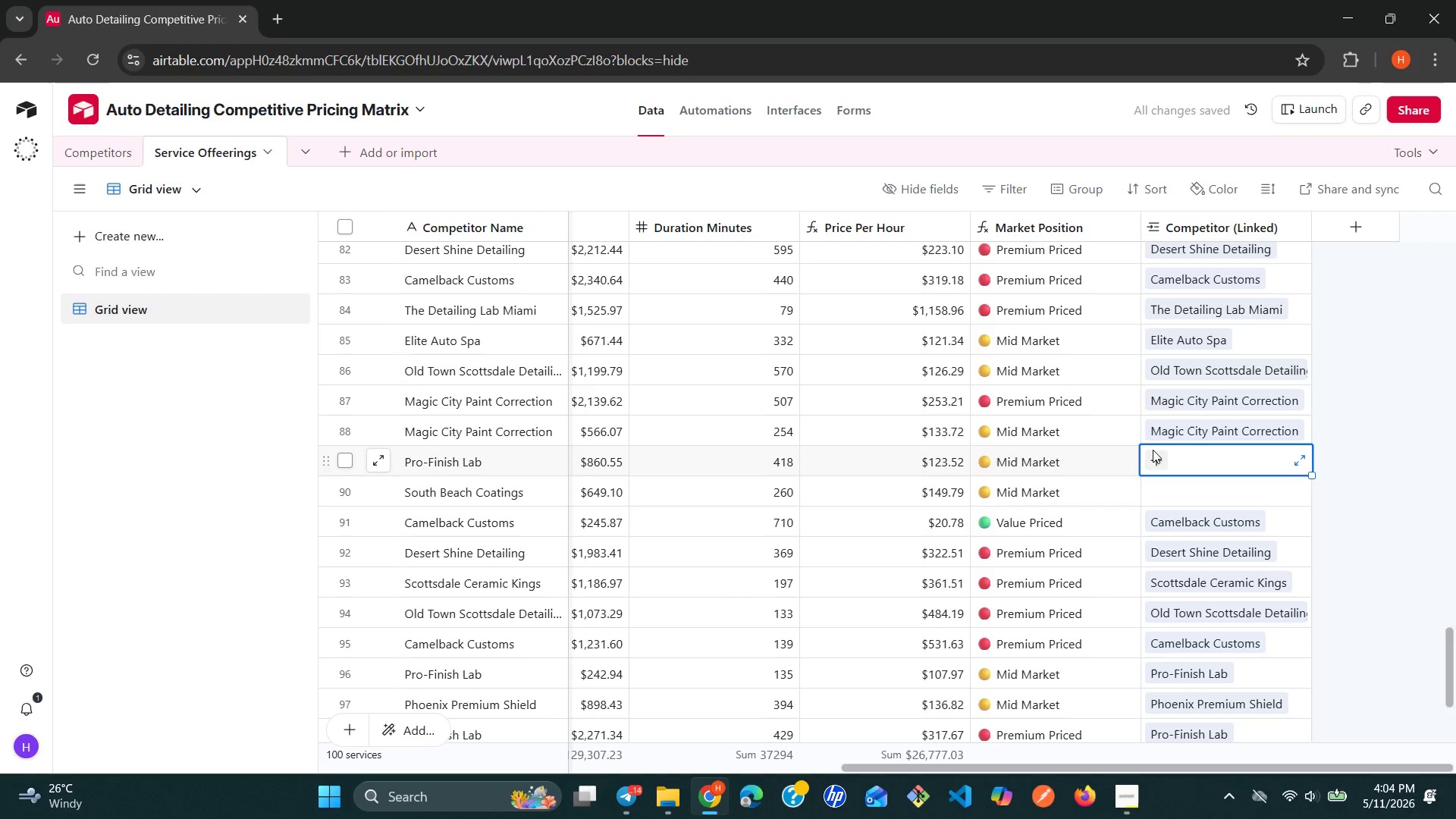 
left_click_drag(start_coordinate=[1153, 450], to_coordinate=[1153, 456])
 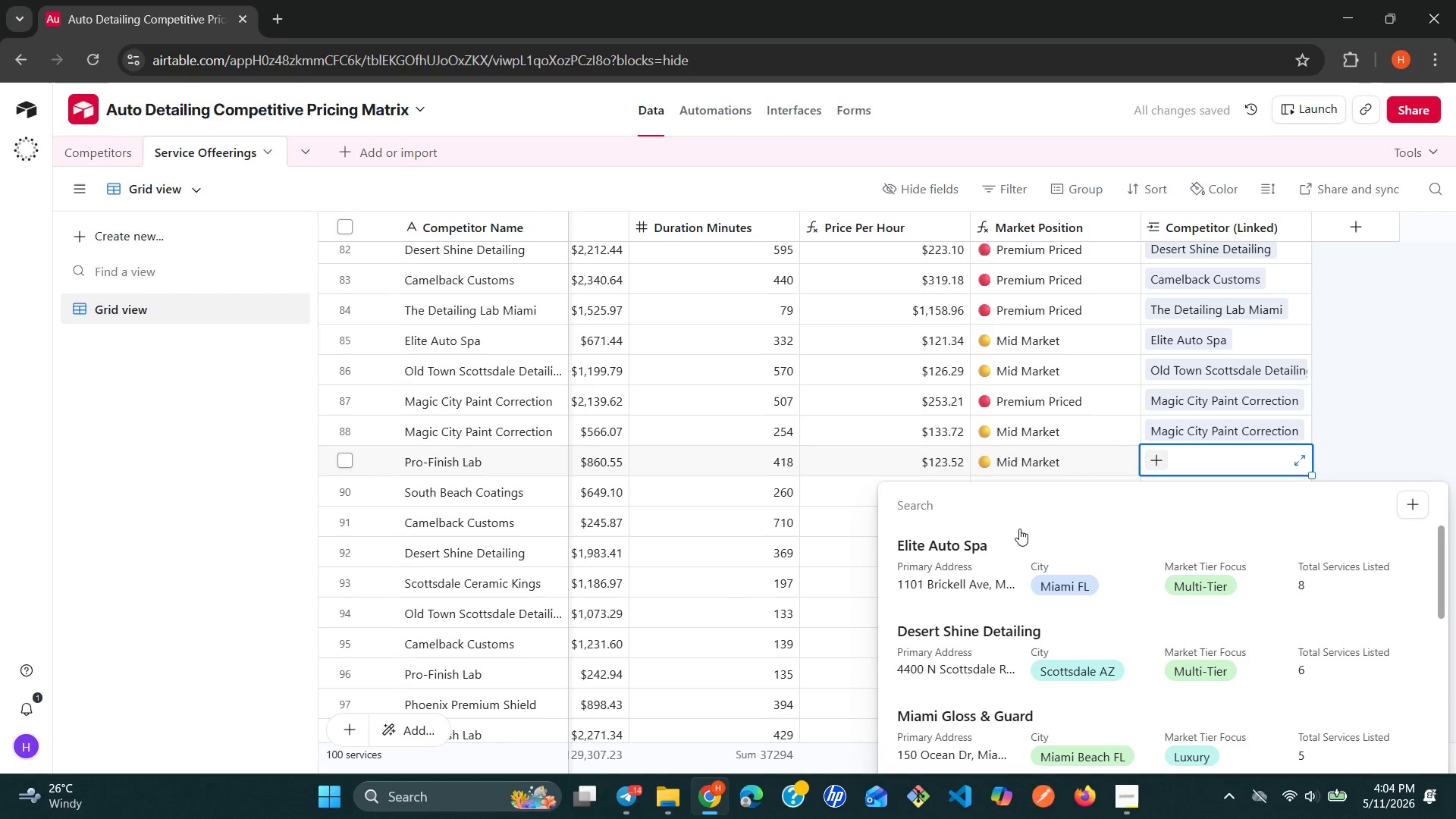 
scroll: coordinate [959, 632], scroll_direction: down, amount: 2.0
 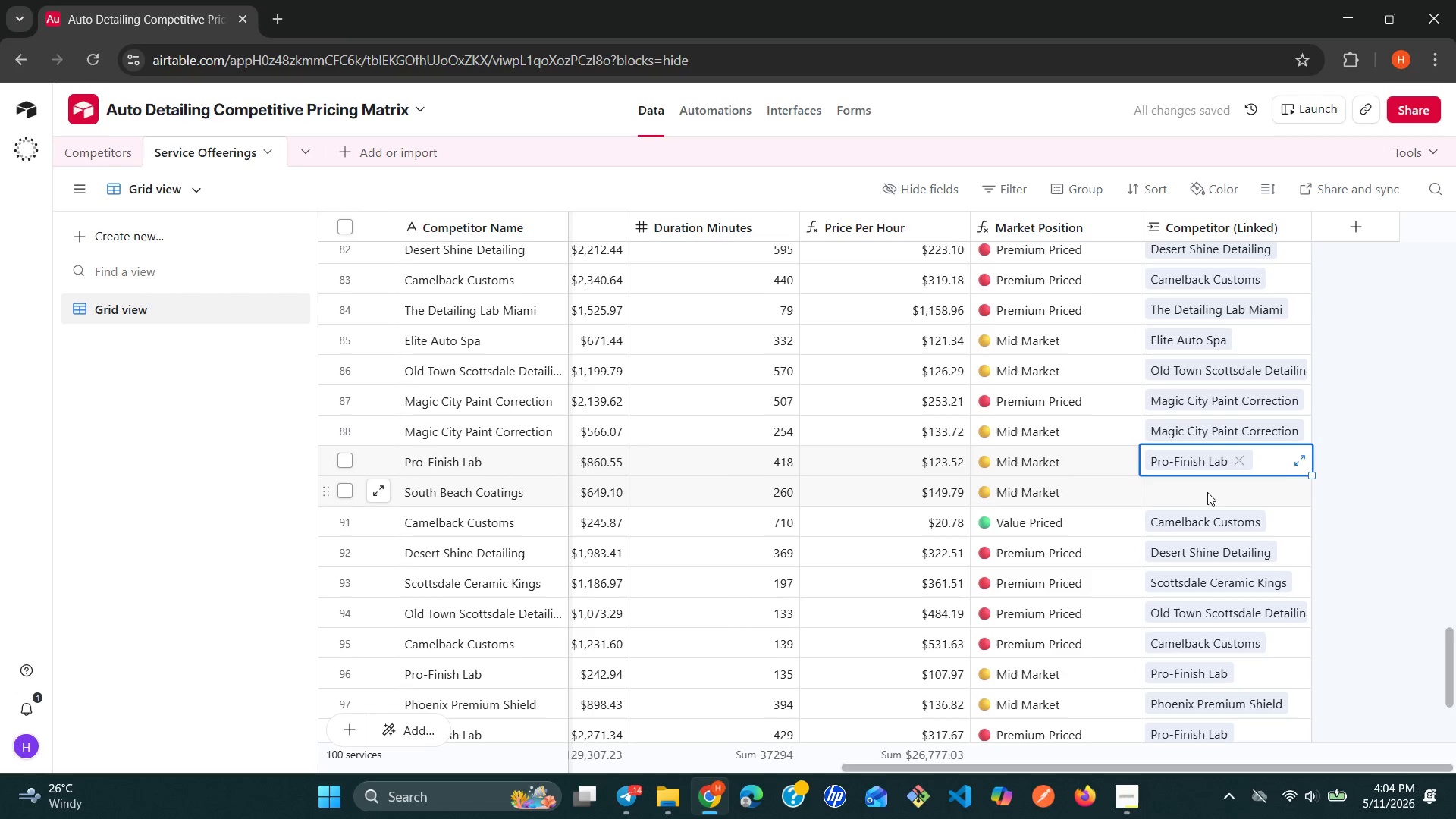 
left_click([1155, 494])
 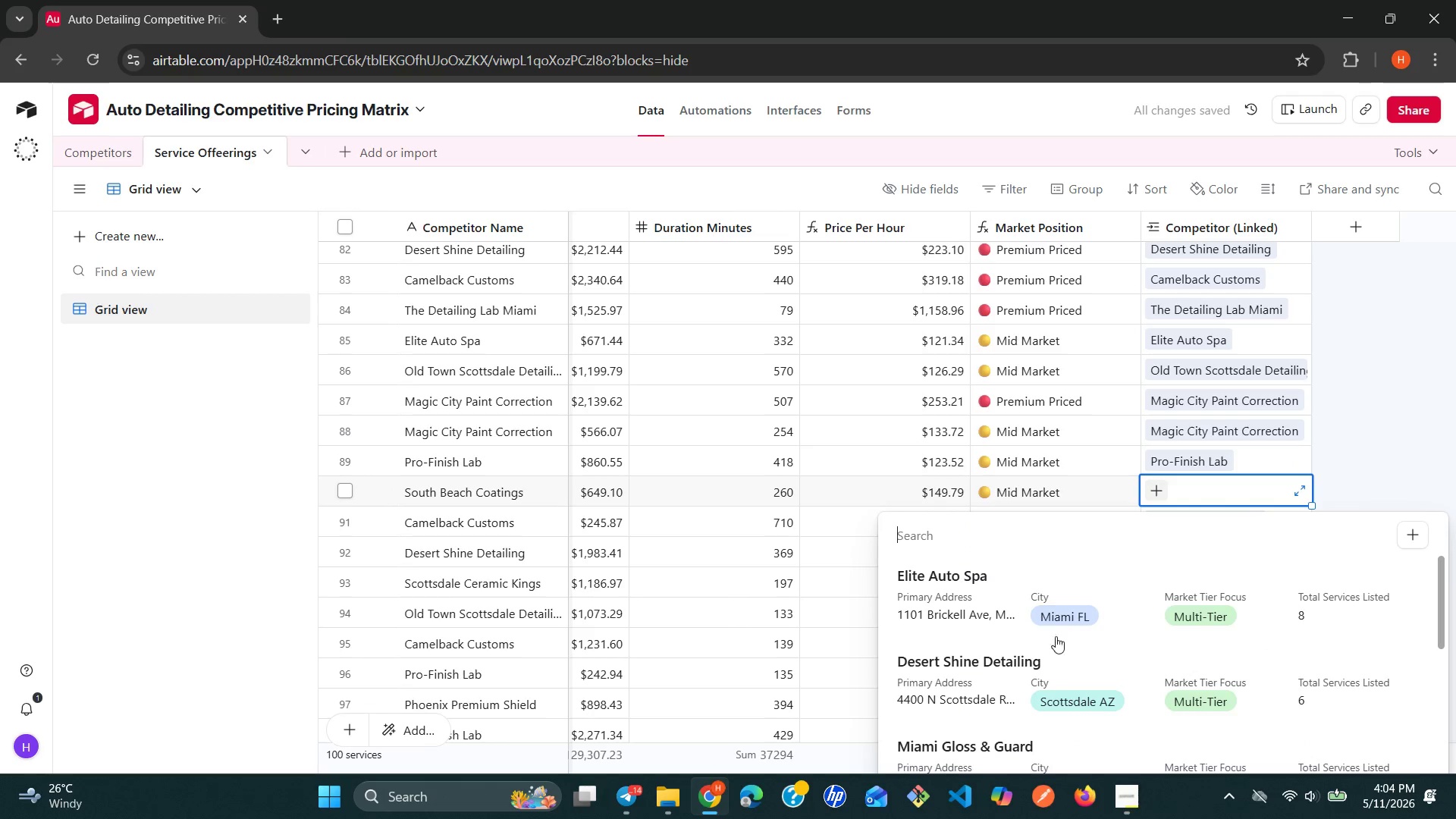 
scroll: coordinate [1042, 647], scroll_direction: down, amount: 3.0
 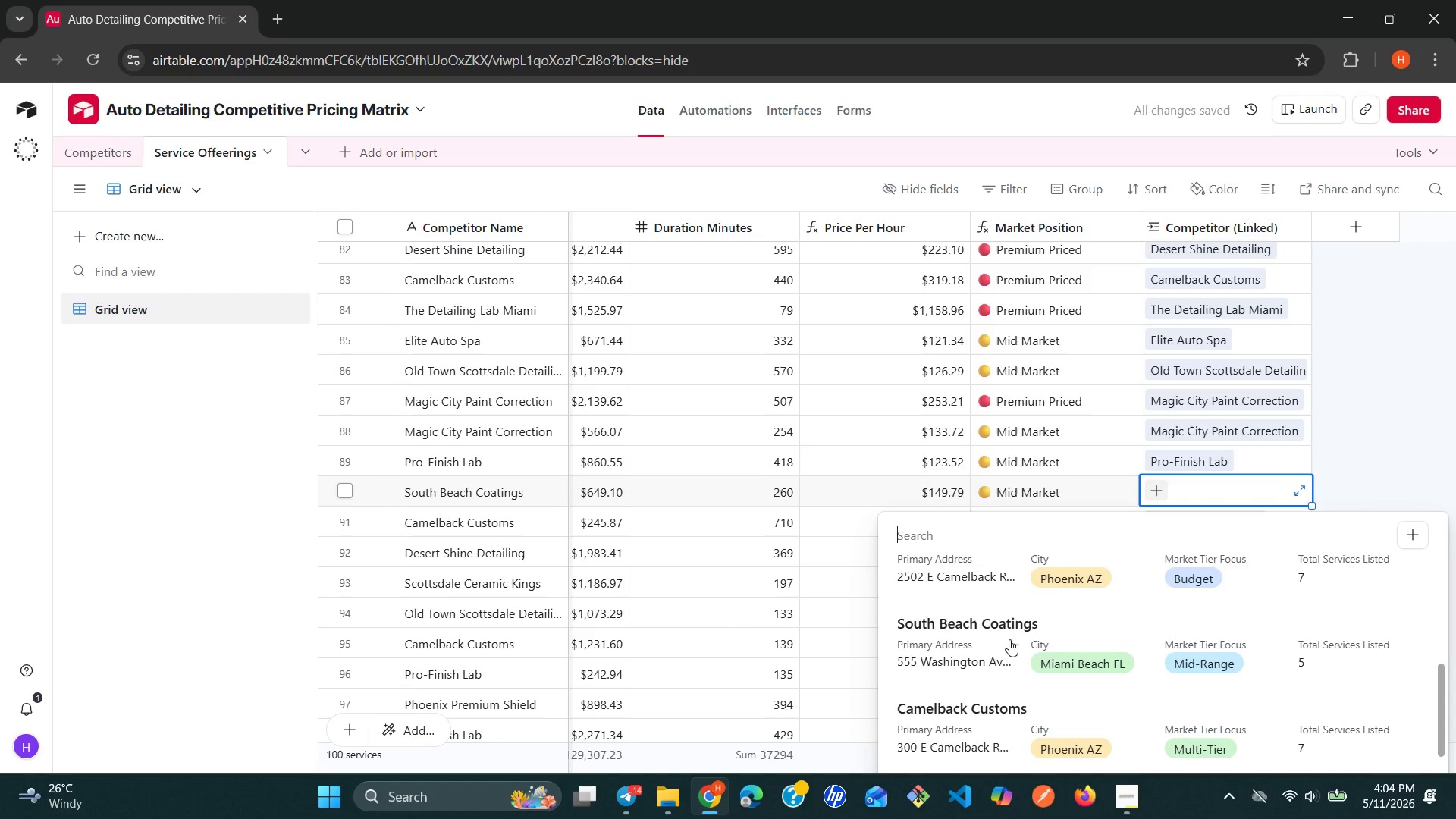 
scroll: coordinate [1009, 639], scroll_direction: up, amount: 1.0
 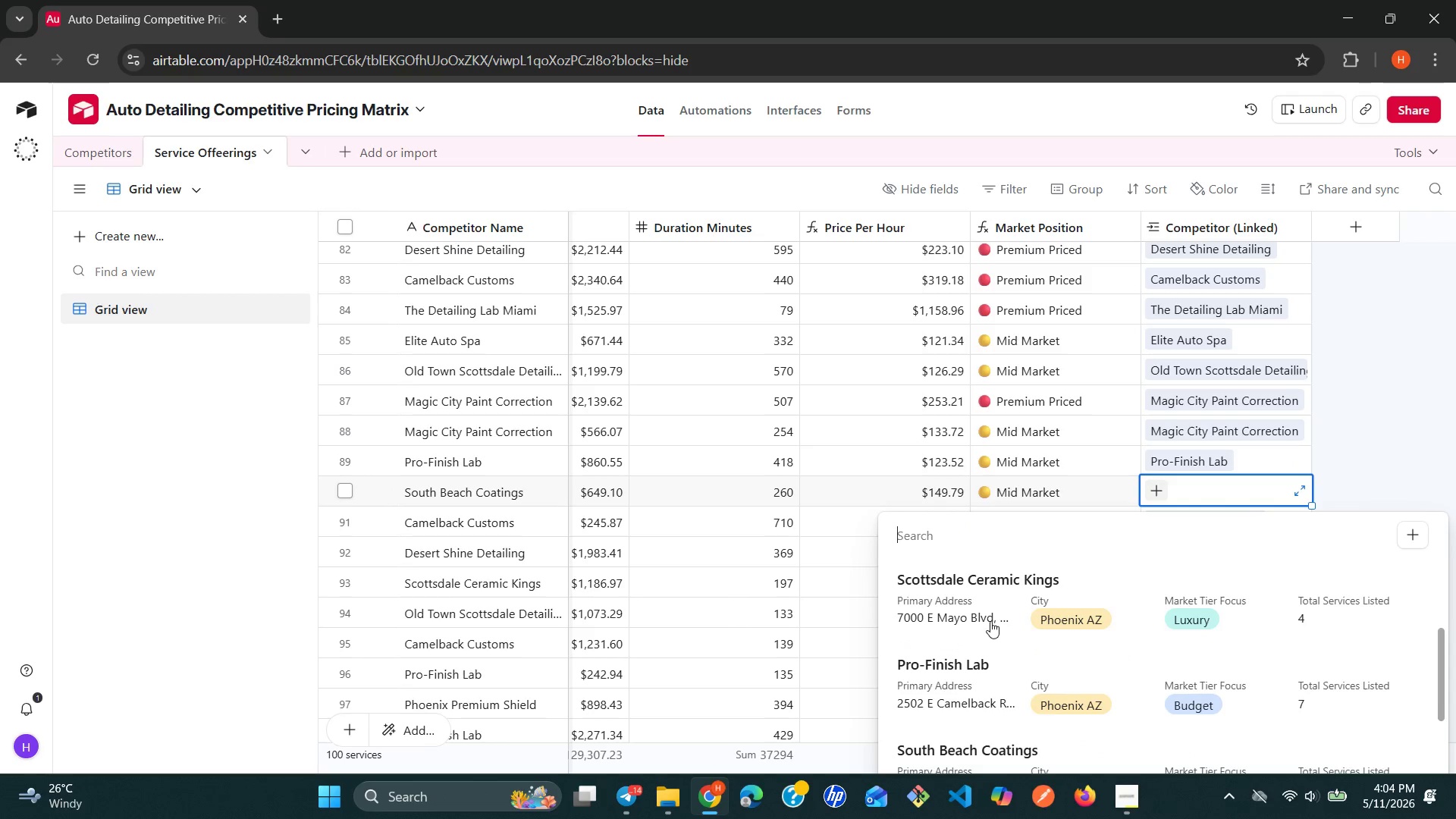 
left_click([983, 591])
 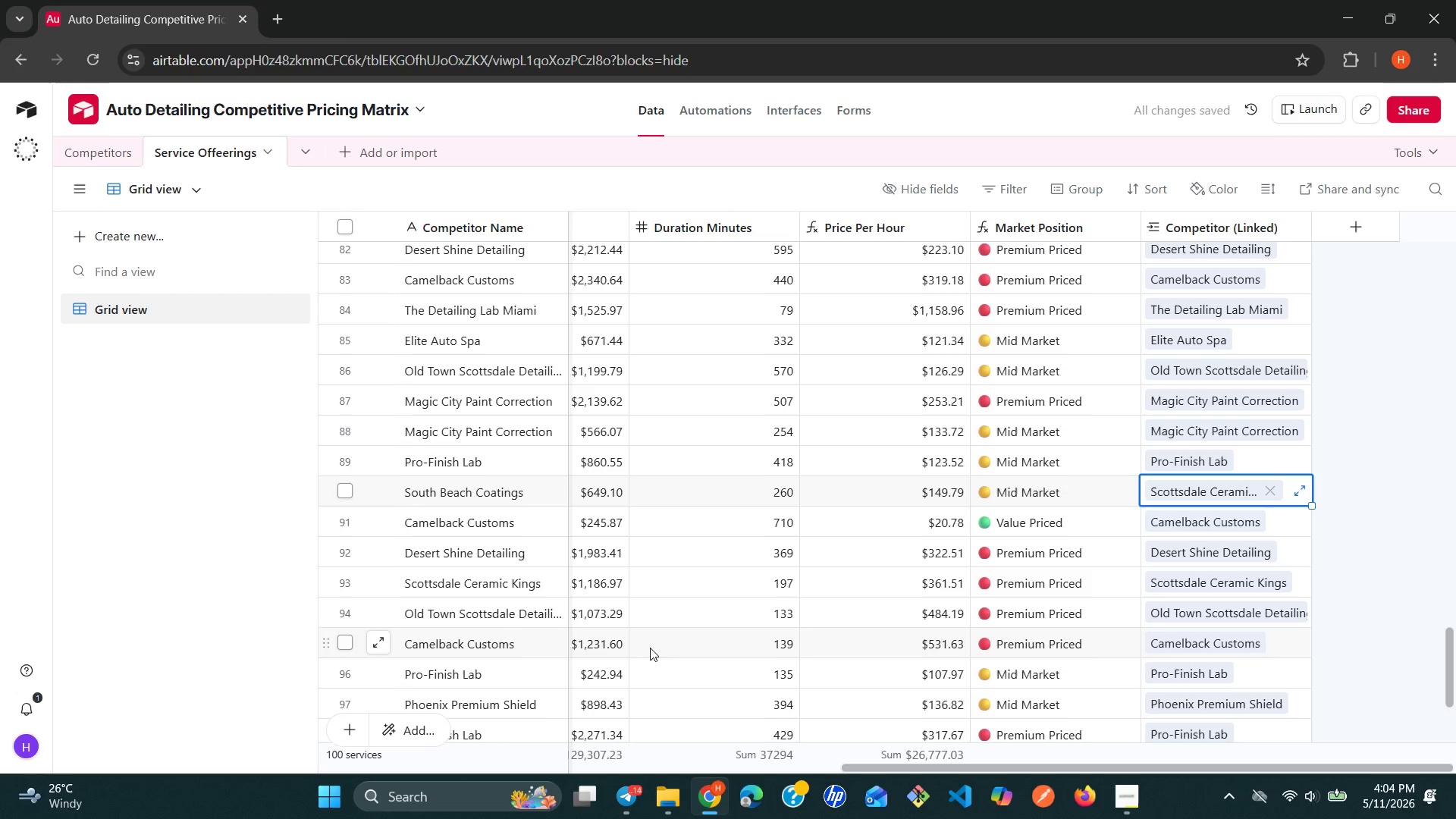 
scroll: coordinate [713, 647], scroll_direction: down, amount: 5.0
 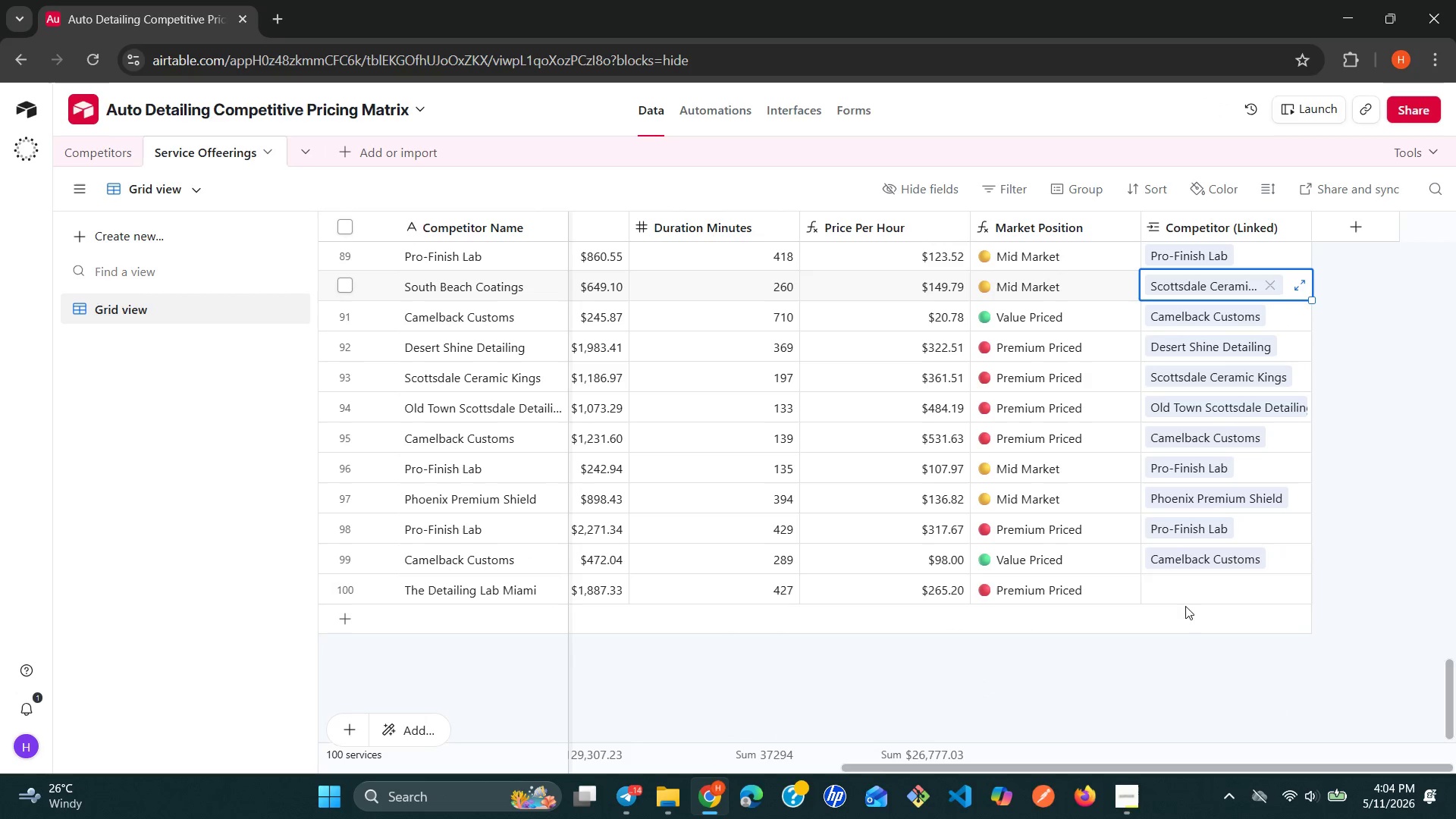 
left_click([1190, 589])
 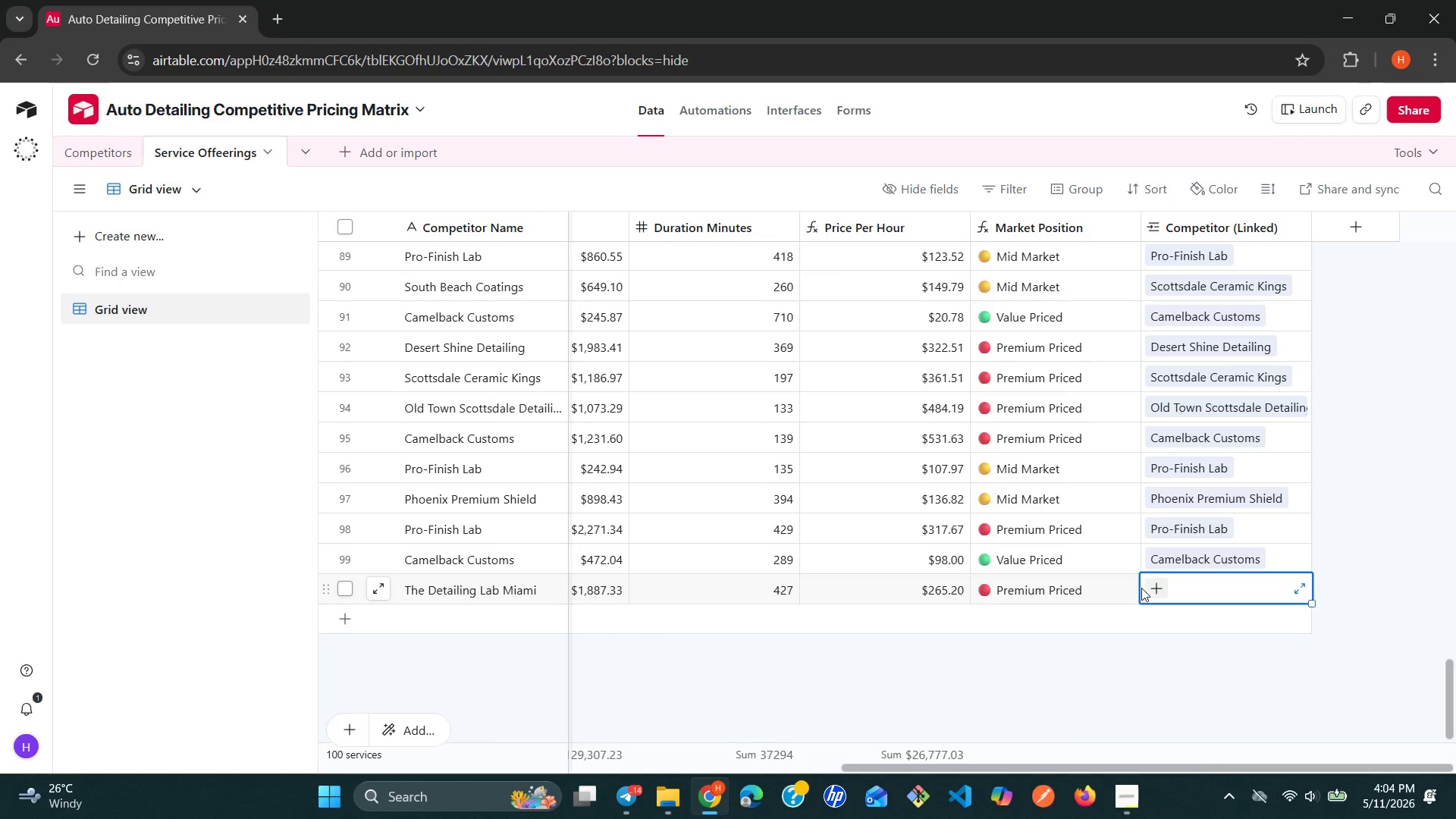 
left_click([1159, 588])
 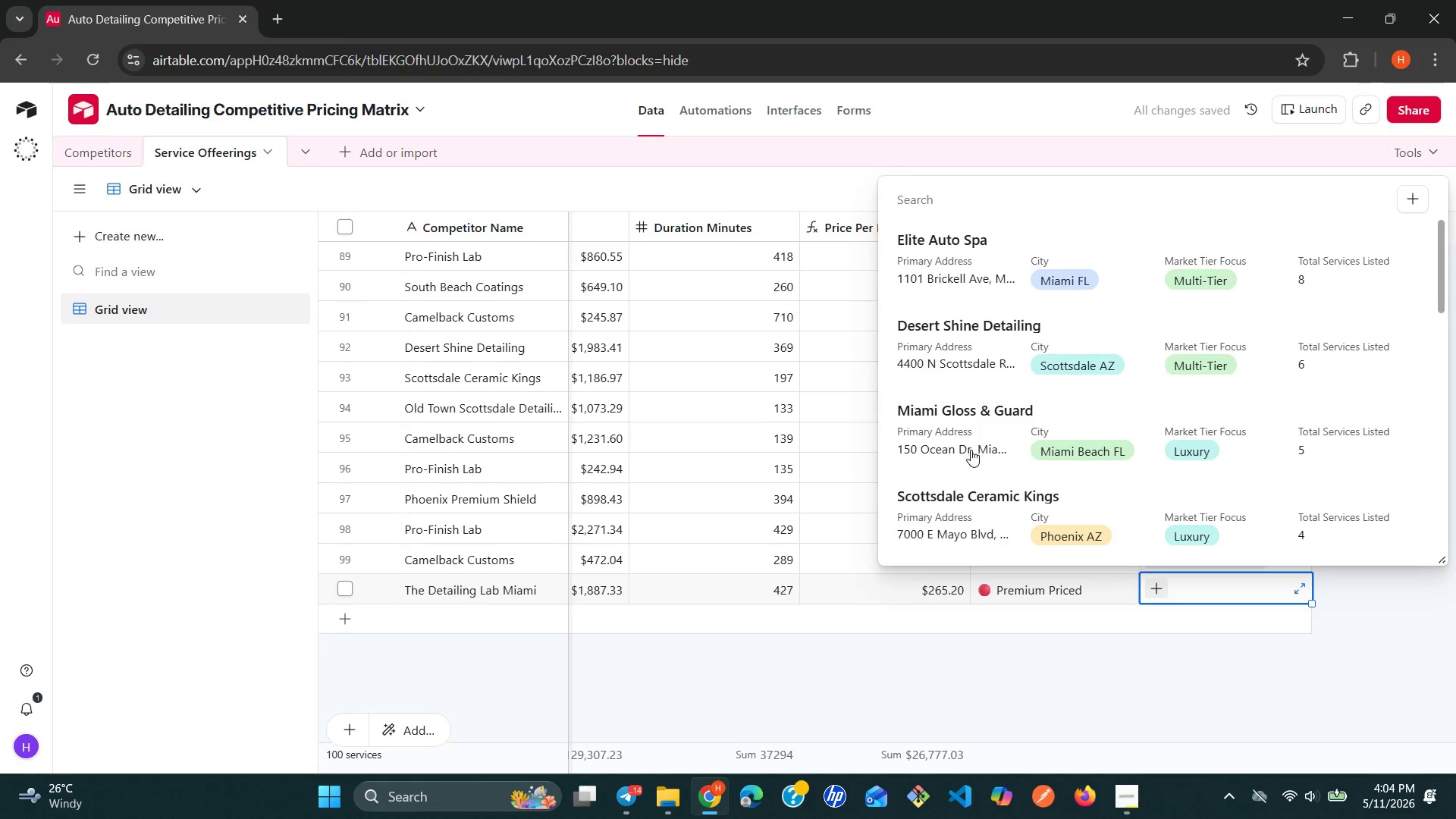 
scroll: coordinate [968, 485], scroll_direction: down, amount: 3.0
 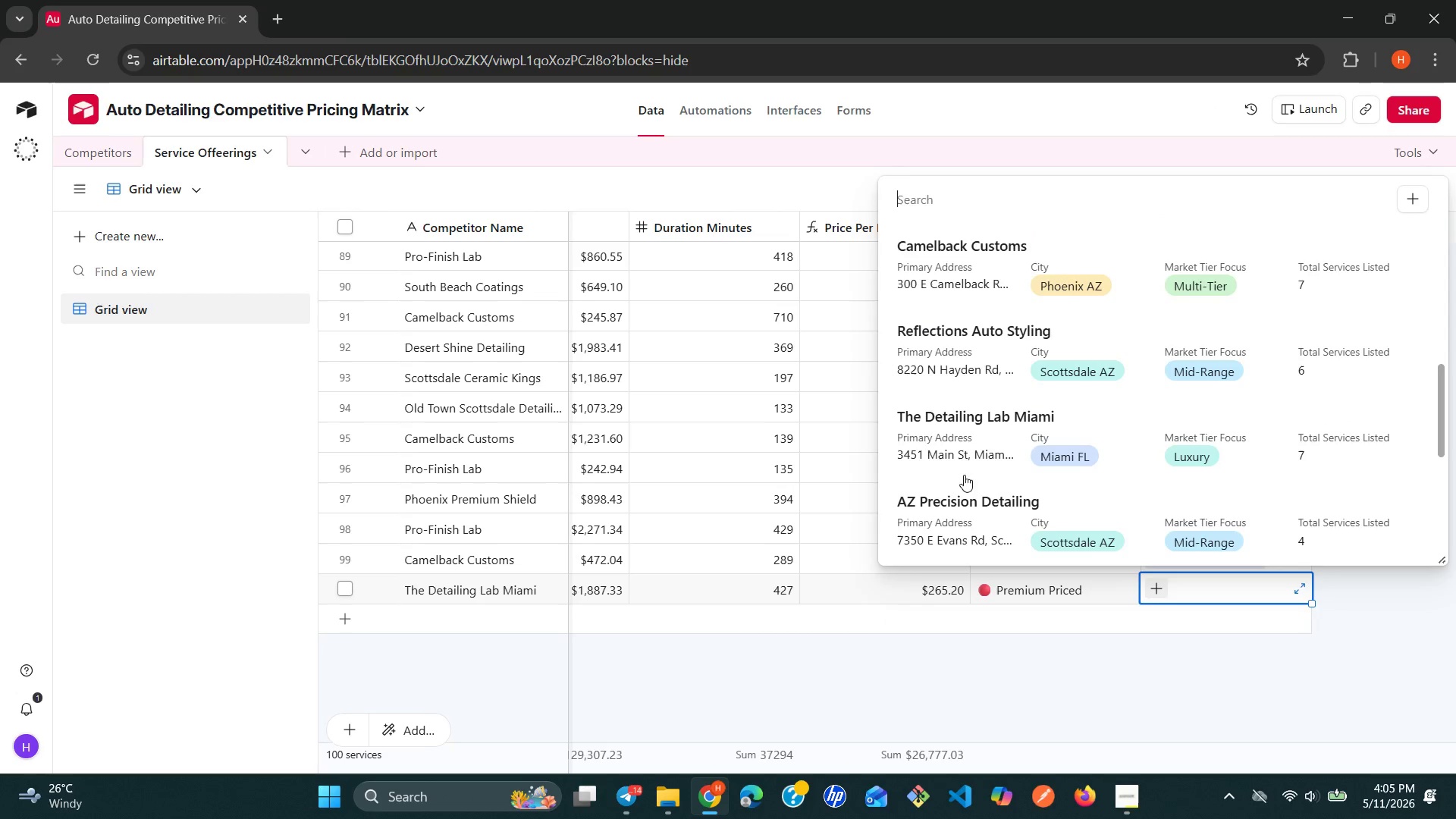 
left_click([949, 420])
 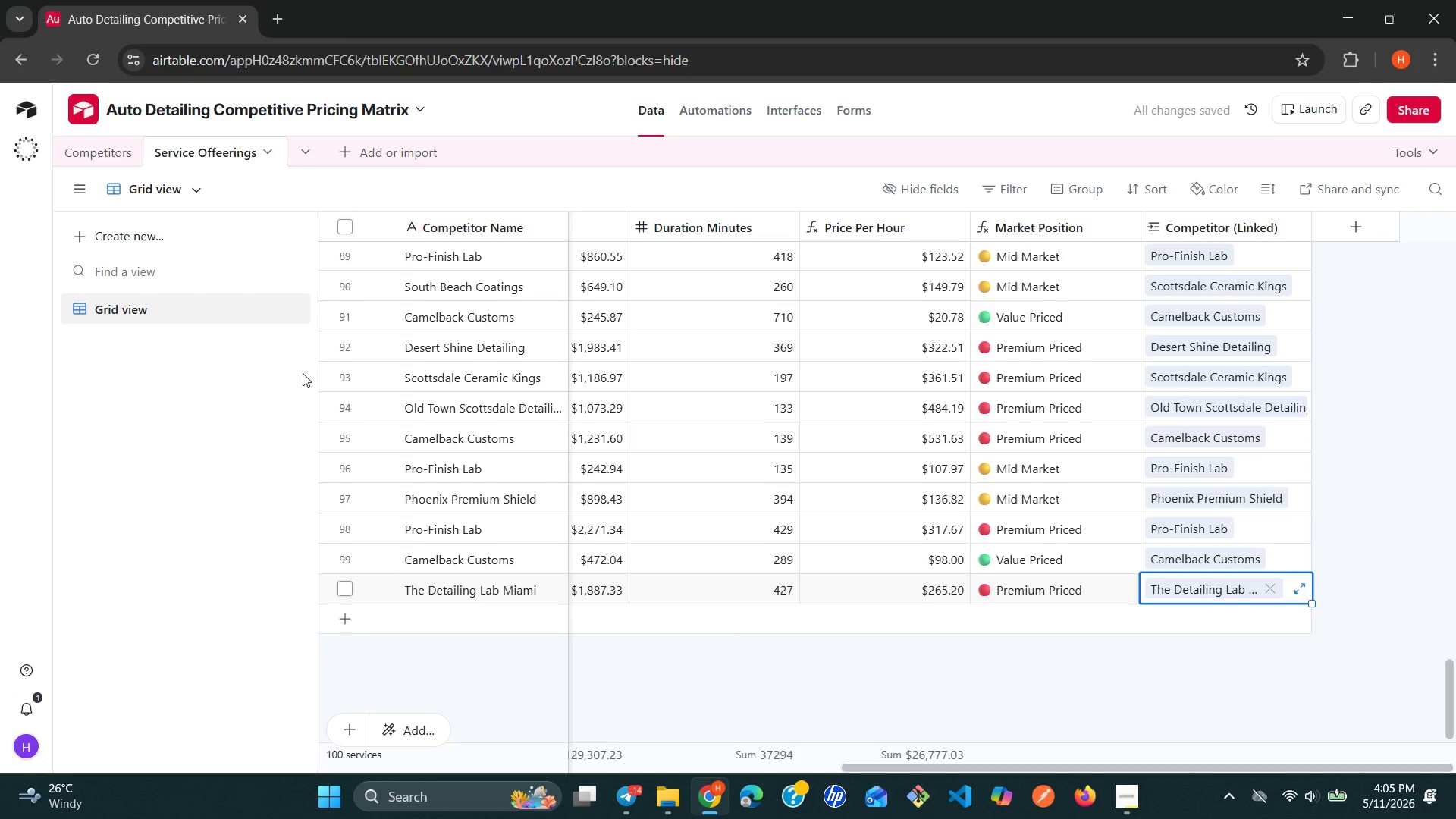 
mouse_move([265, 307])
 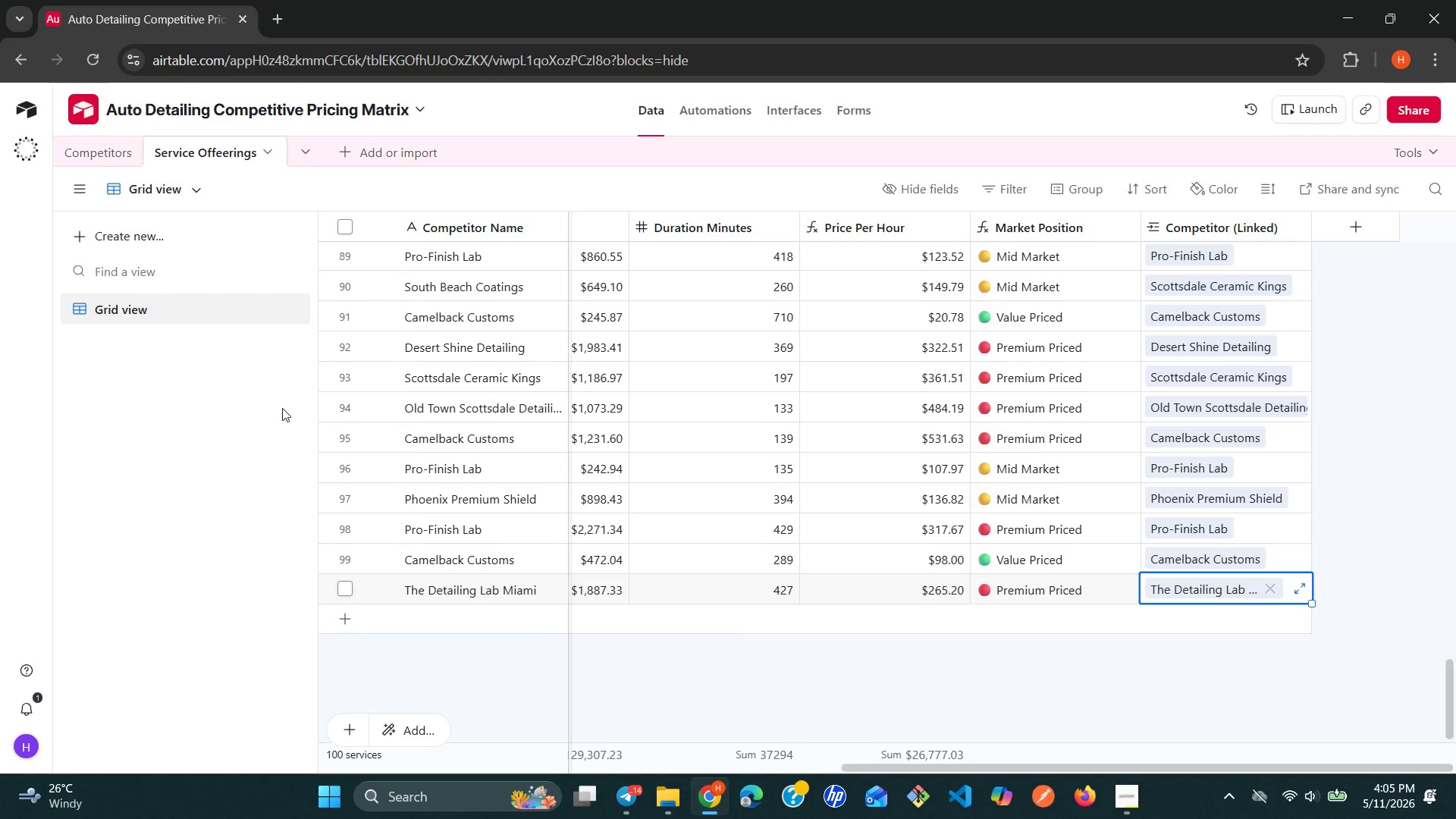 
mouse_move([333, 418])
 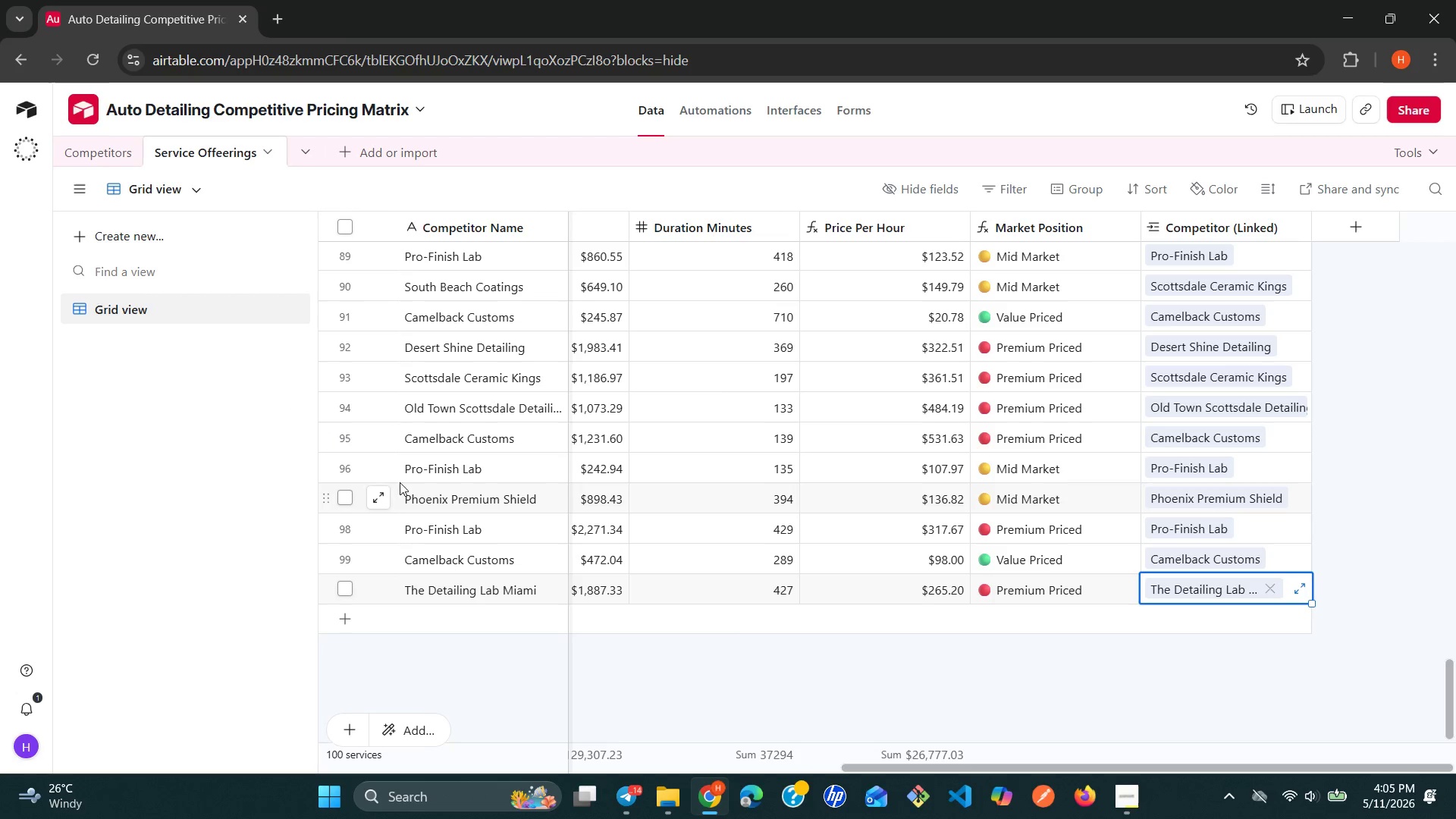 
wait(6.97)
 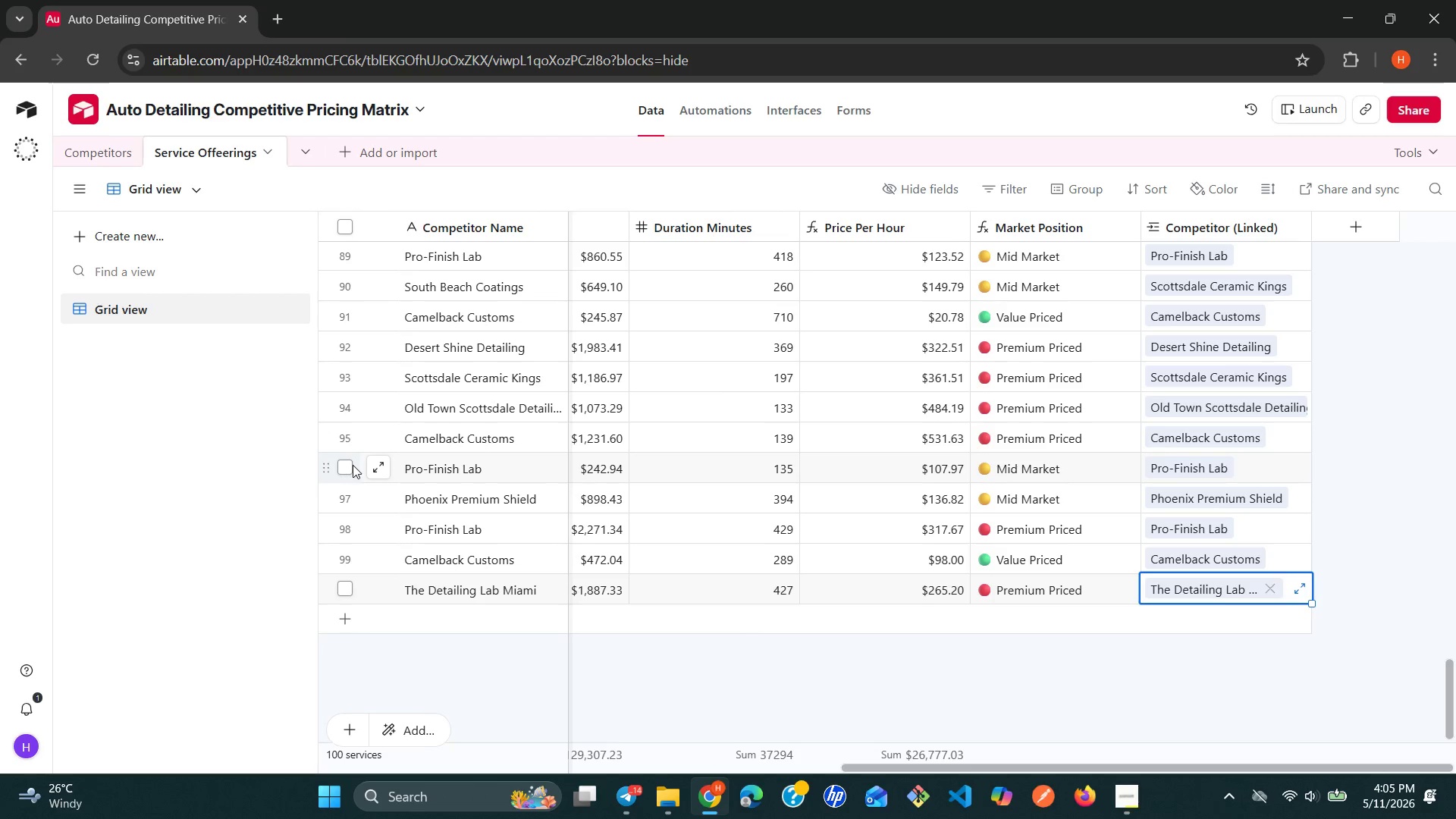 
left_click([192, 228])
 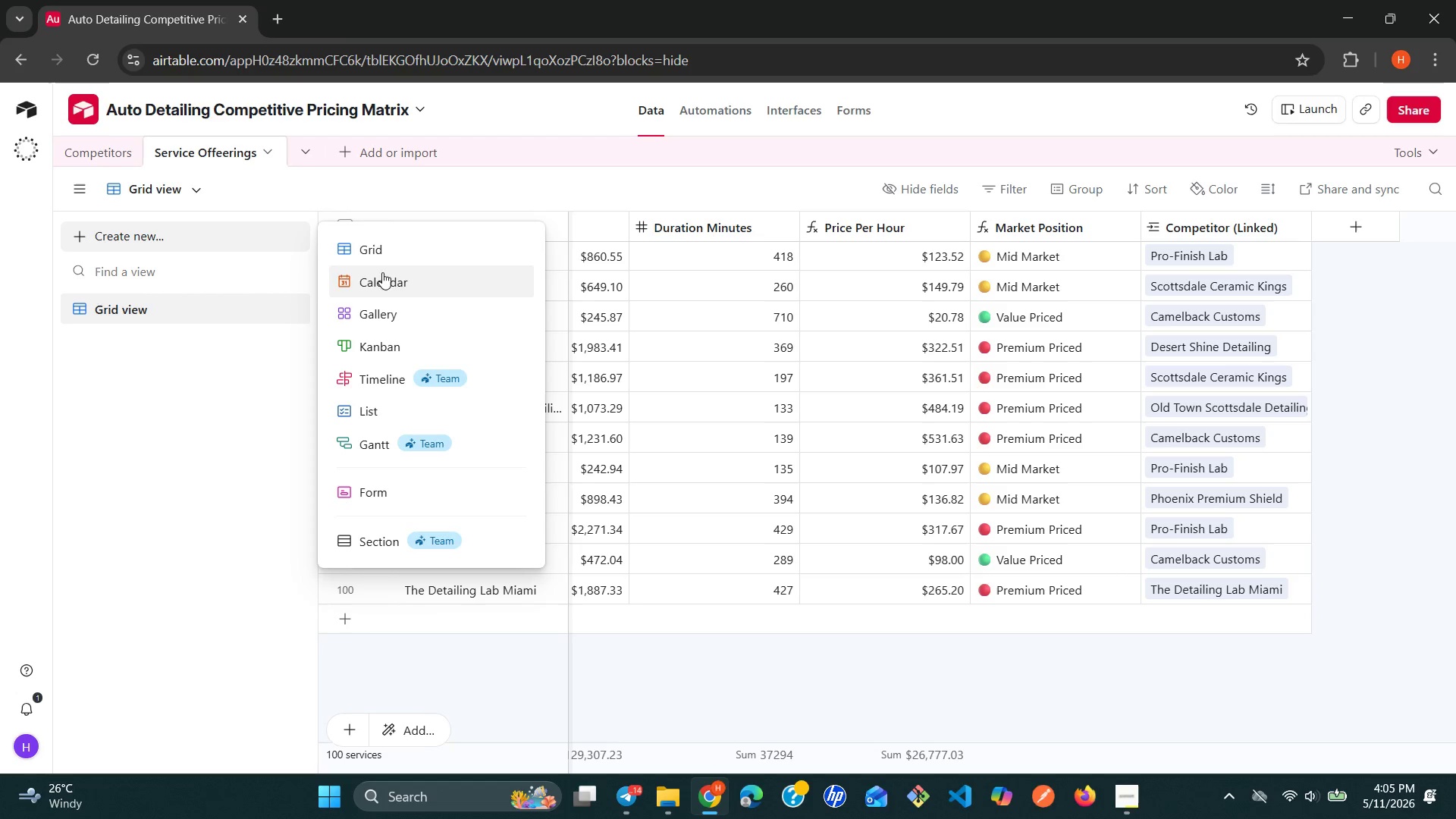 
left_click([396, 256])
 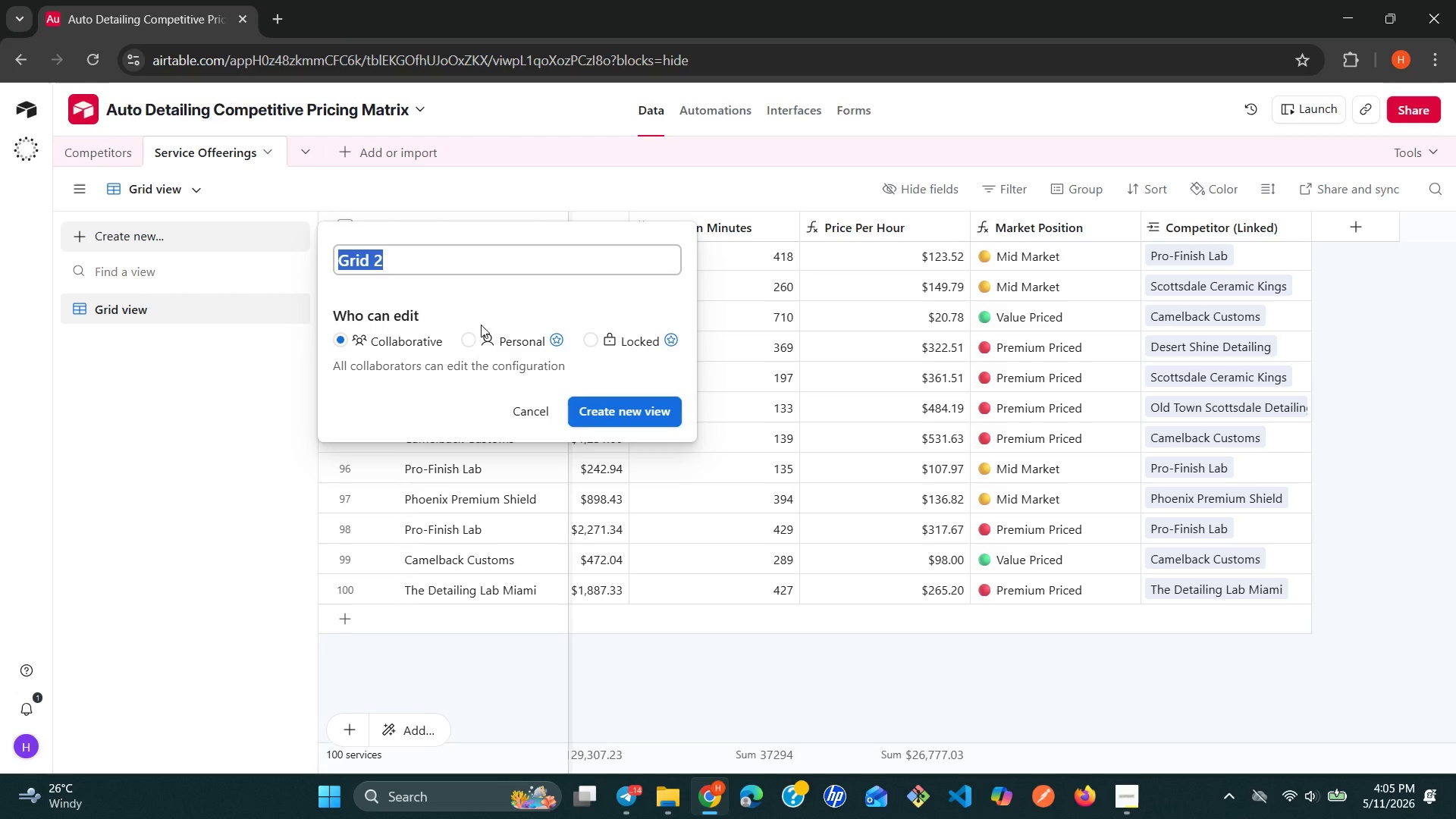 
wait(15.77)
 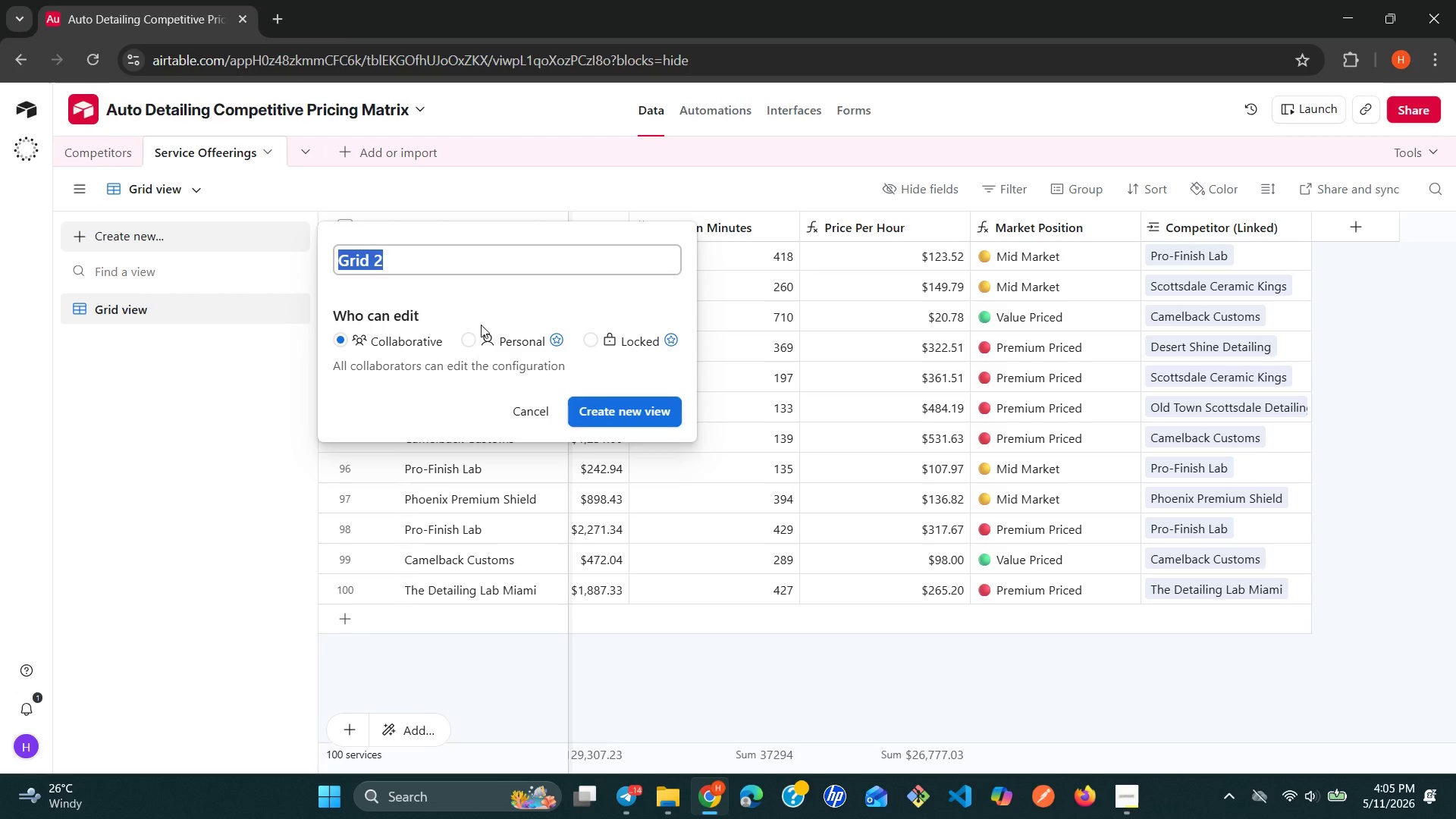 
left_click([438, 256])
 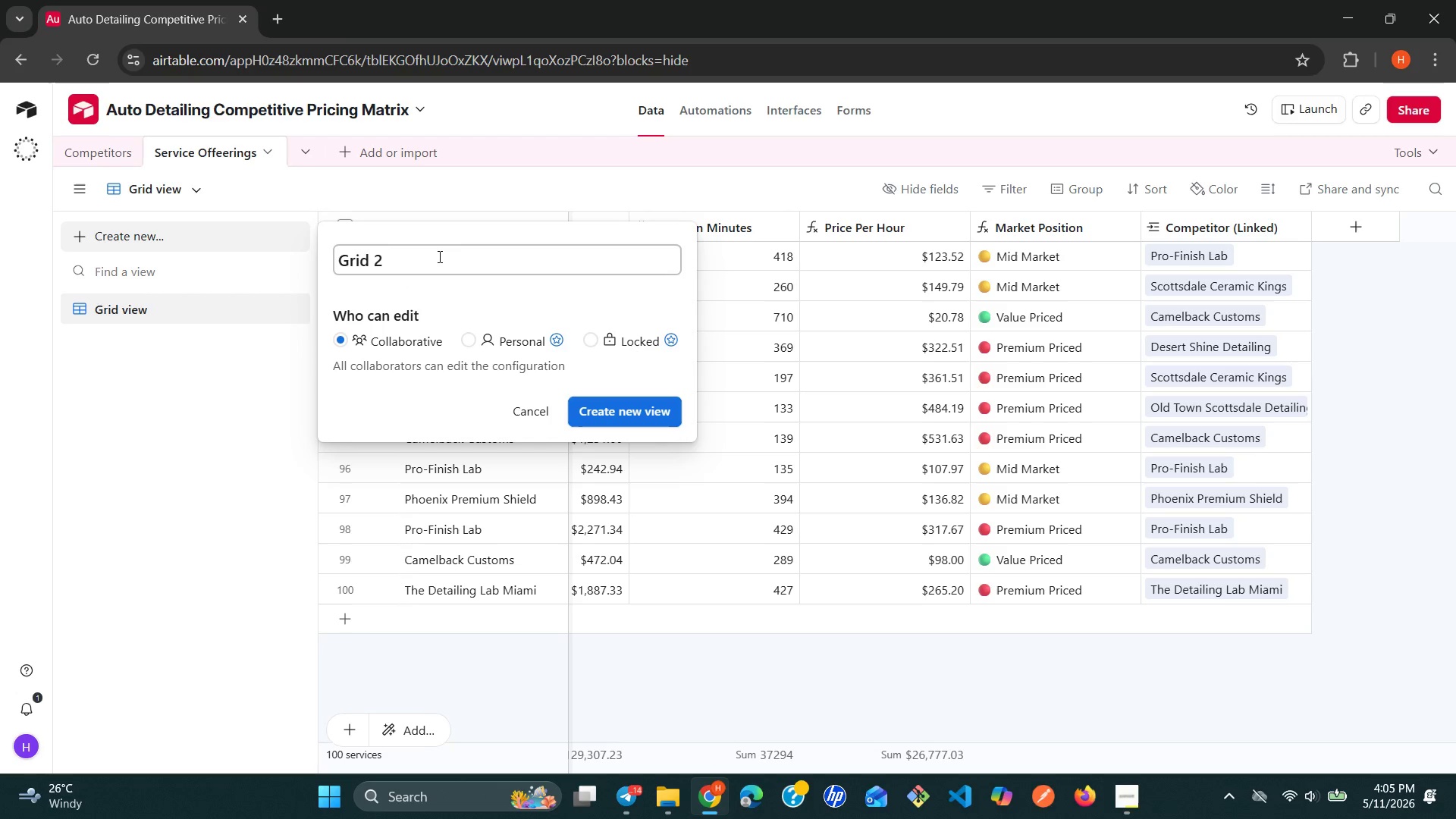 
double_click([438, 256])
 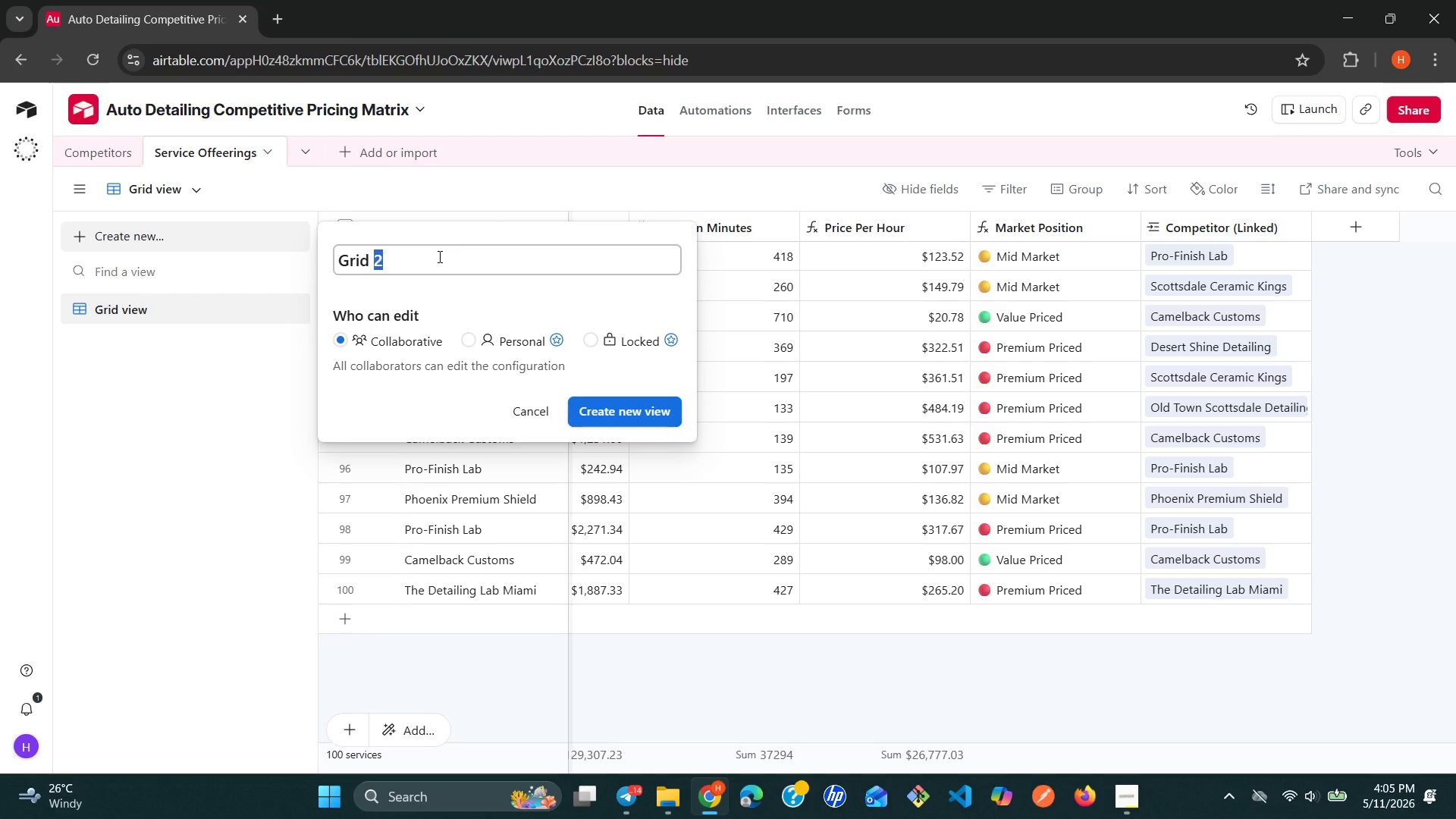 
double_click([438, 256])
 